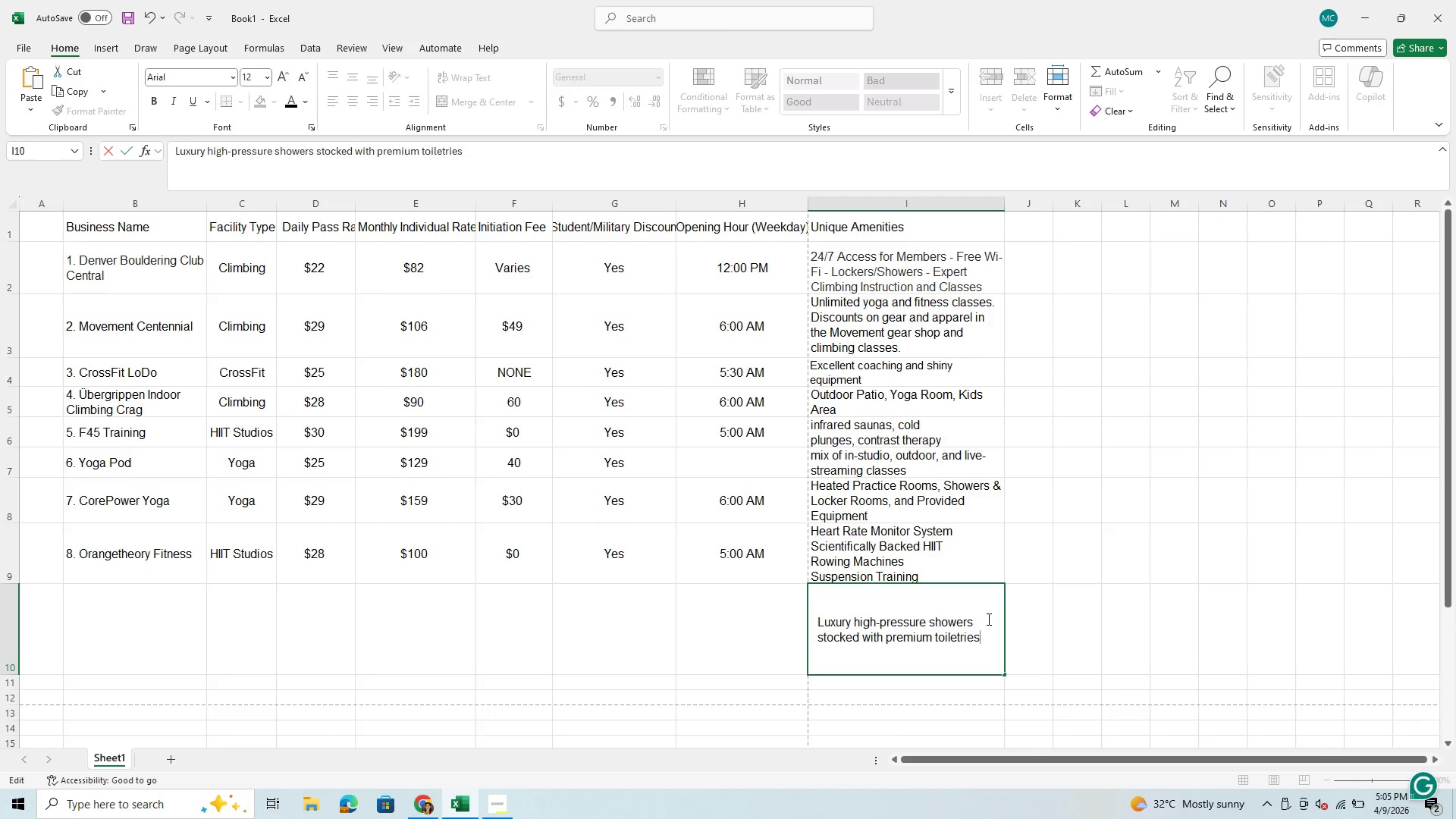 
hold_key(key=ControlLeft, duration=0.34)
 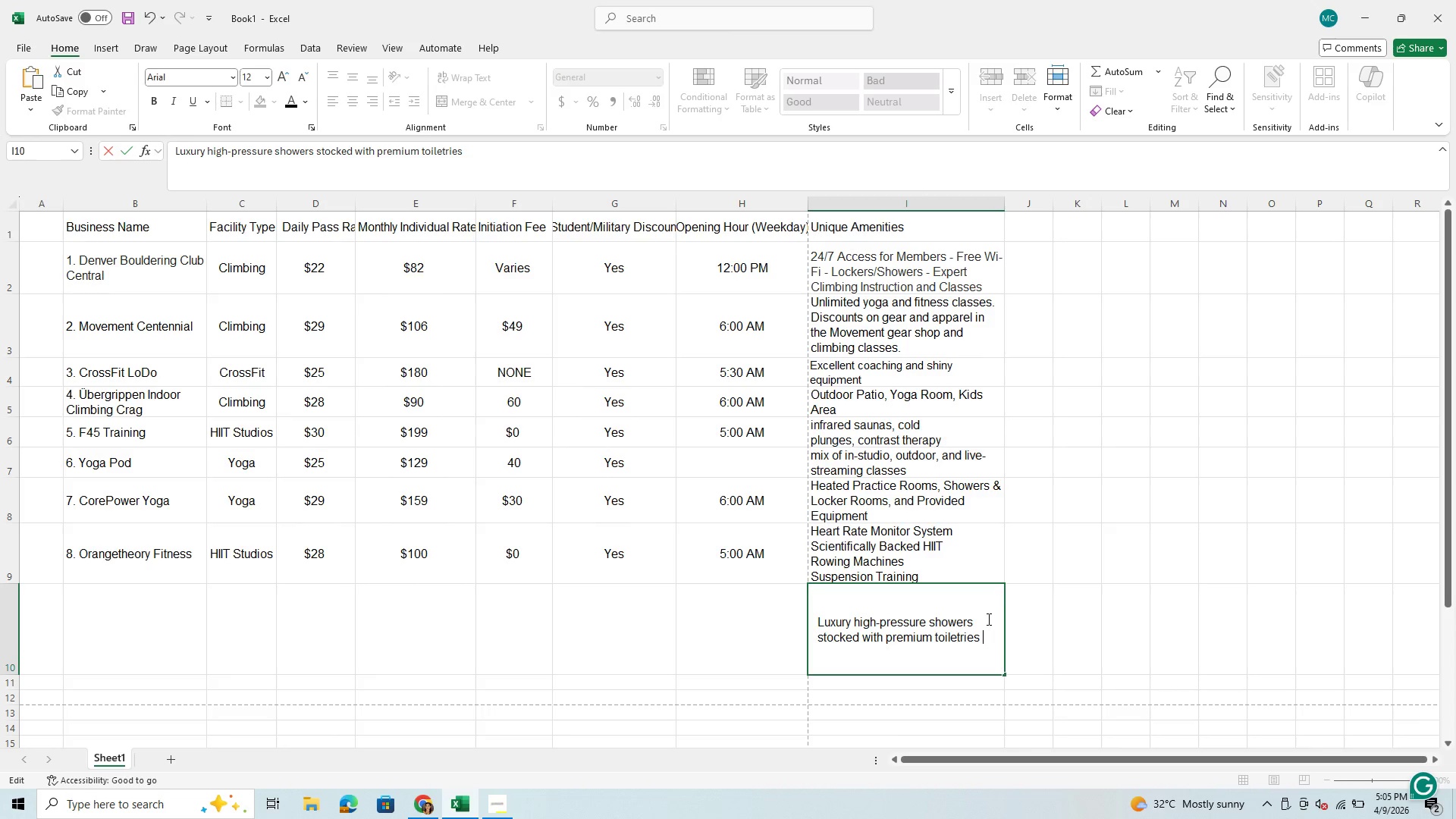 
key(Space)
 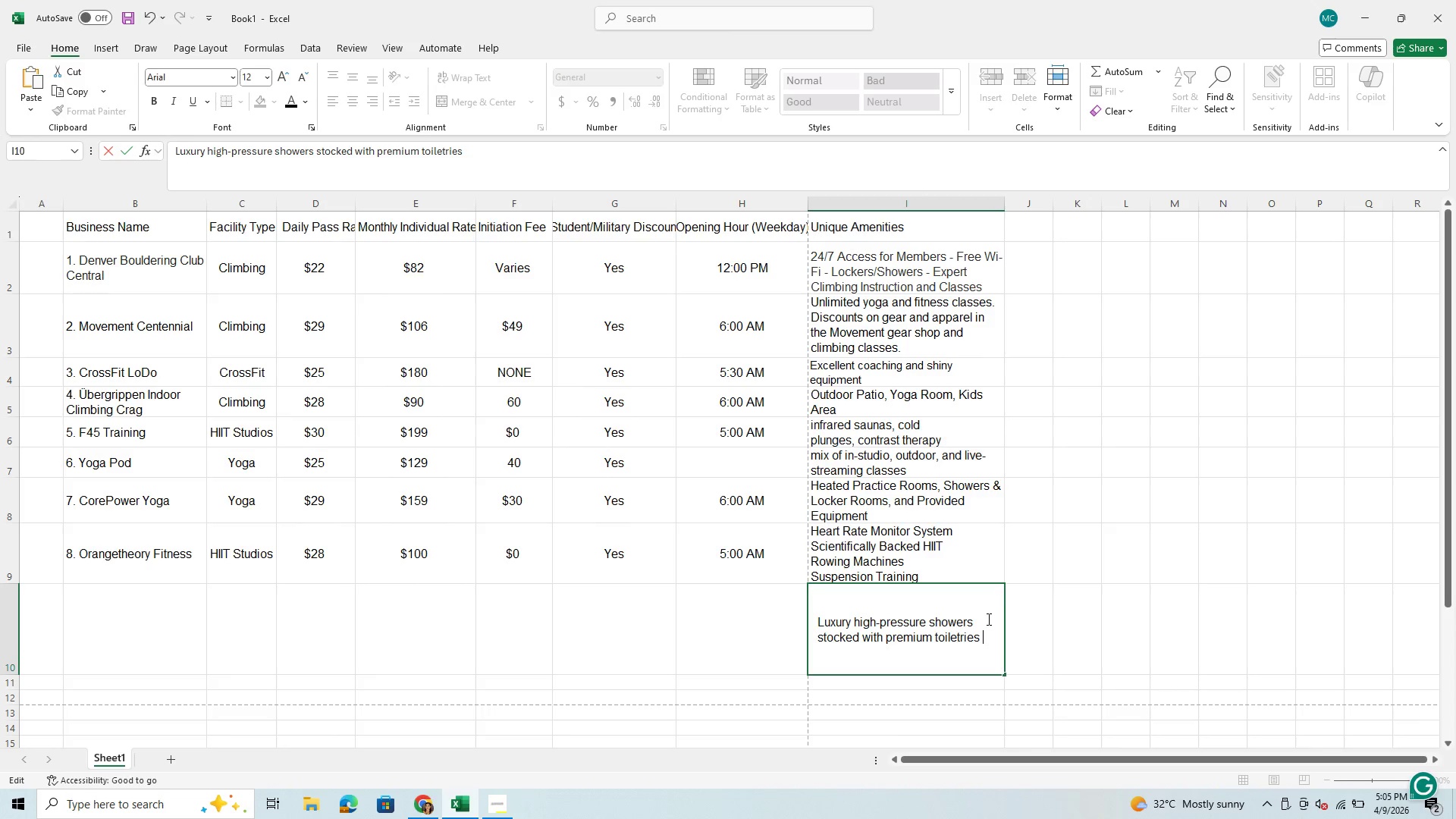 
key(Backspace)
 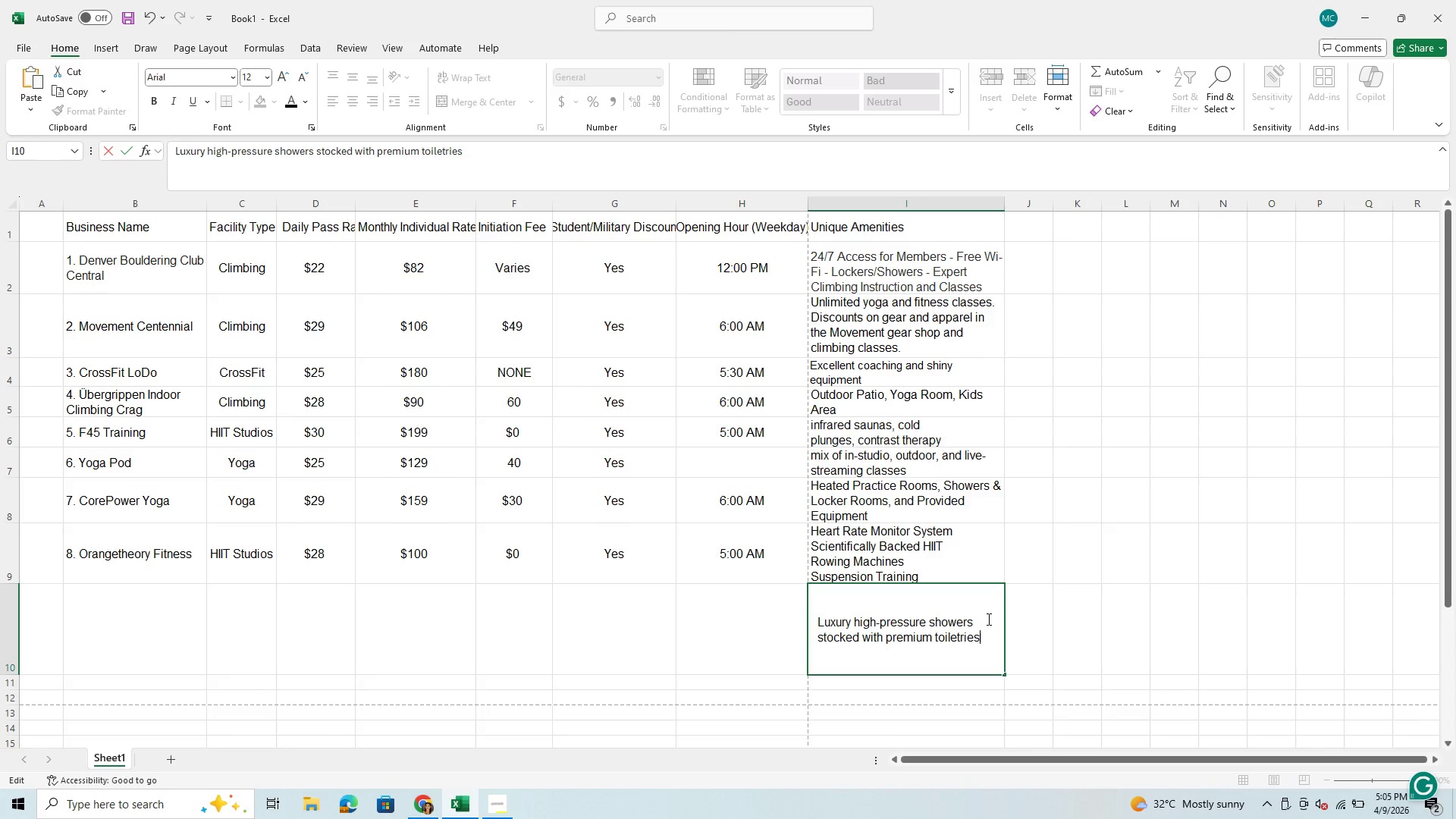 
key(Comma)
 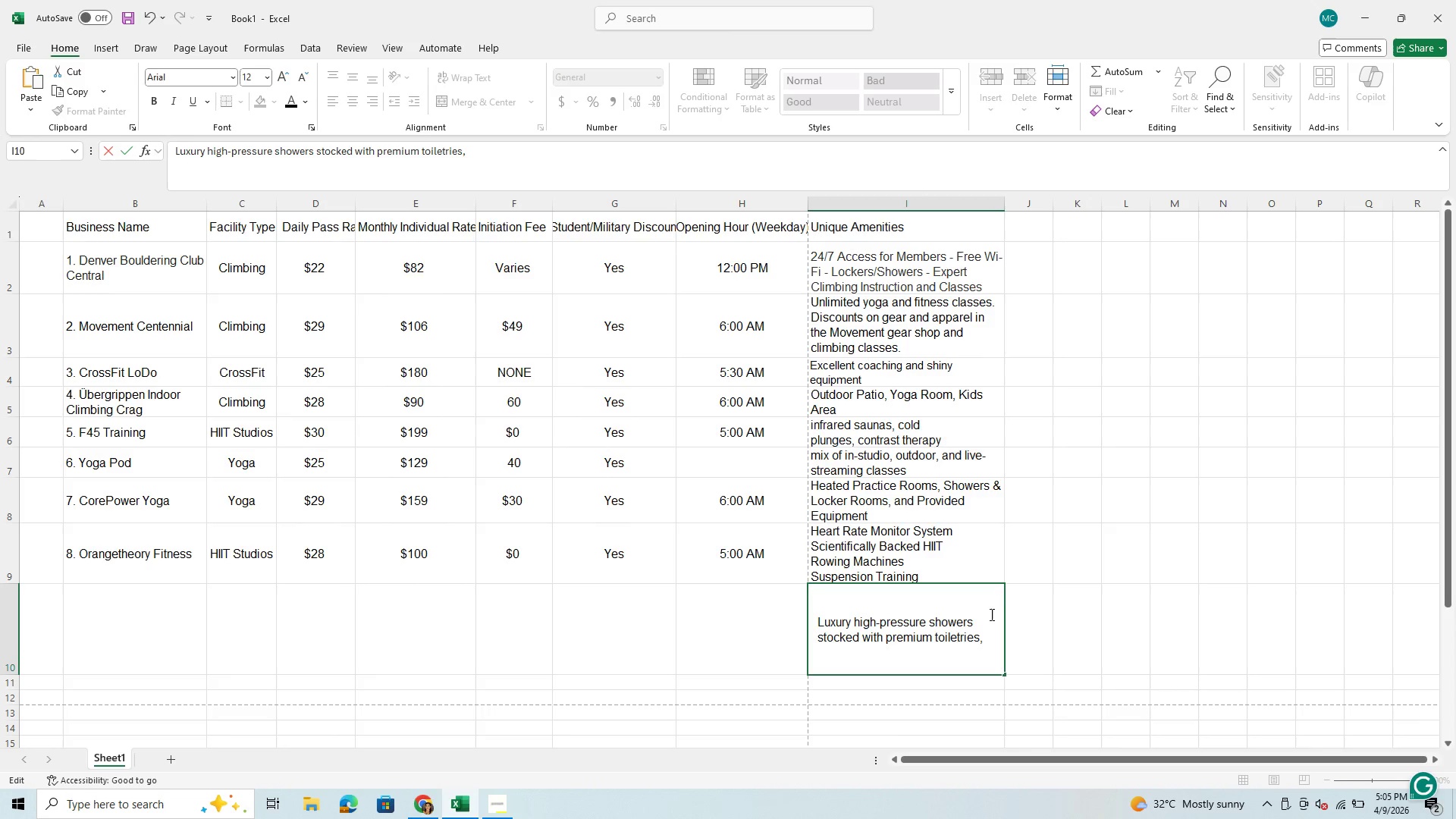 
key(Space)
 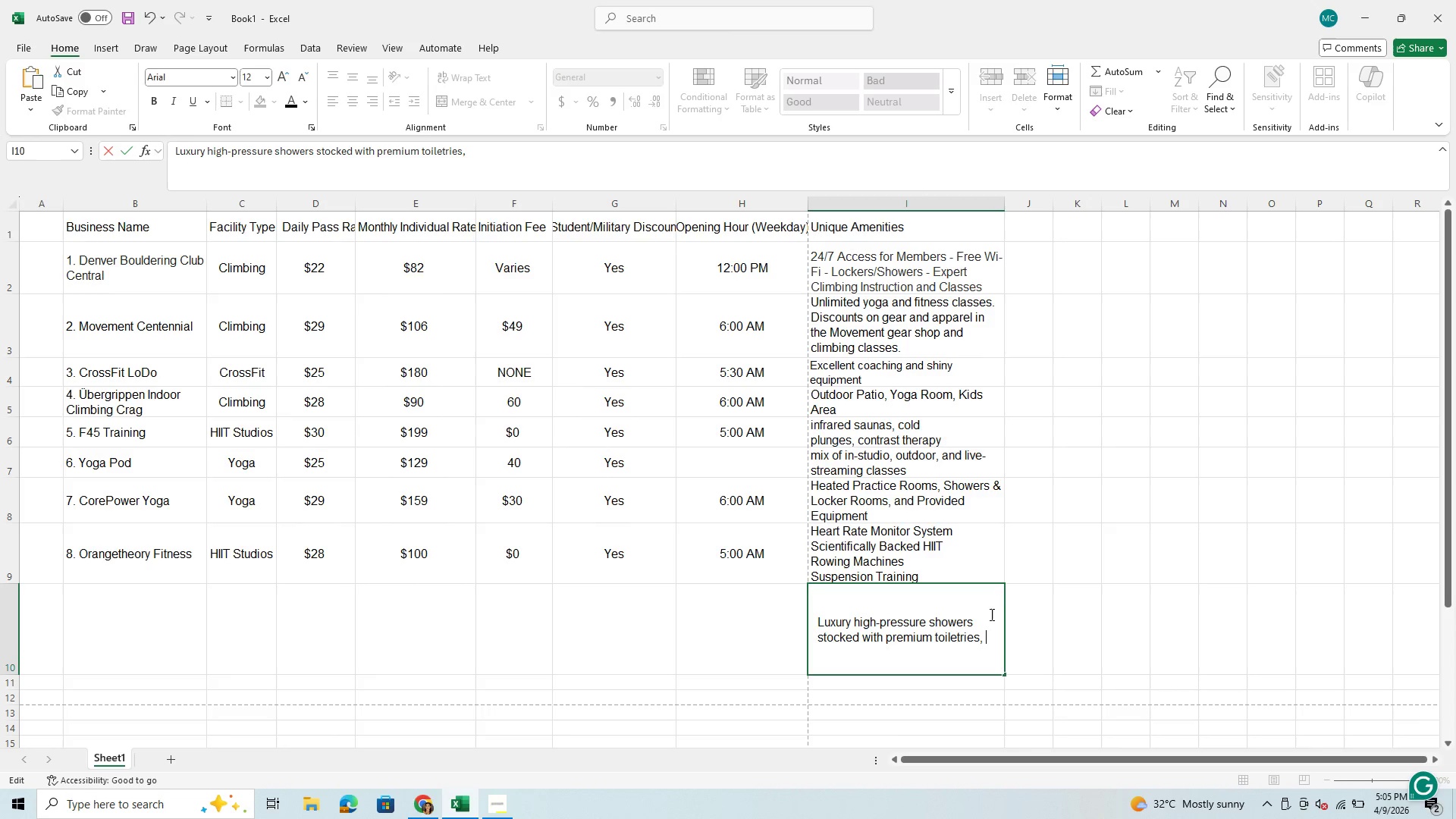 
key(Control+V)
 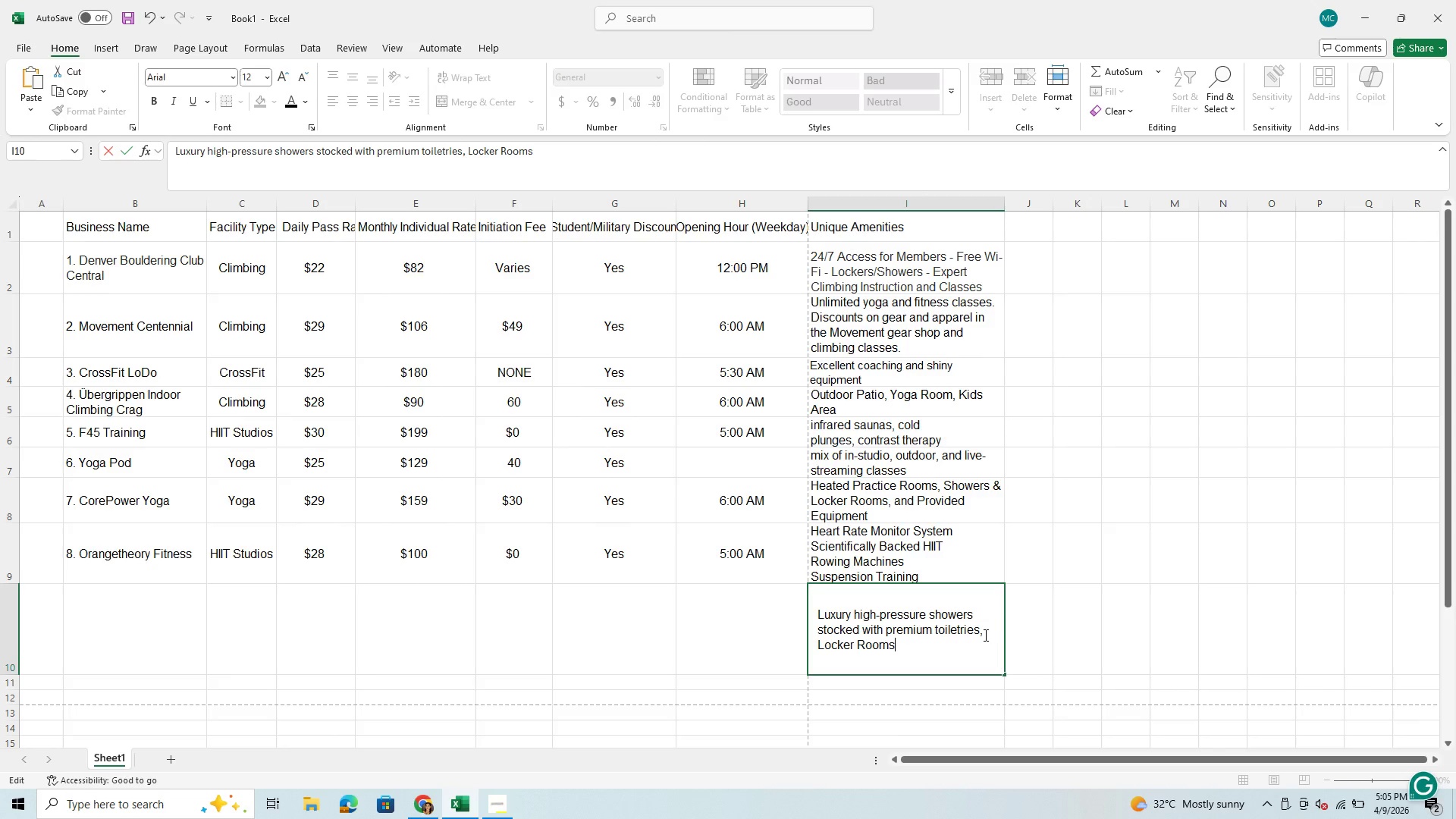 
wait(5.16)
 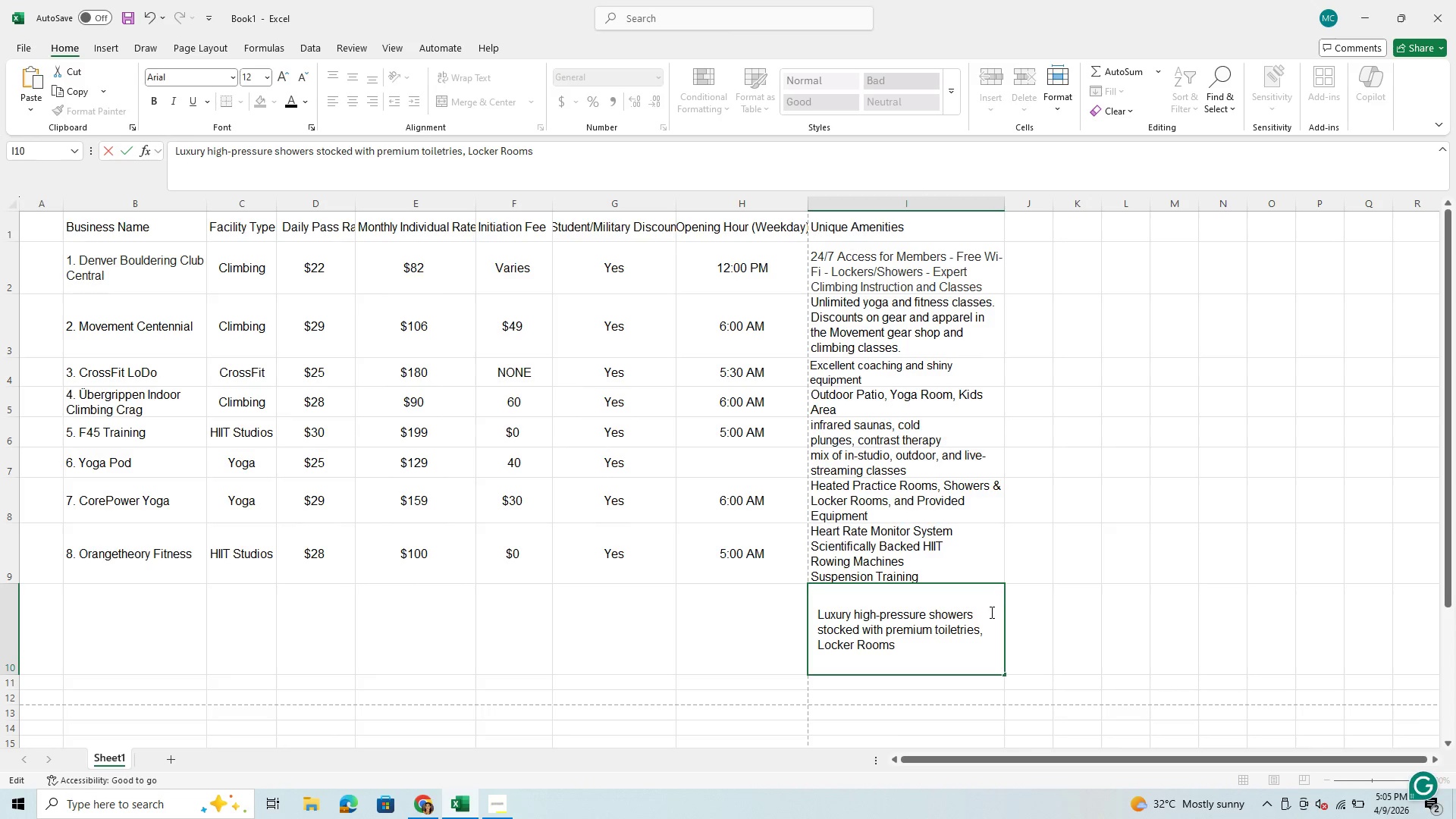 
left_click([999, 631])
 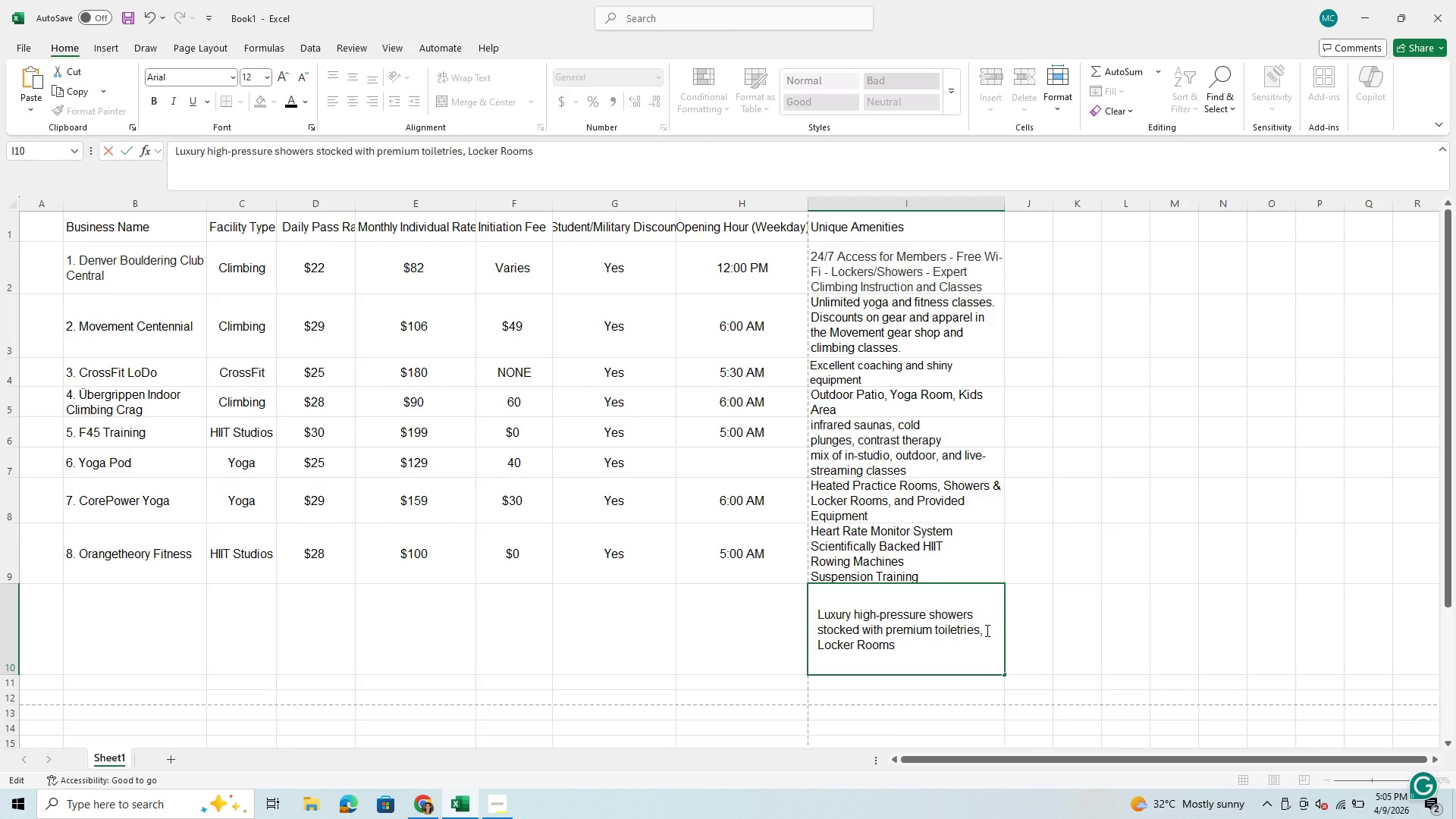 
key(Backspace)
type( and )
 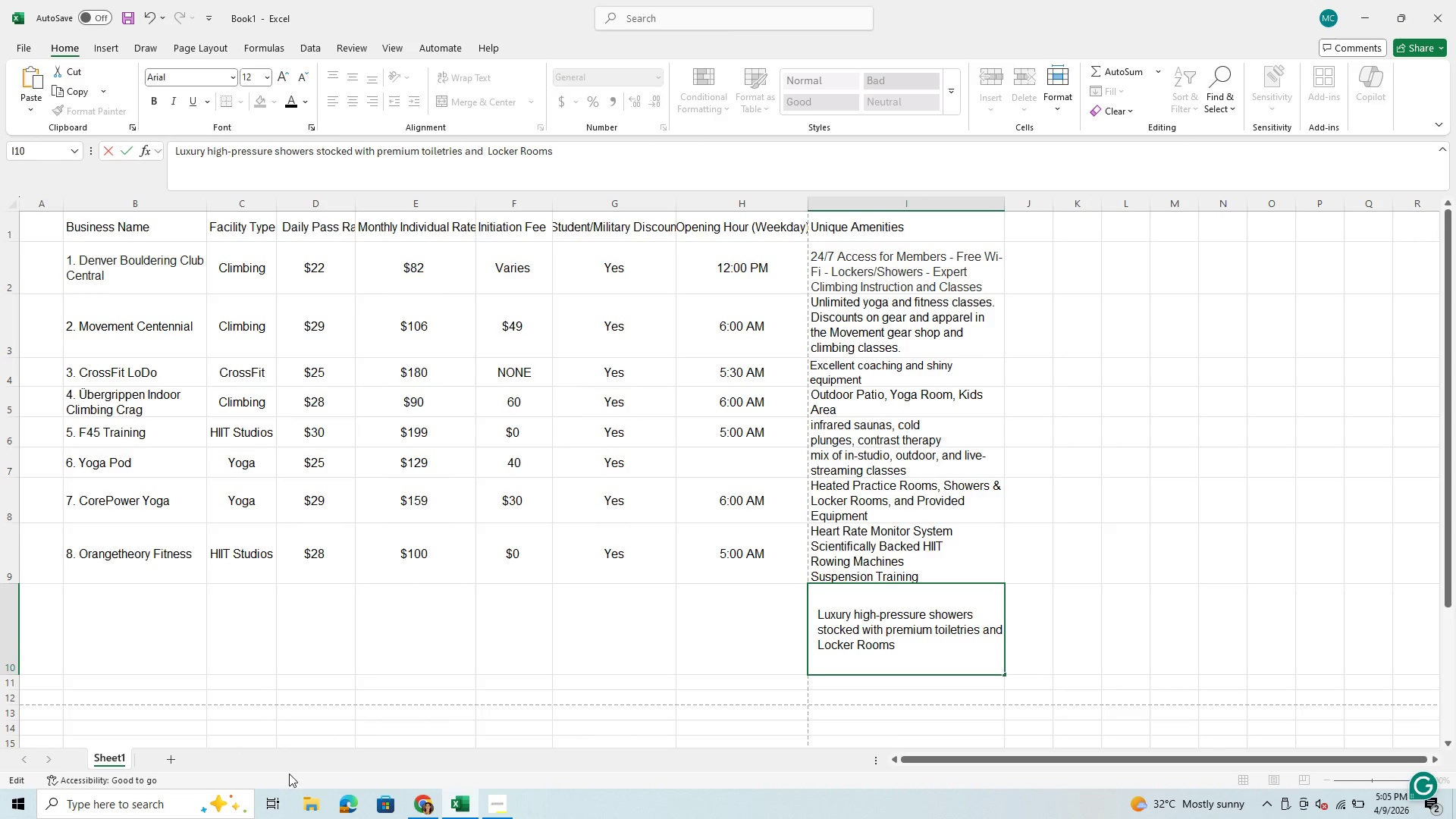 
left_click([450, 803])
 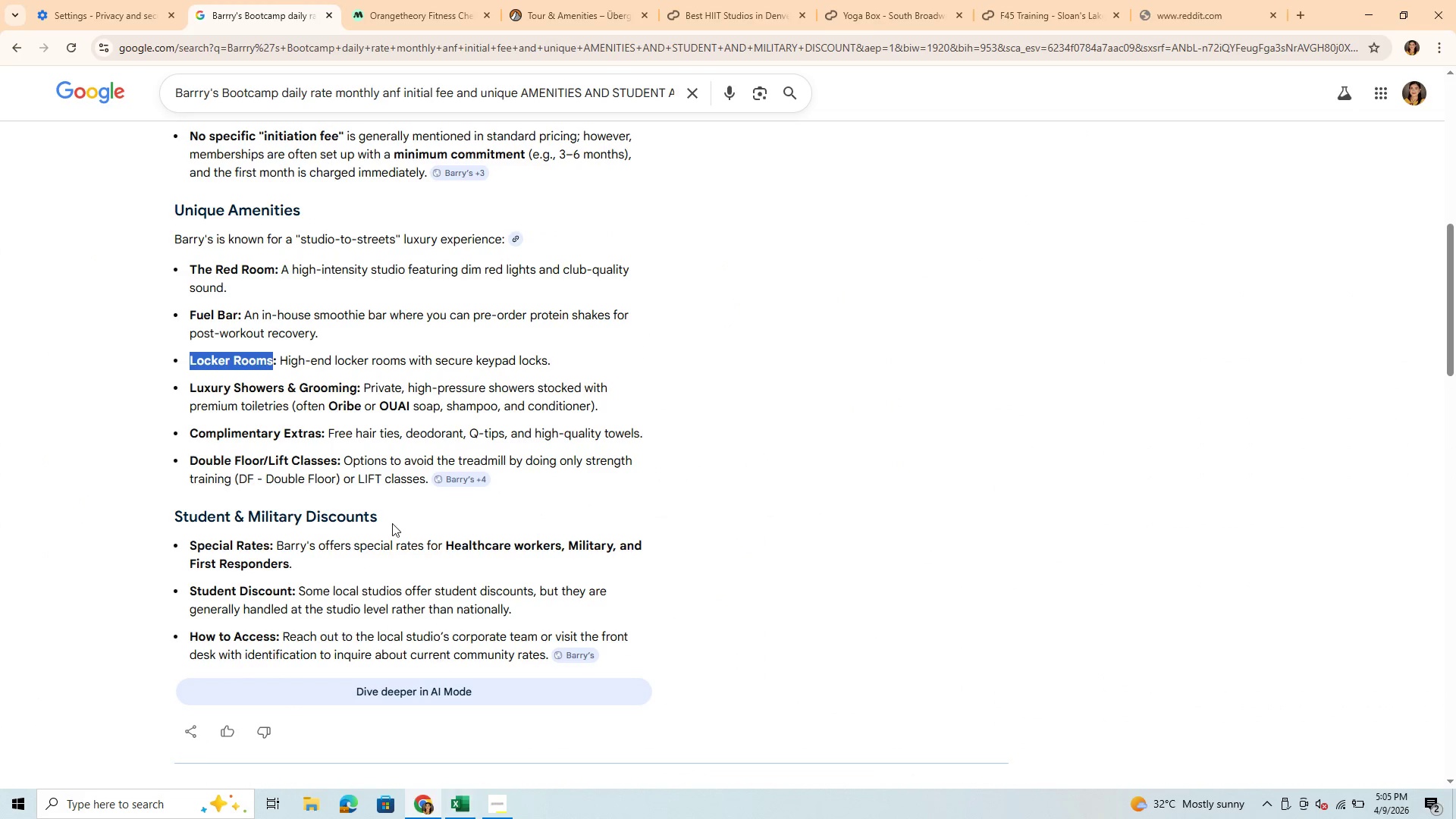 
scroll: coordinate [392, 516], scroll_direction: up, amount: 9.0
 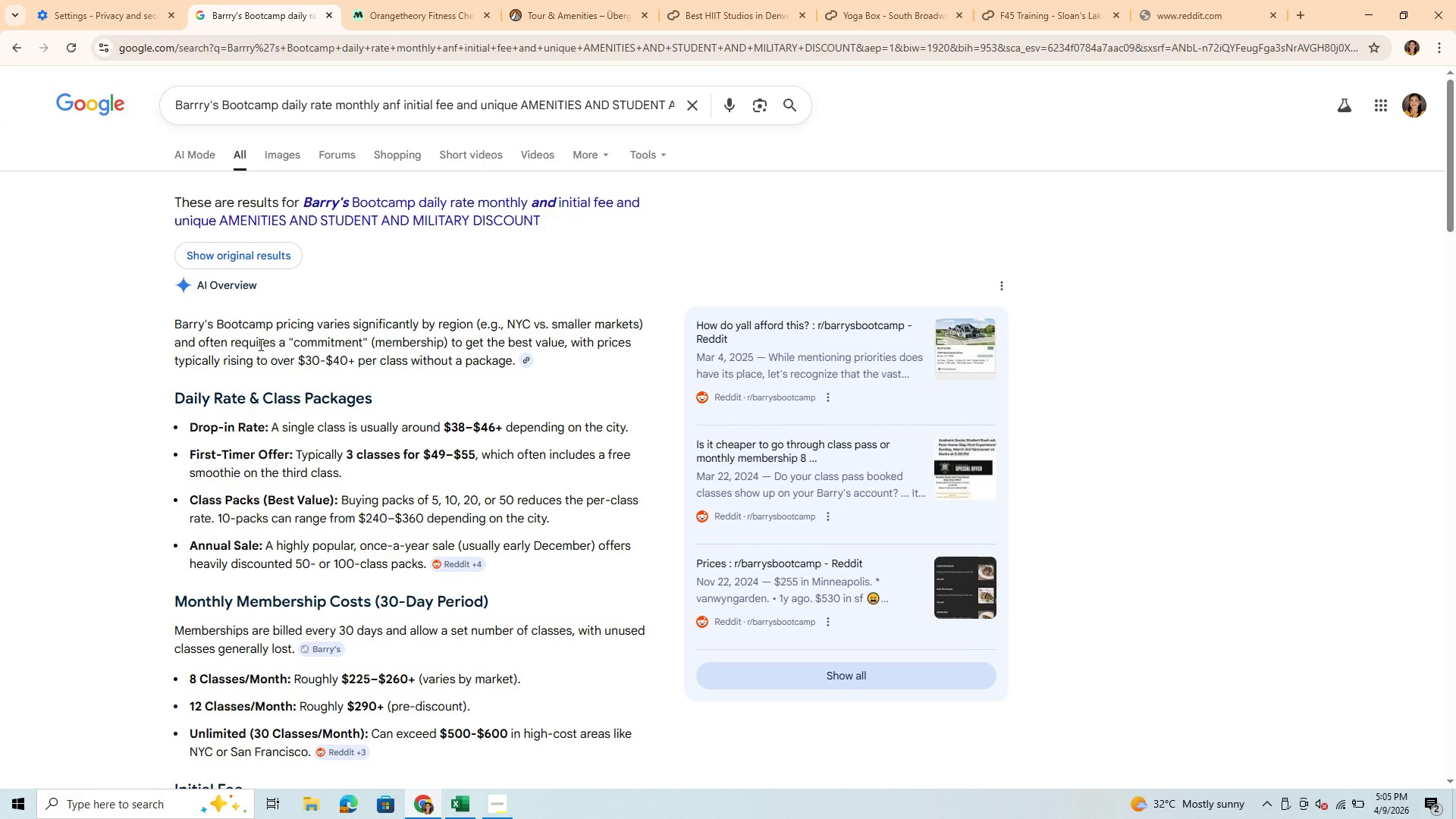 
scroll: coordinate [259, 344], scroll_direction: down, amount: 1.0
 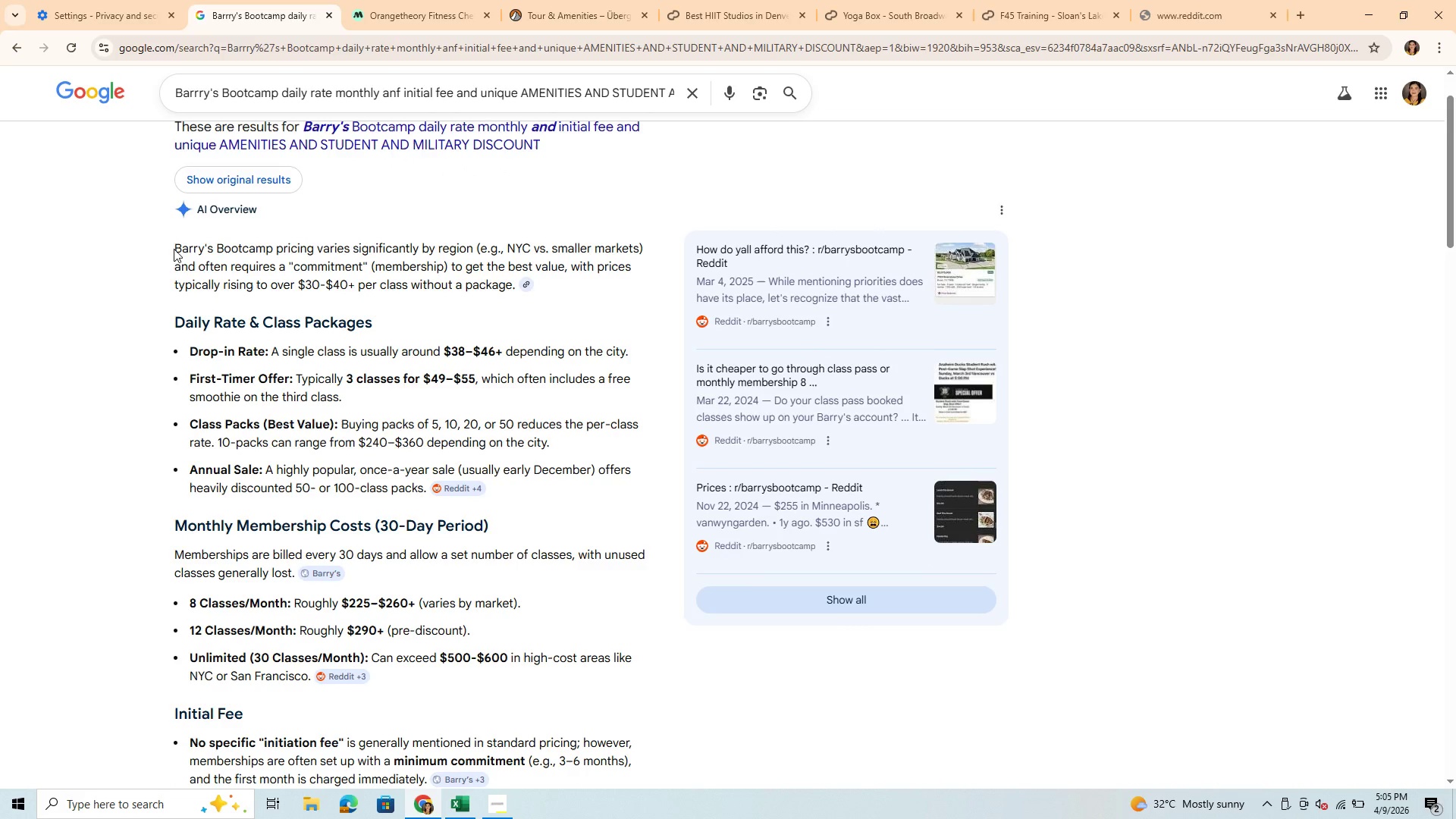 
left_click_drag(start_coordinate=[176, 247], to_coordinate=[276, 252])
 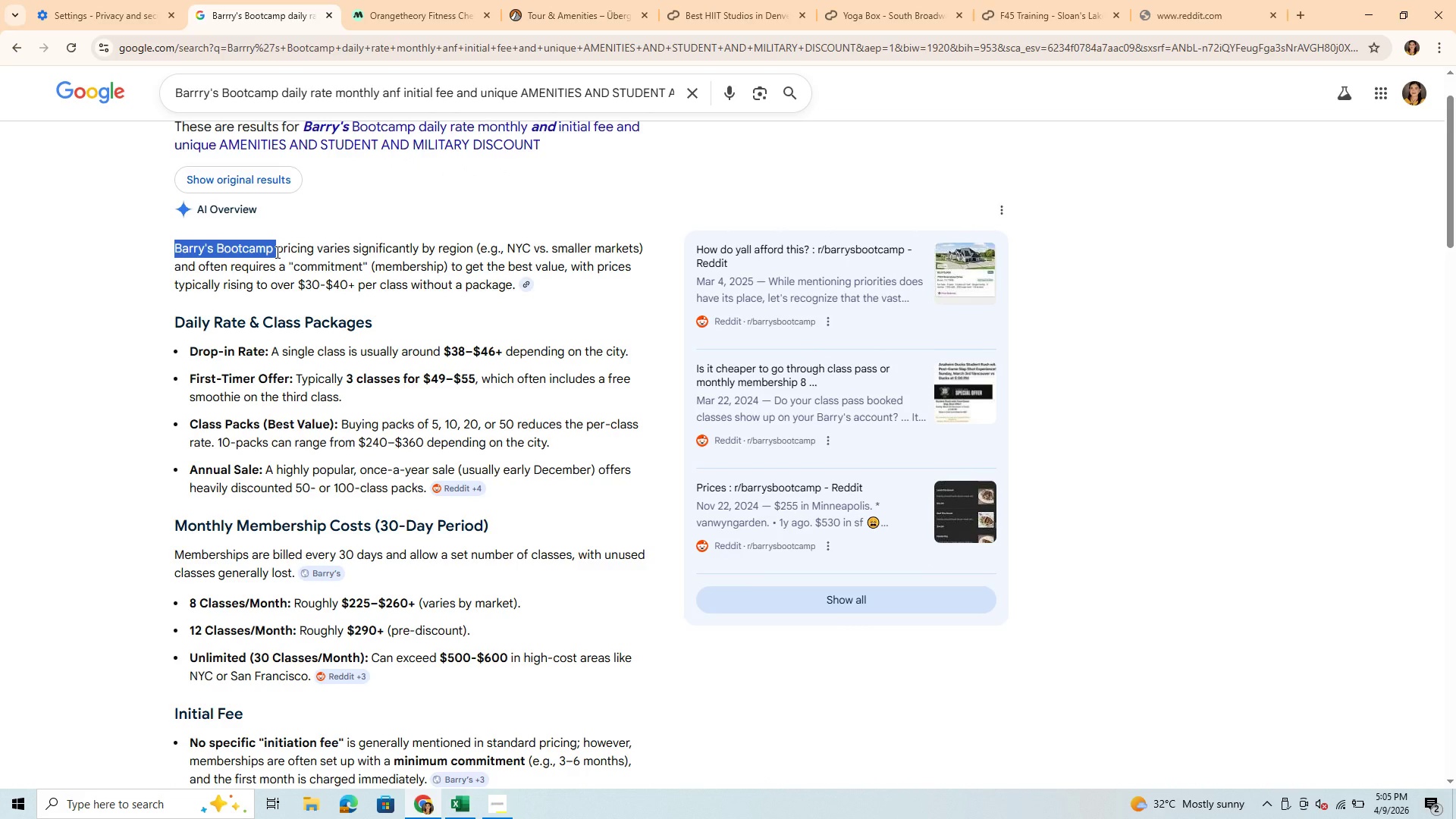 
key(Control+C)
 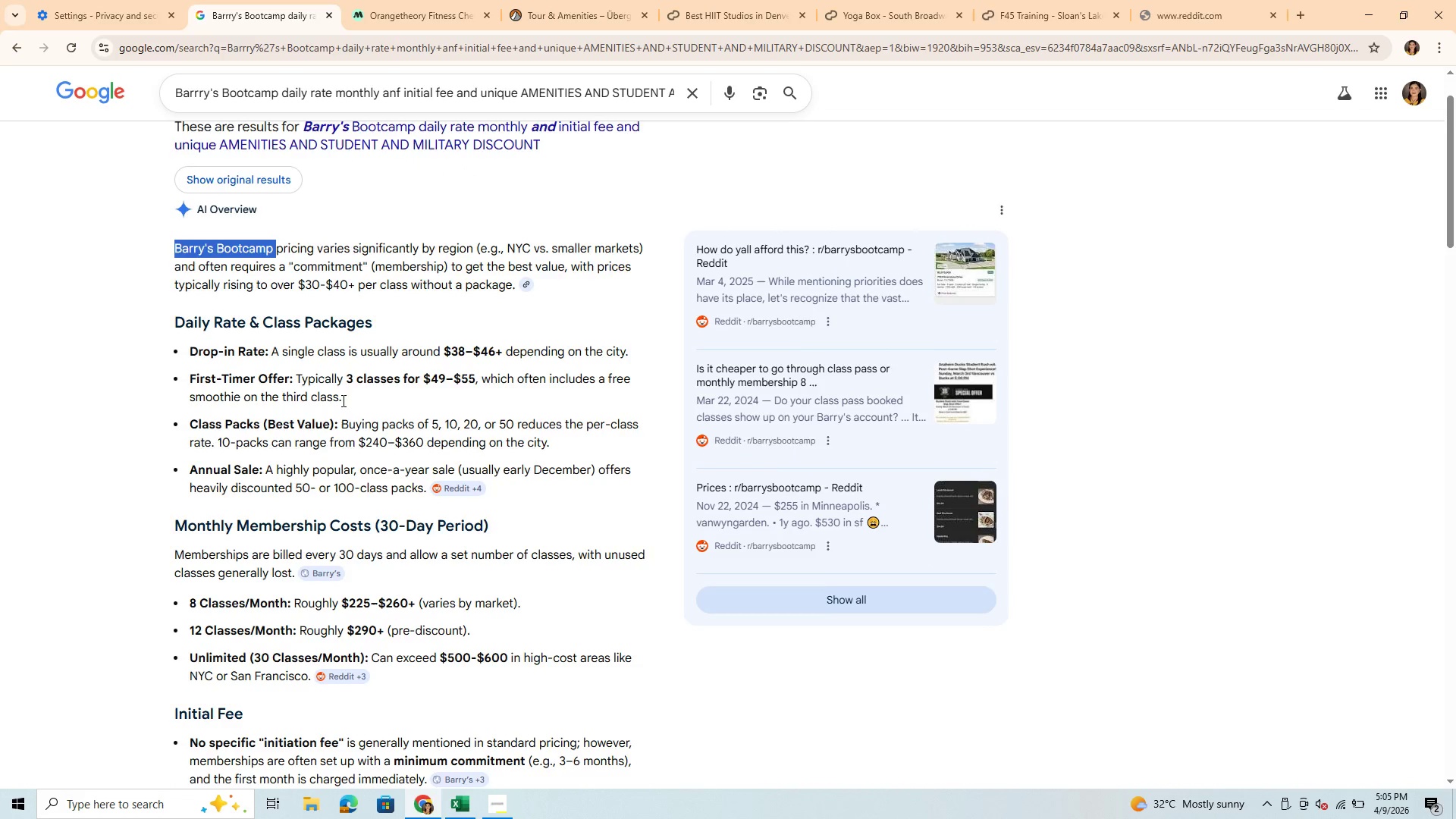 
scroll: coordinate [377, 429], scroll_direction: down, amount: 1.0
 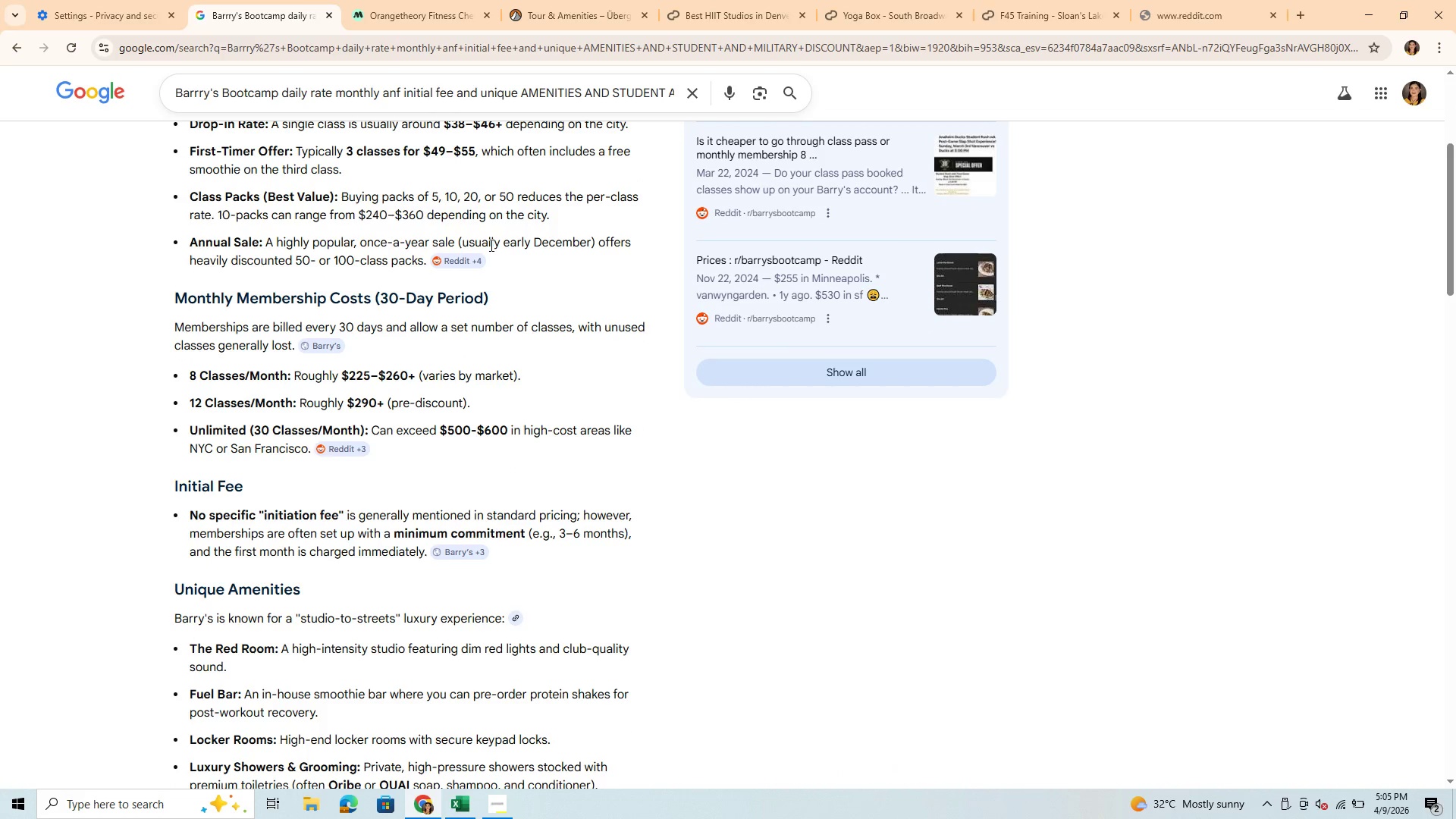 
scroll: coordinate [490, 245], scroll_direction: up, amount: 1.0
 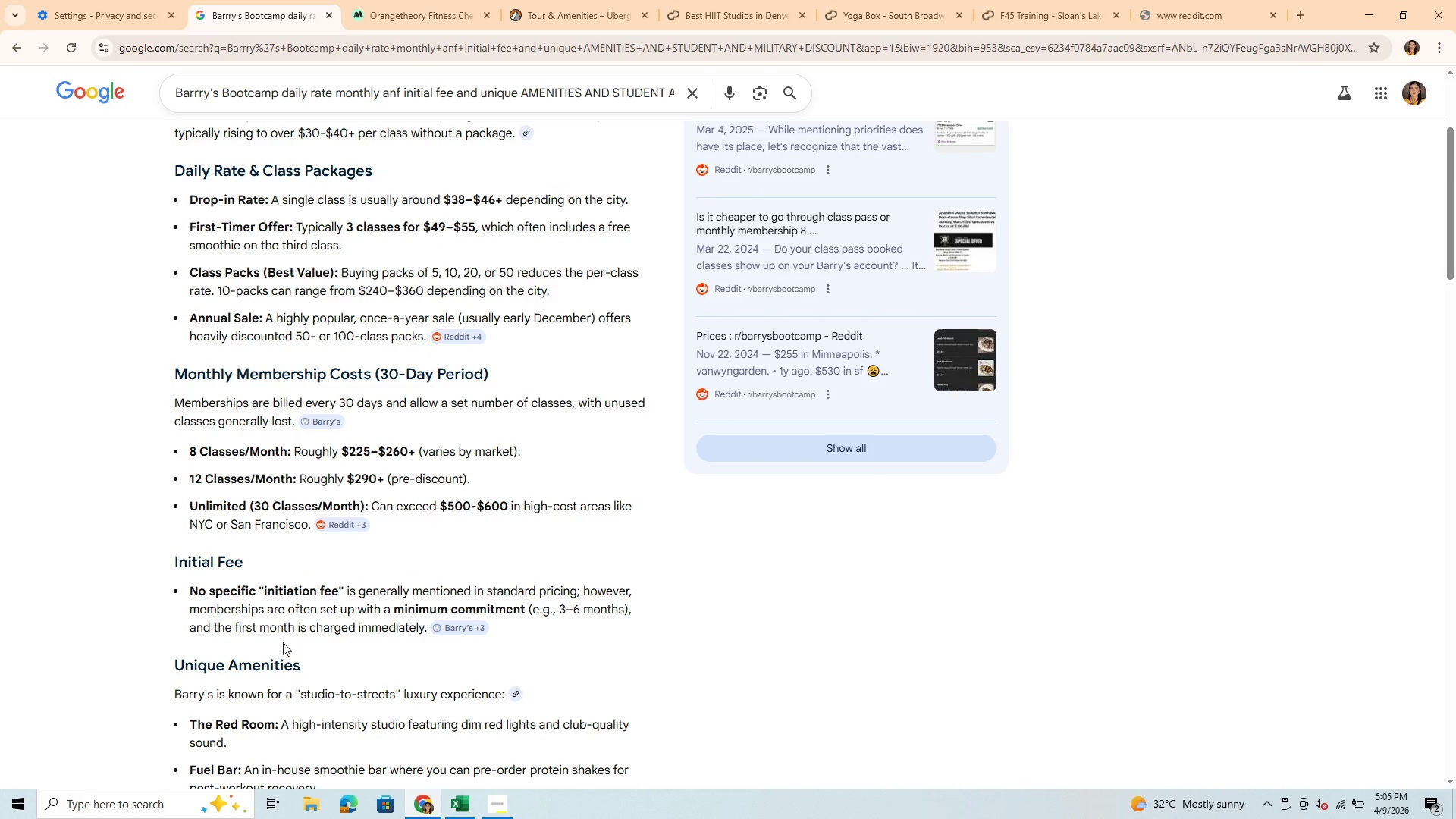 
wait(14.68)
 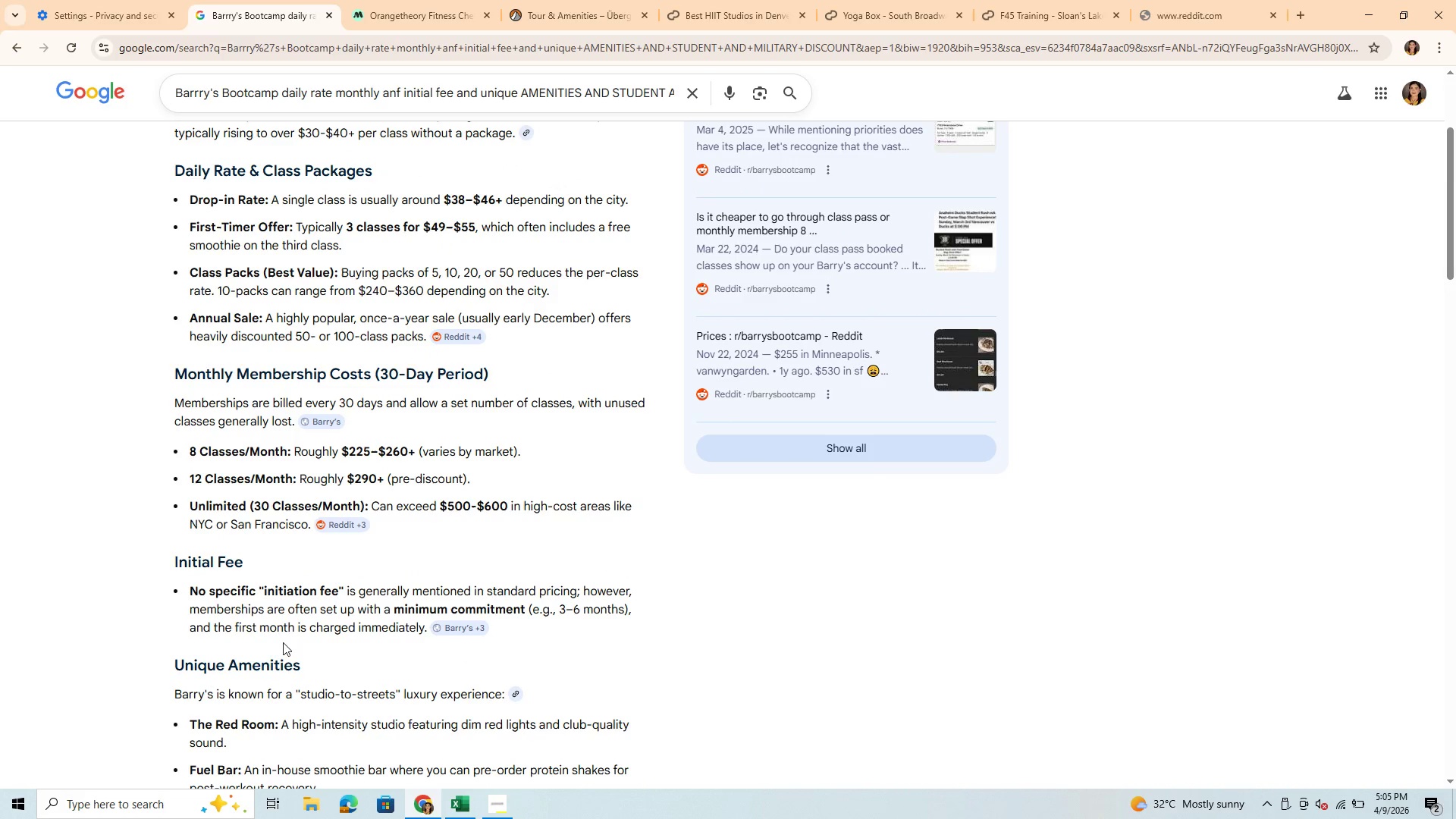 
left_click([457, 802])
 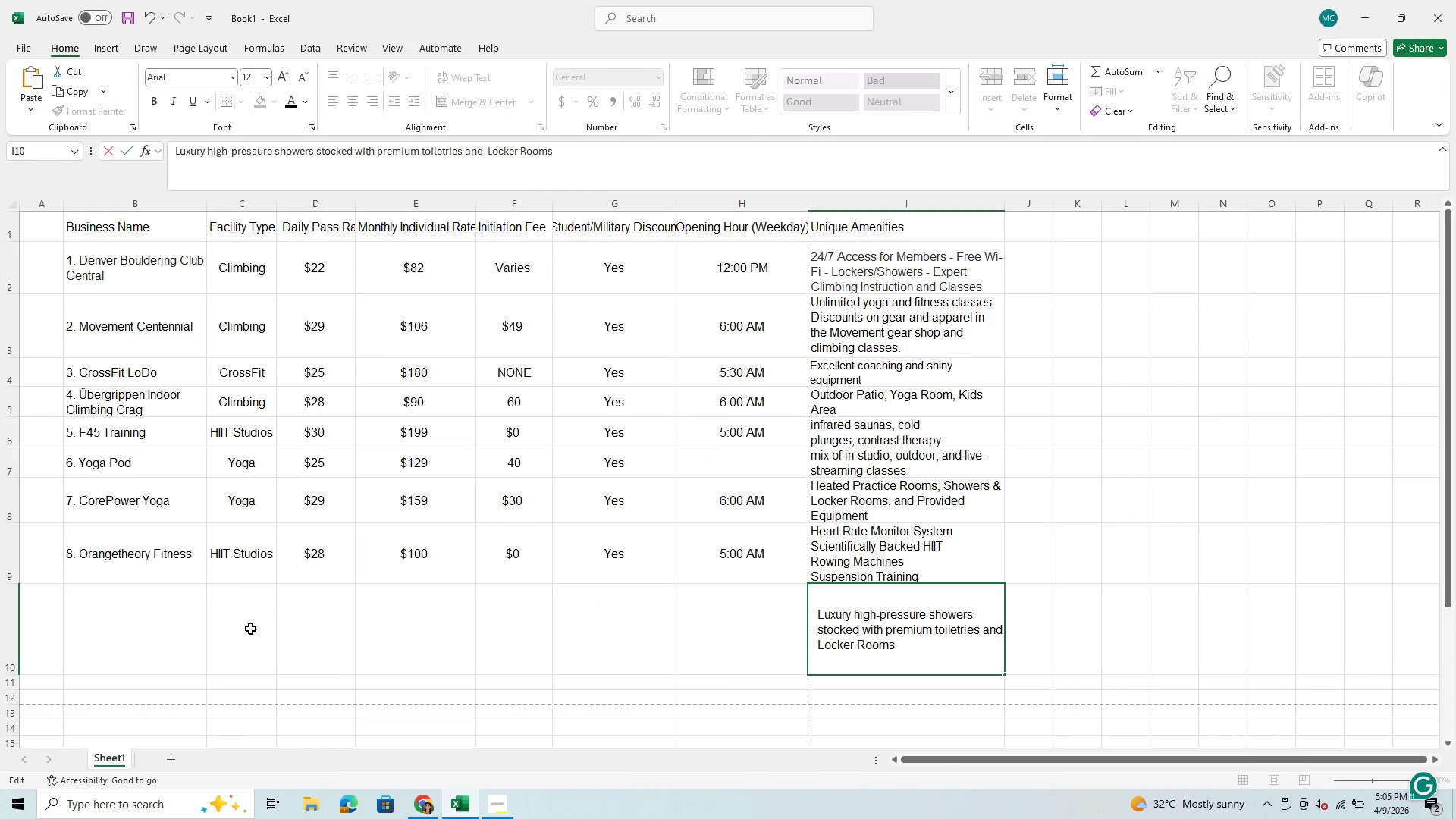 
left_click([154, 633])
 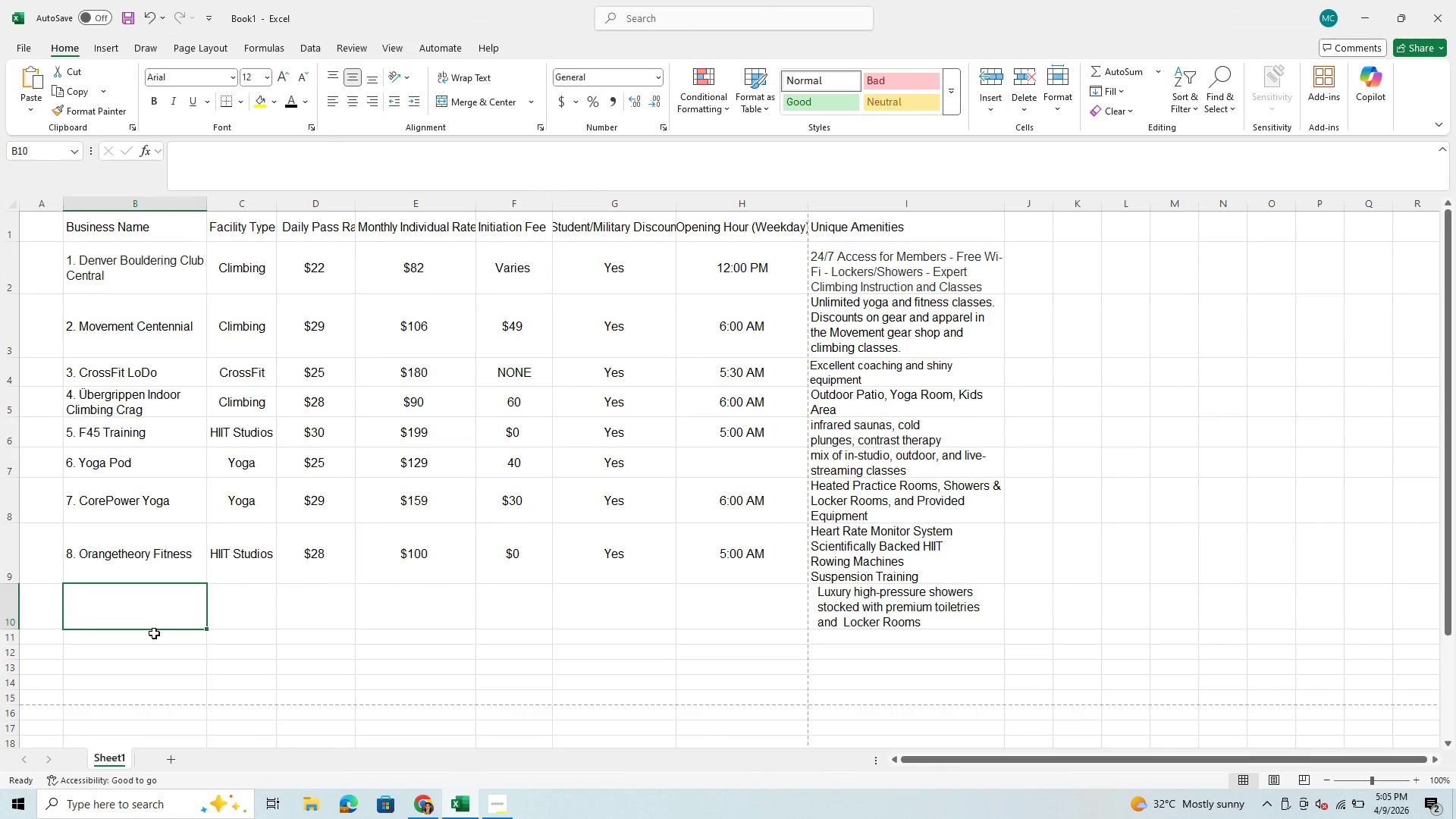 
key(Control+V)
 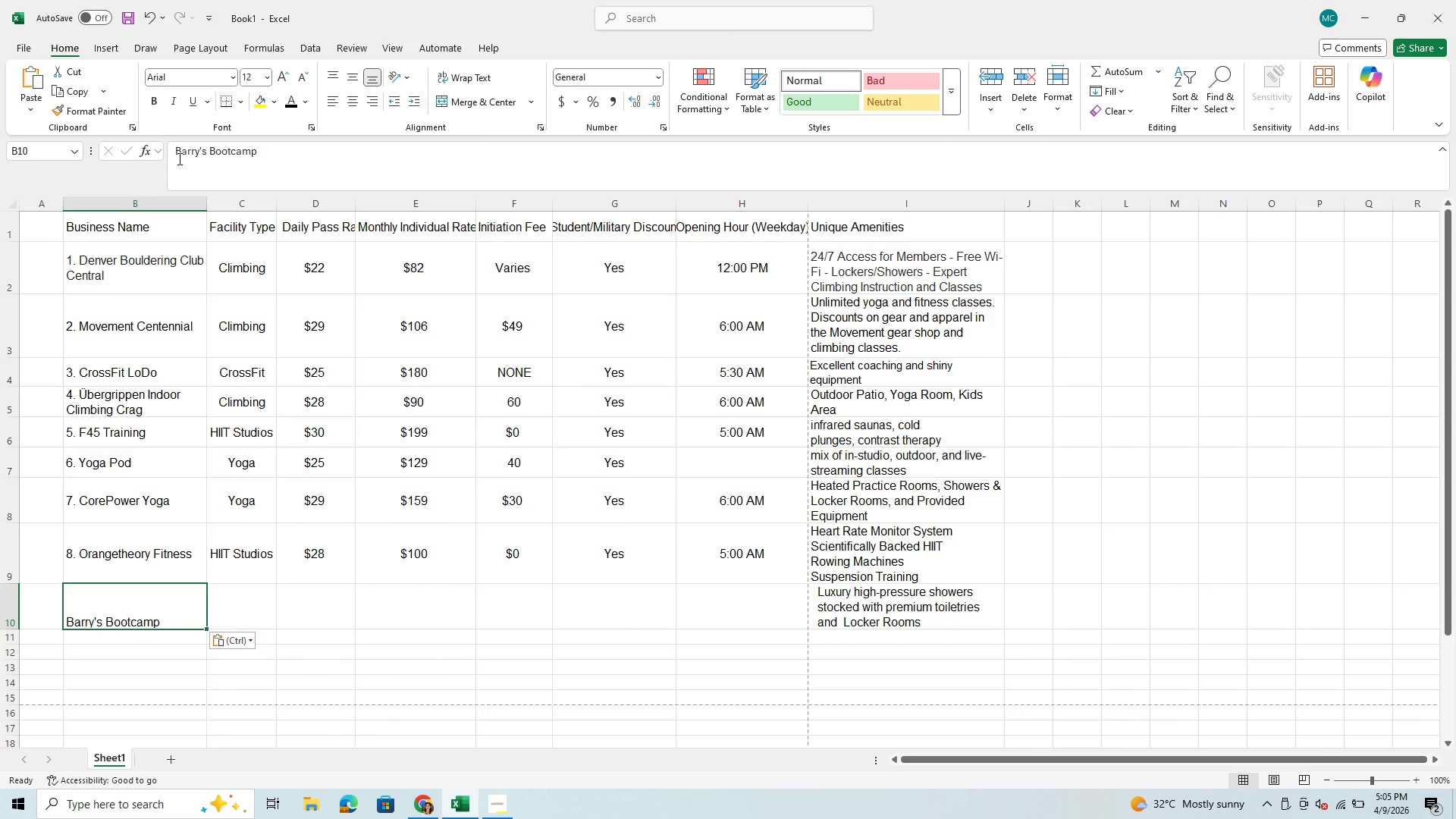 
left_click([171, 152])
 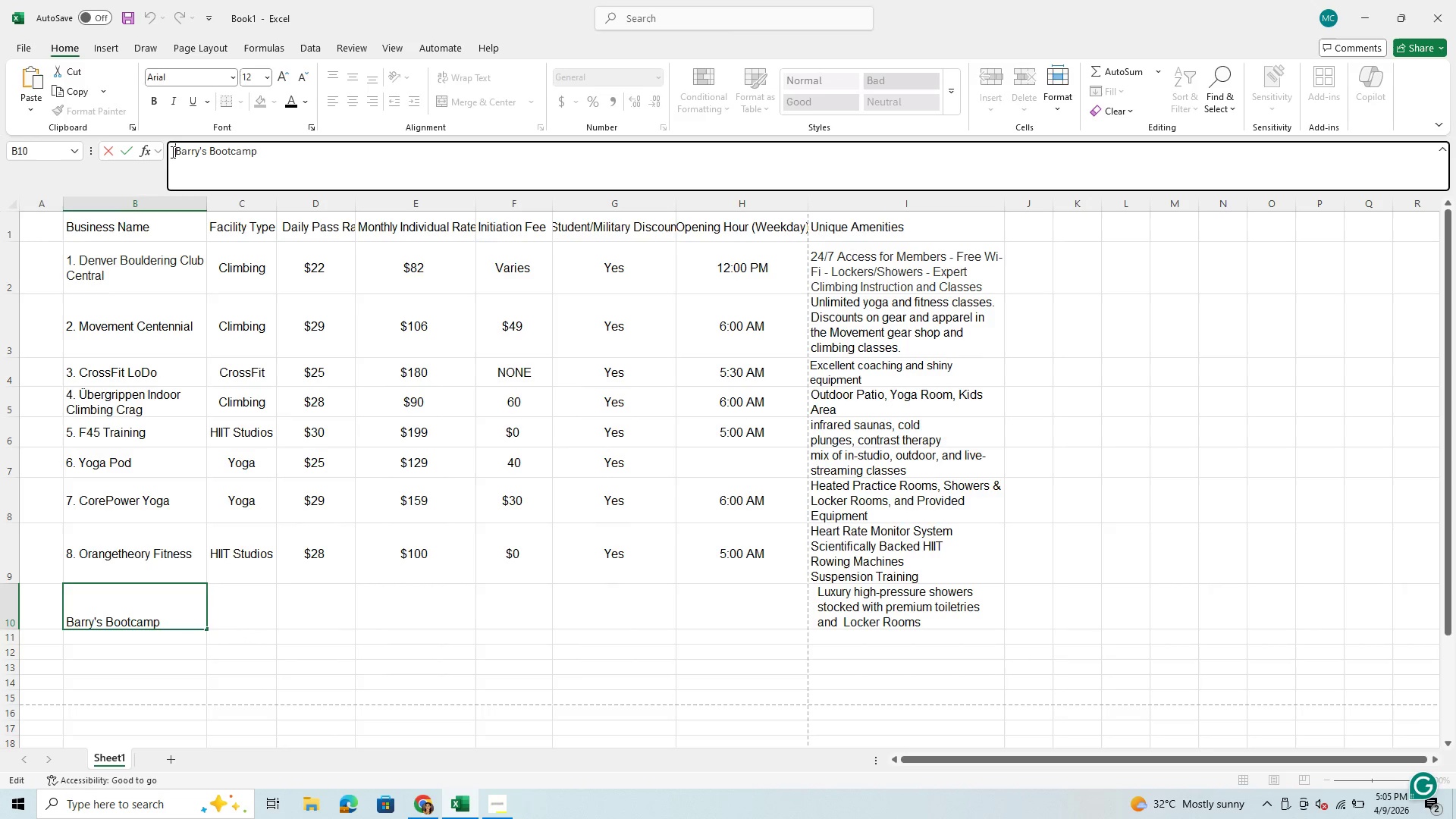 
key(9)
 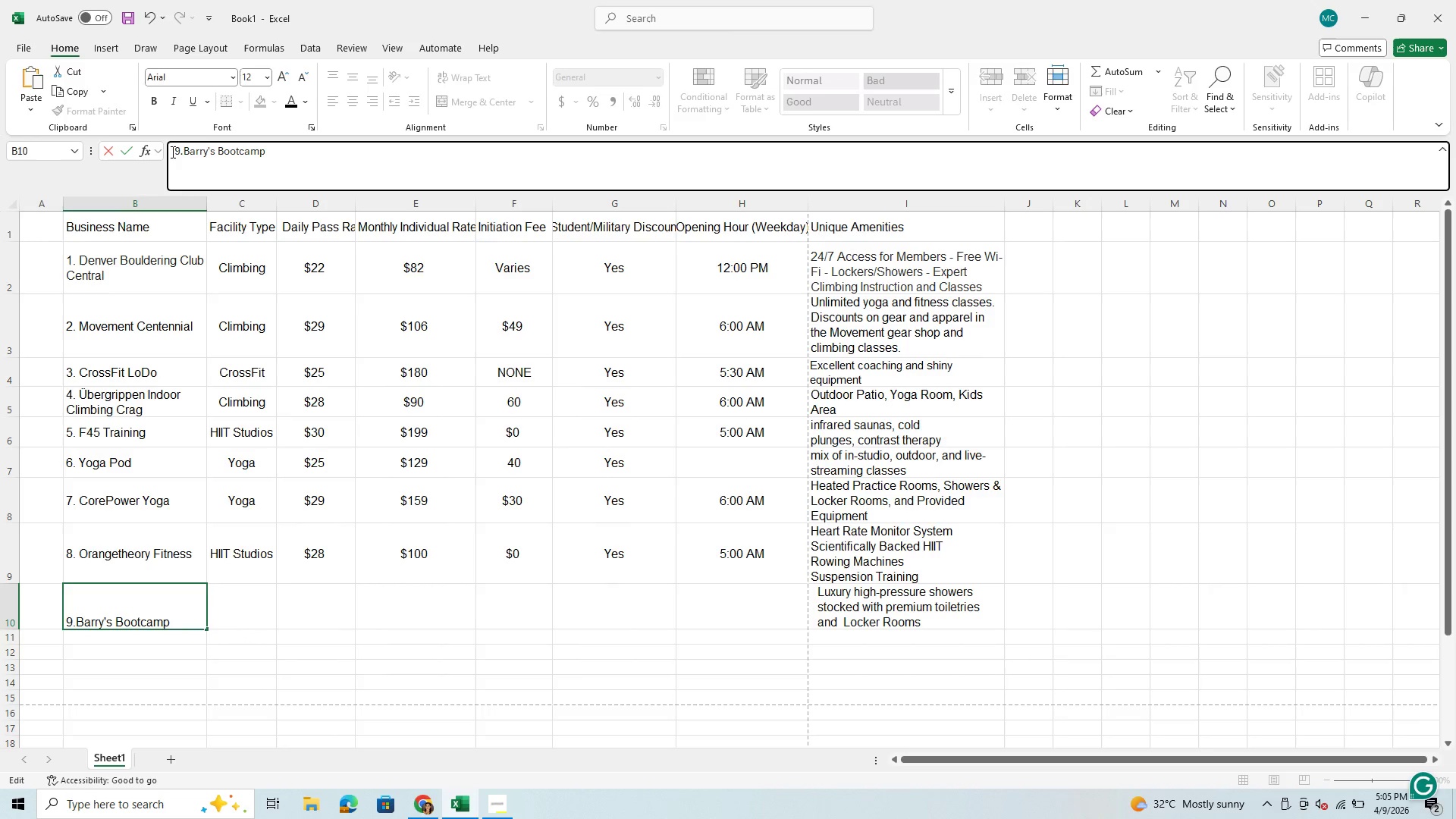 
key(Period)
 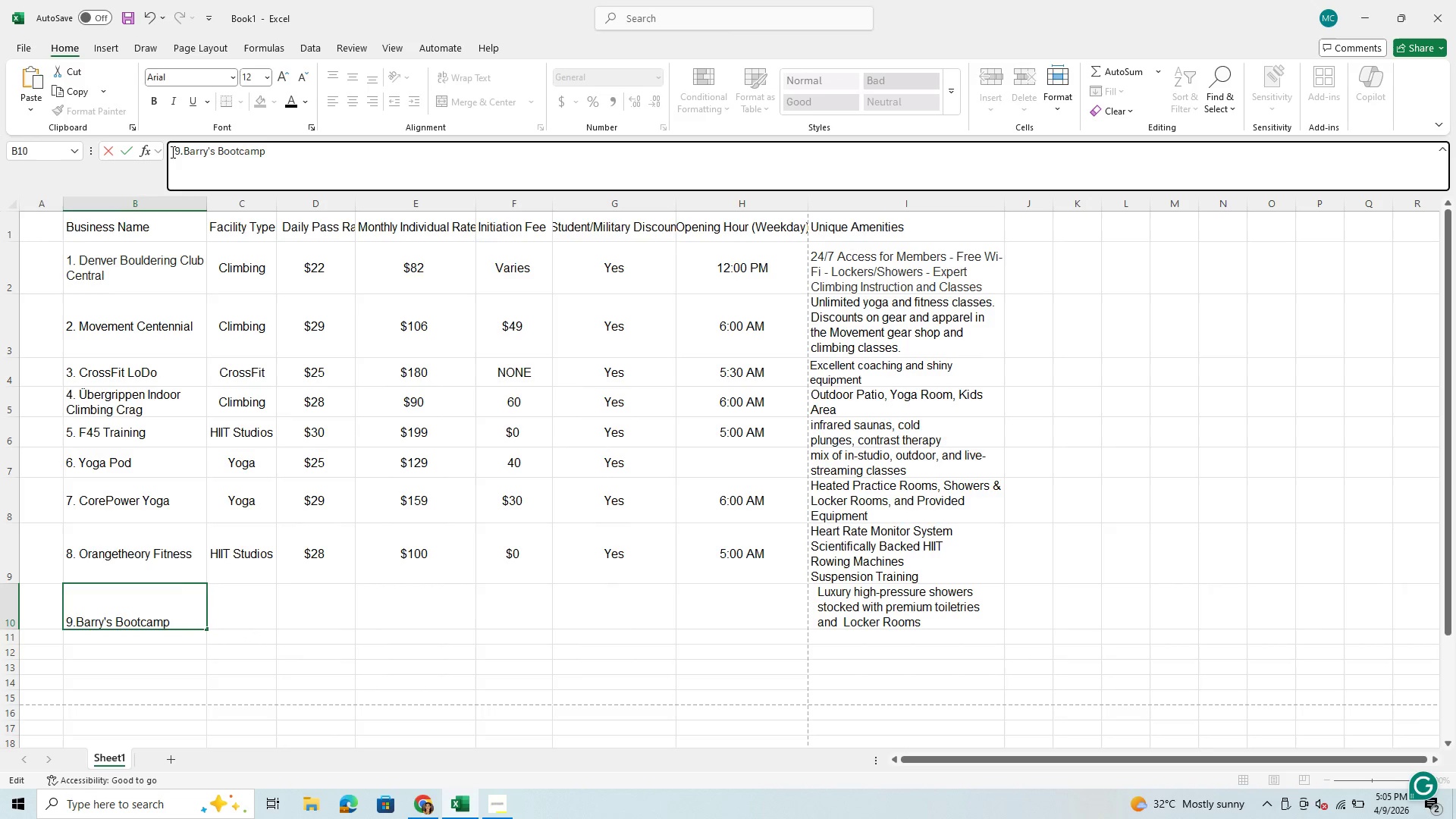 
key(Space)
 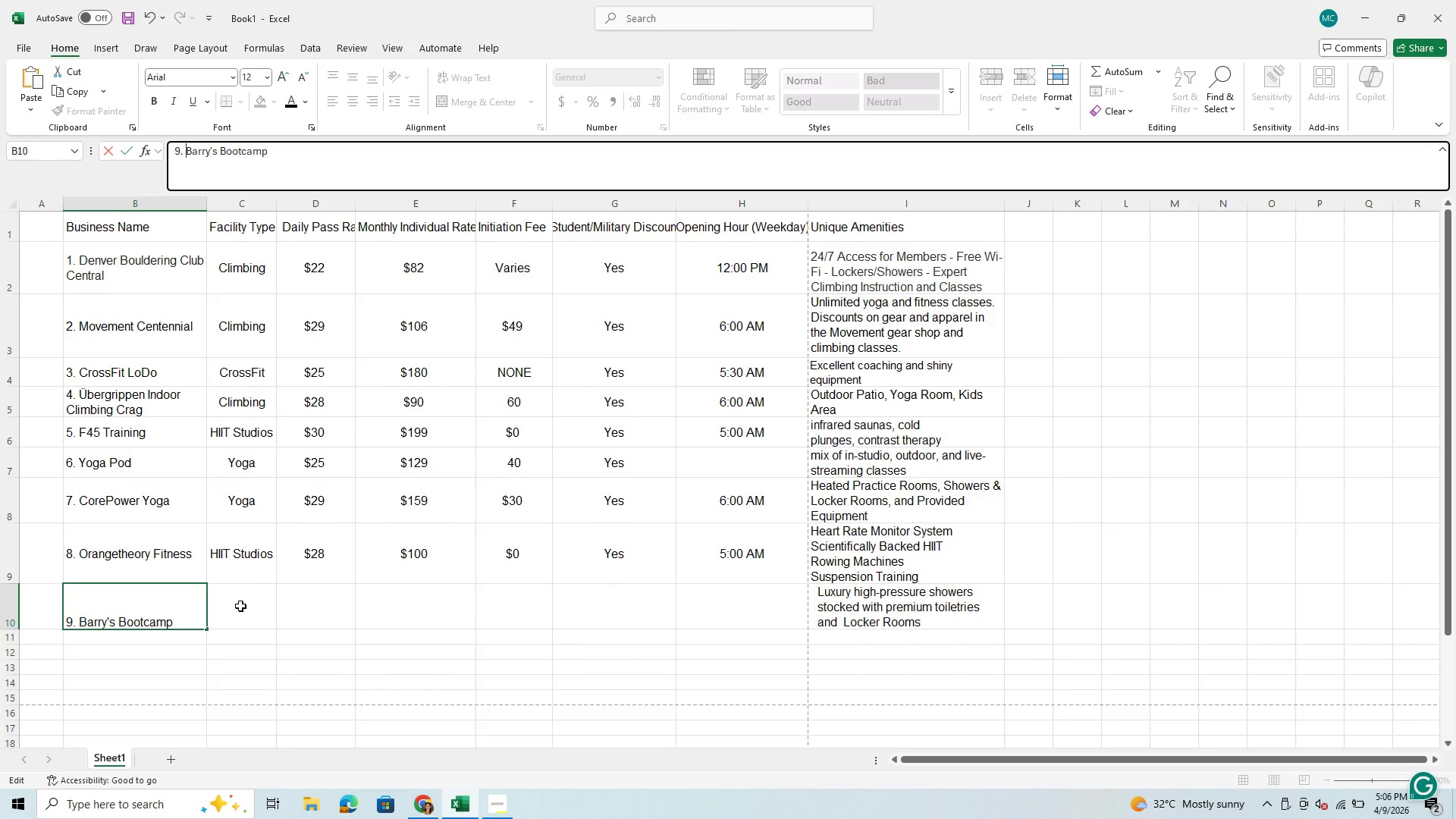 
left_click([242, 609])
 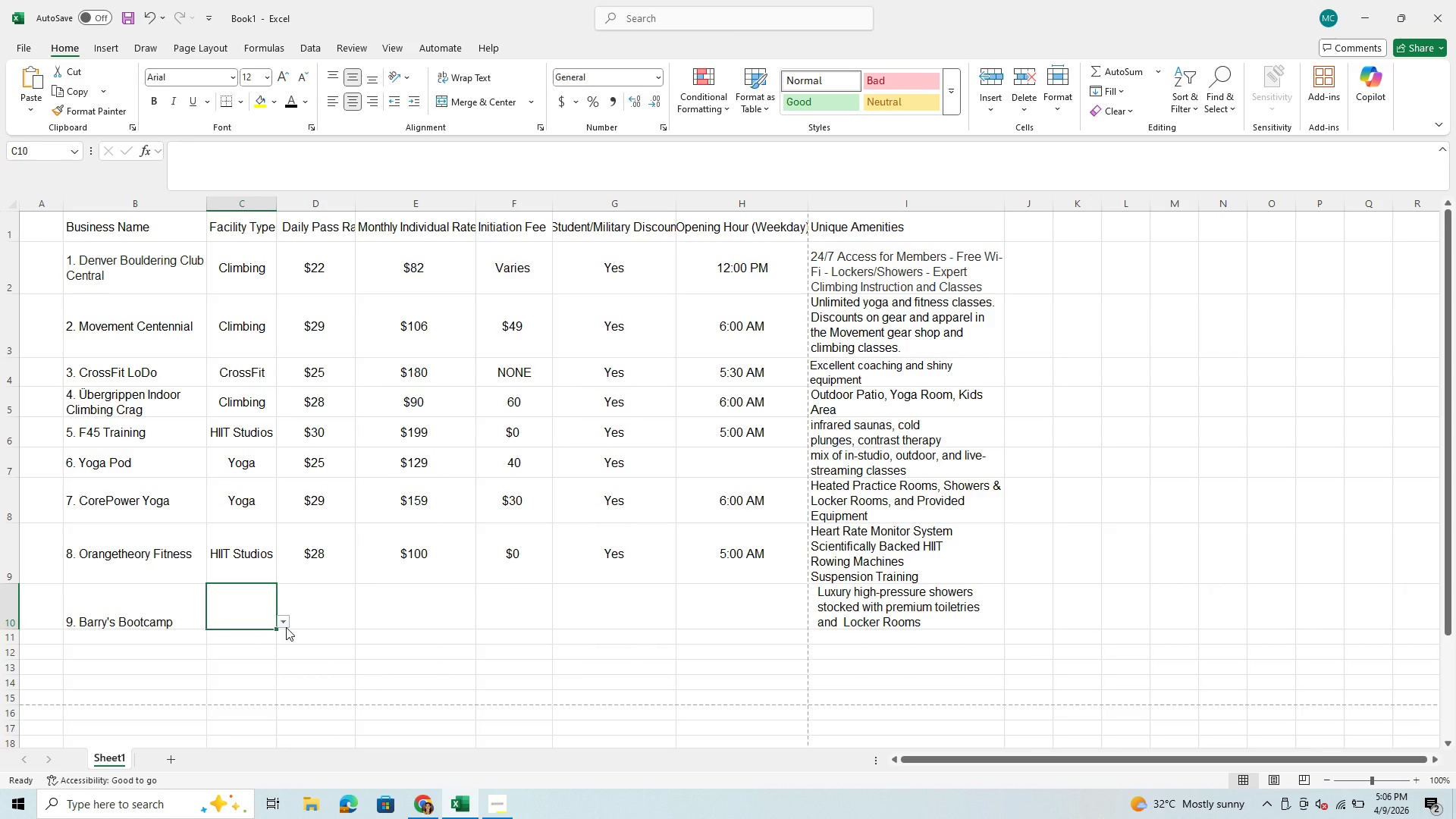 
left_click([283, 620])
 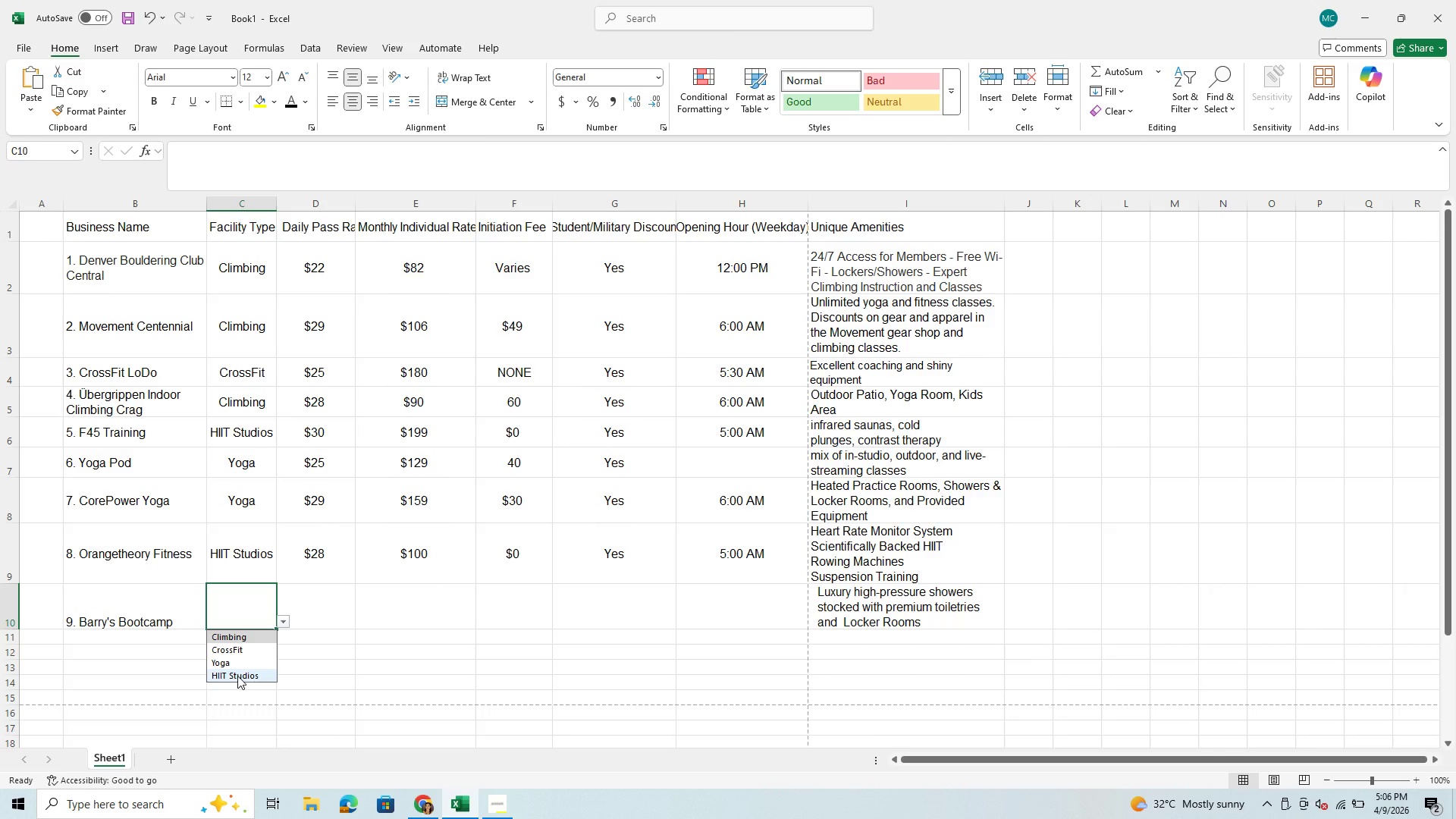 
left_click([237, 676])
 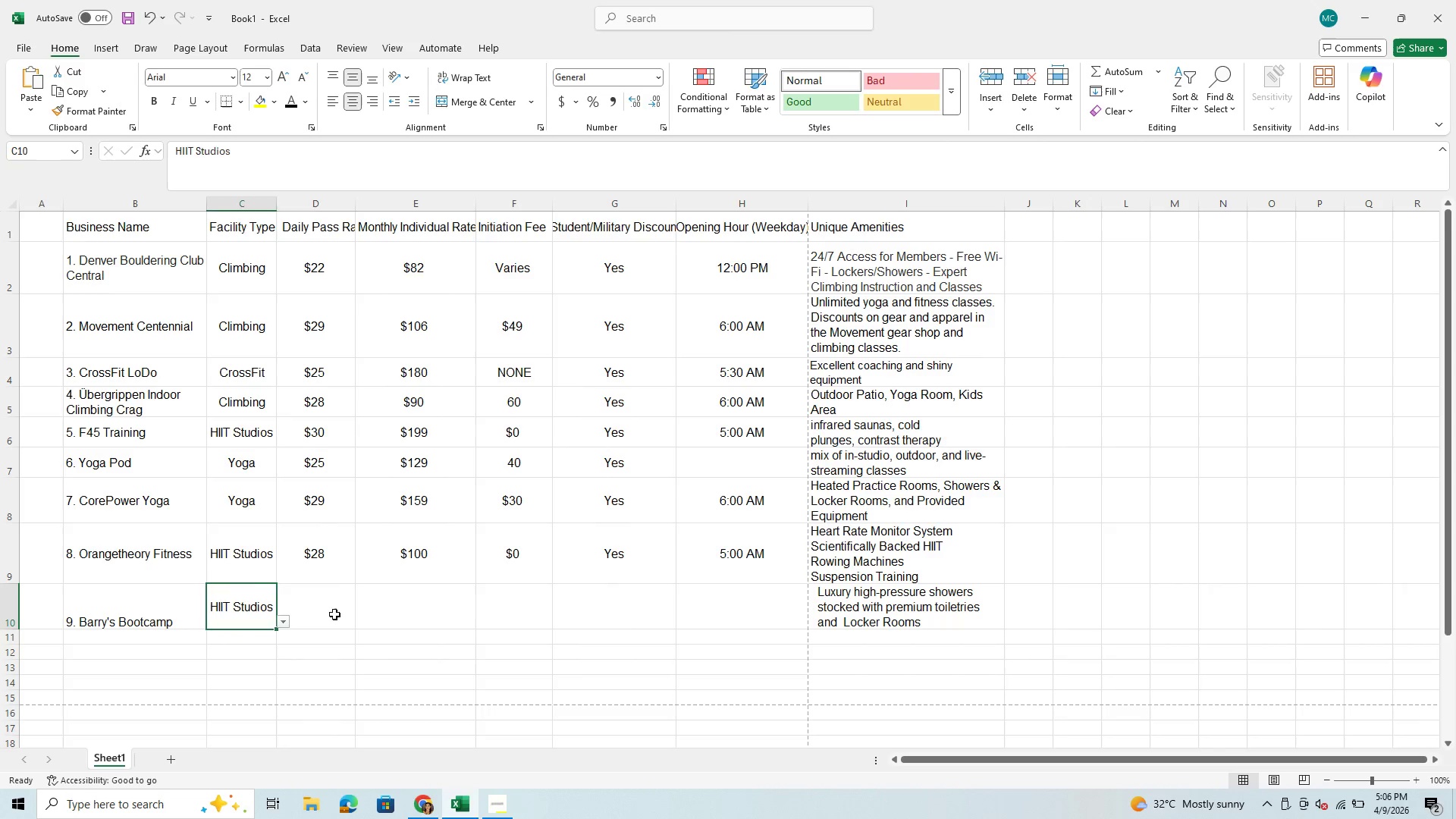 
left_click([334, 614])
 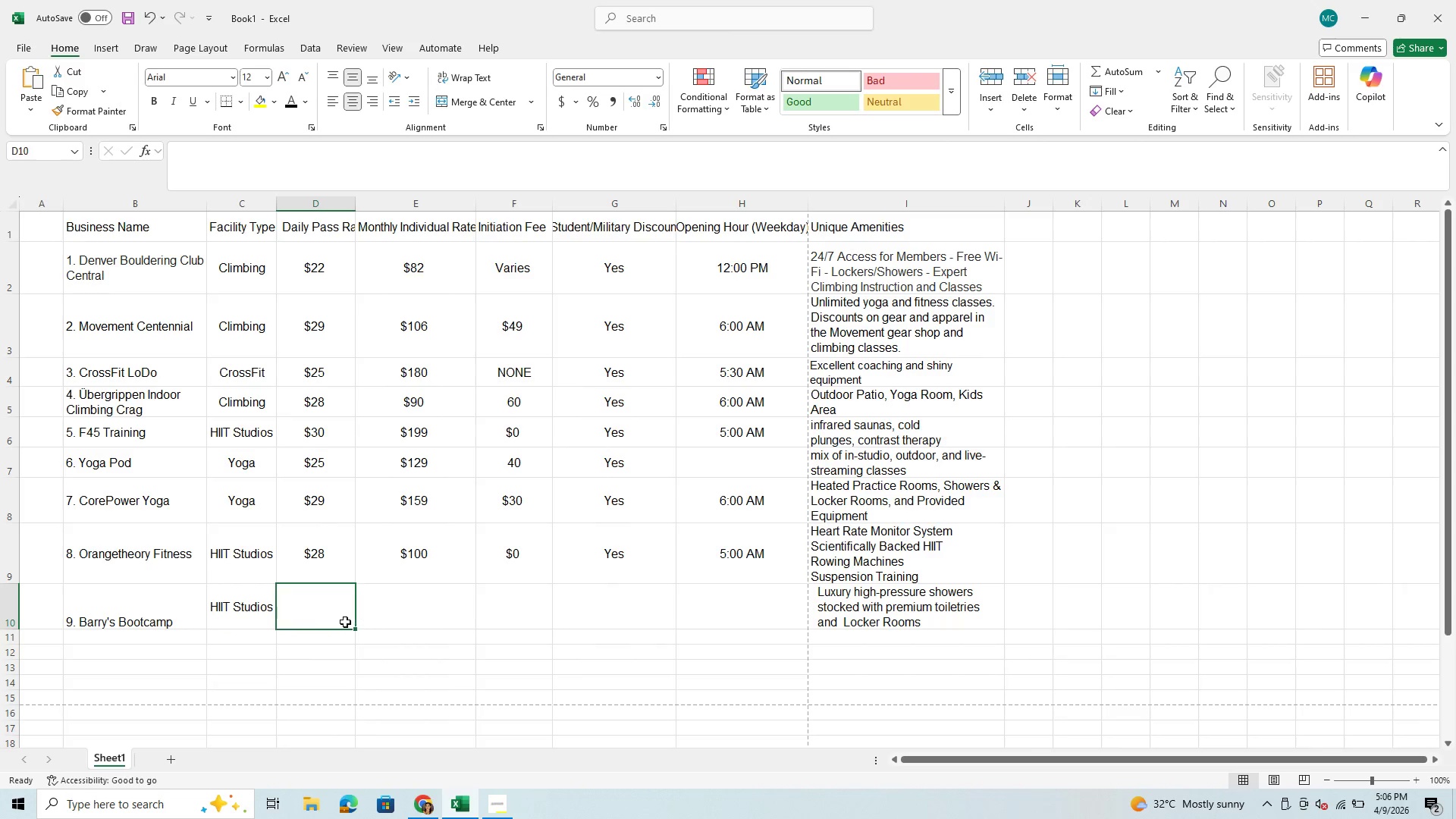 
wait(5.94)
 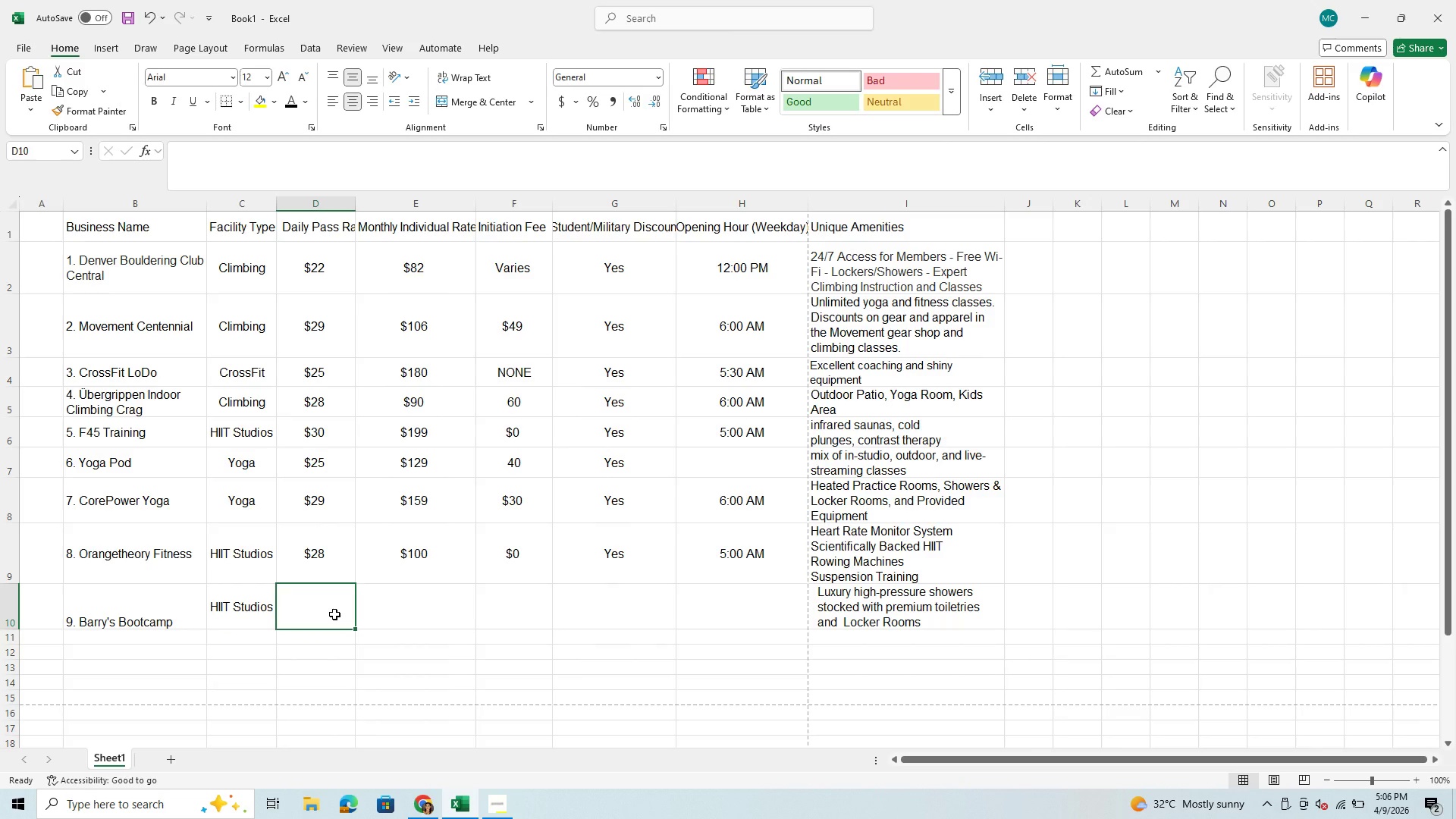 
left_click([416, 805])
 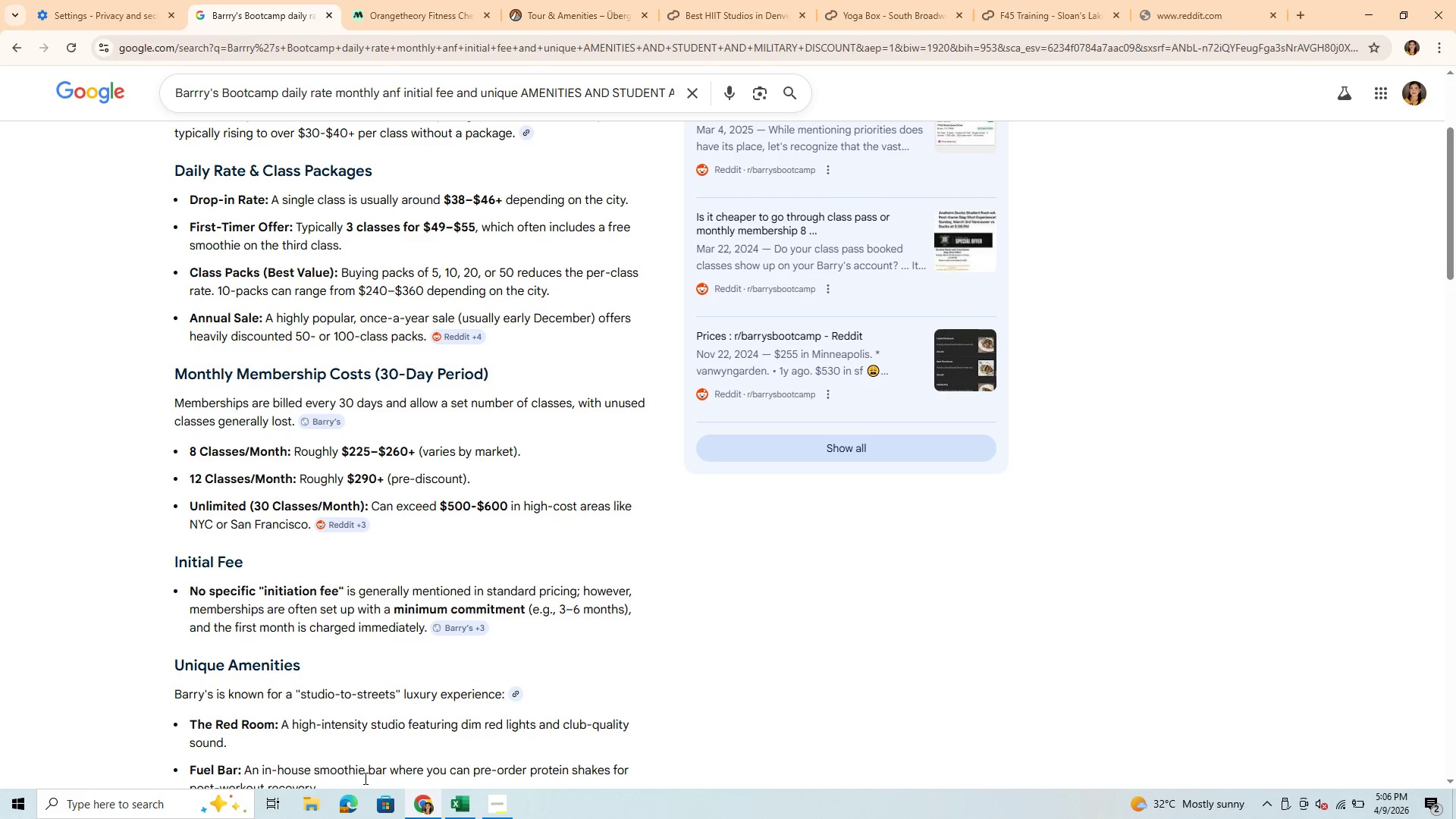 
wait(7.78)
 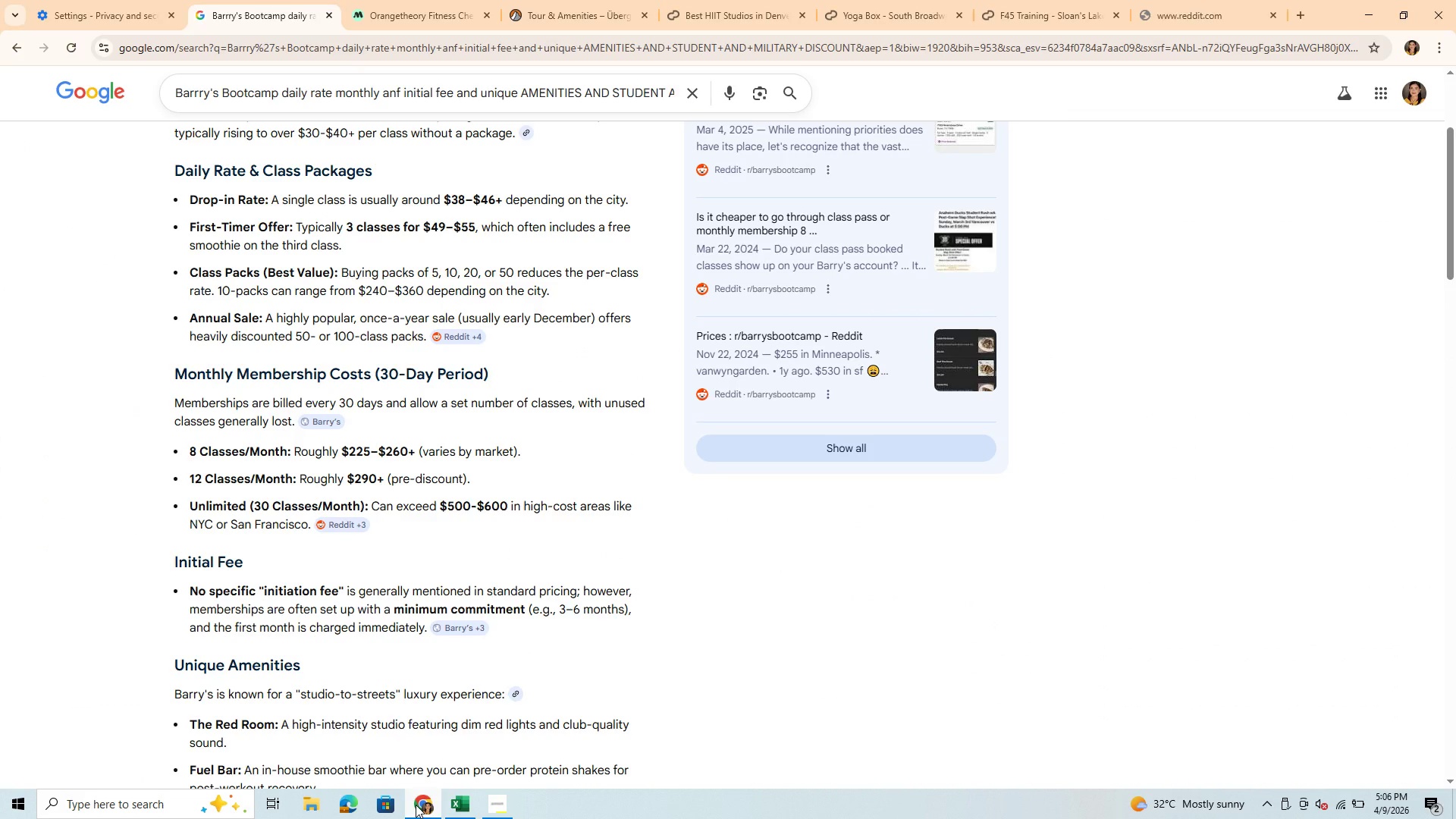 
left_click([466, 815])
 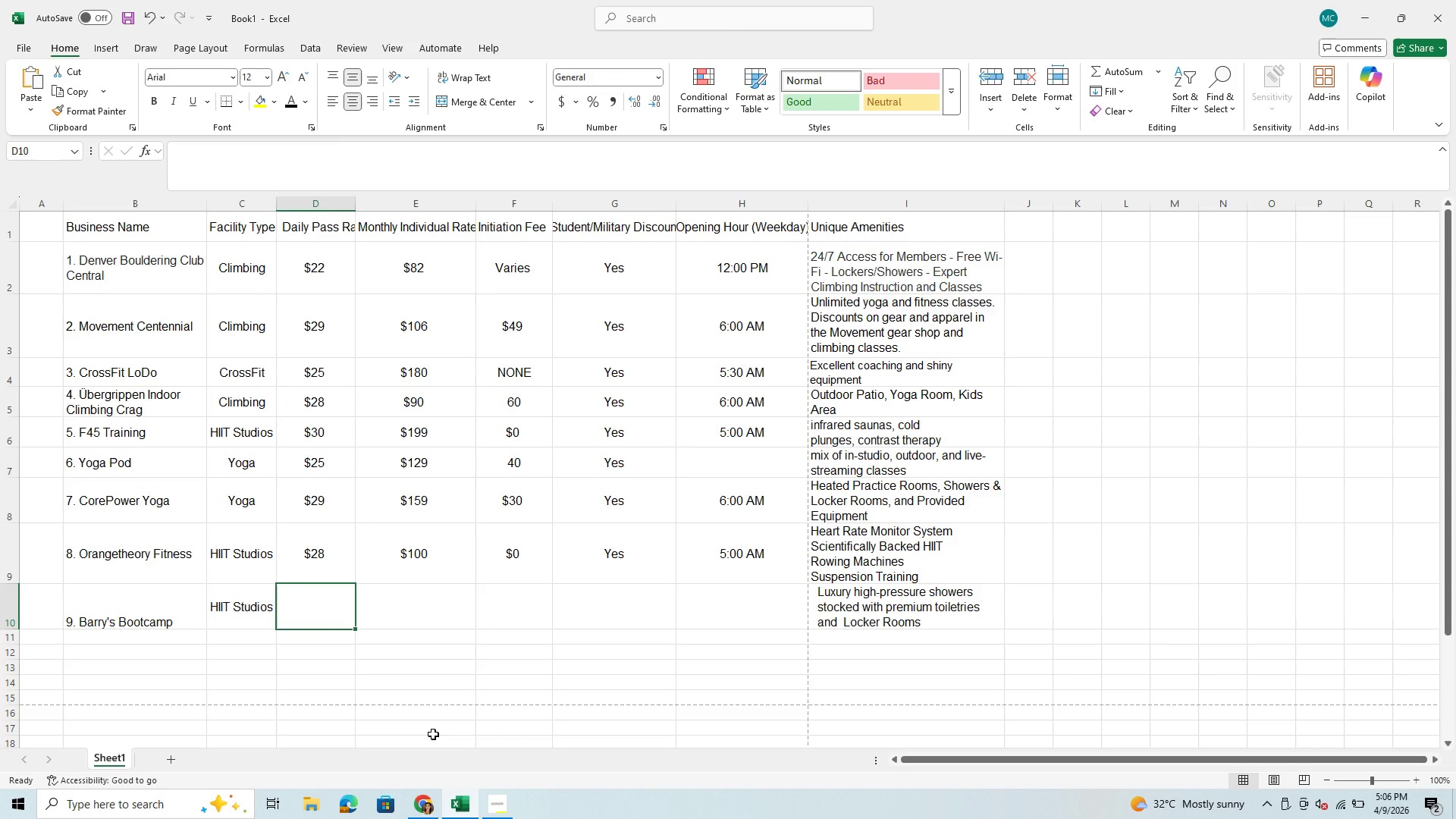 
type($38)
 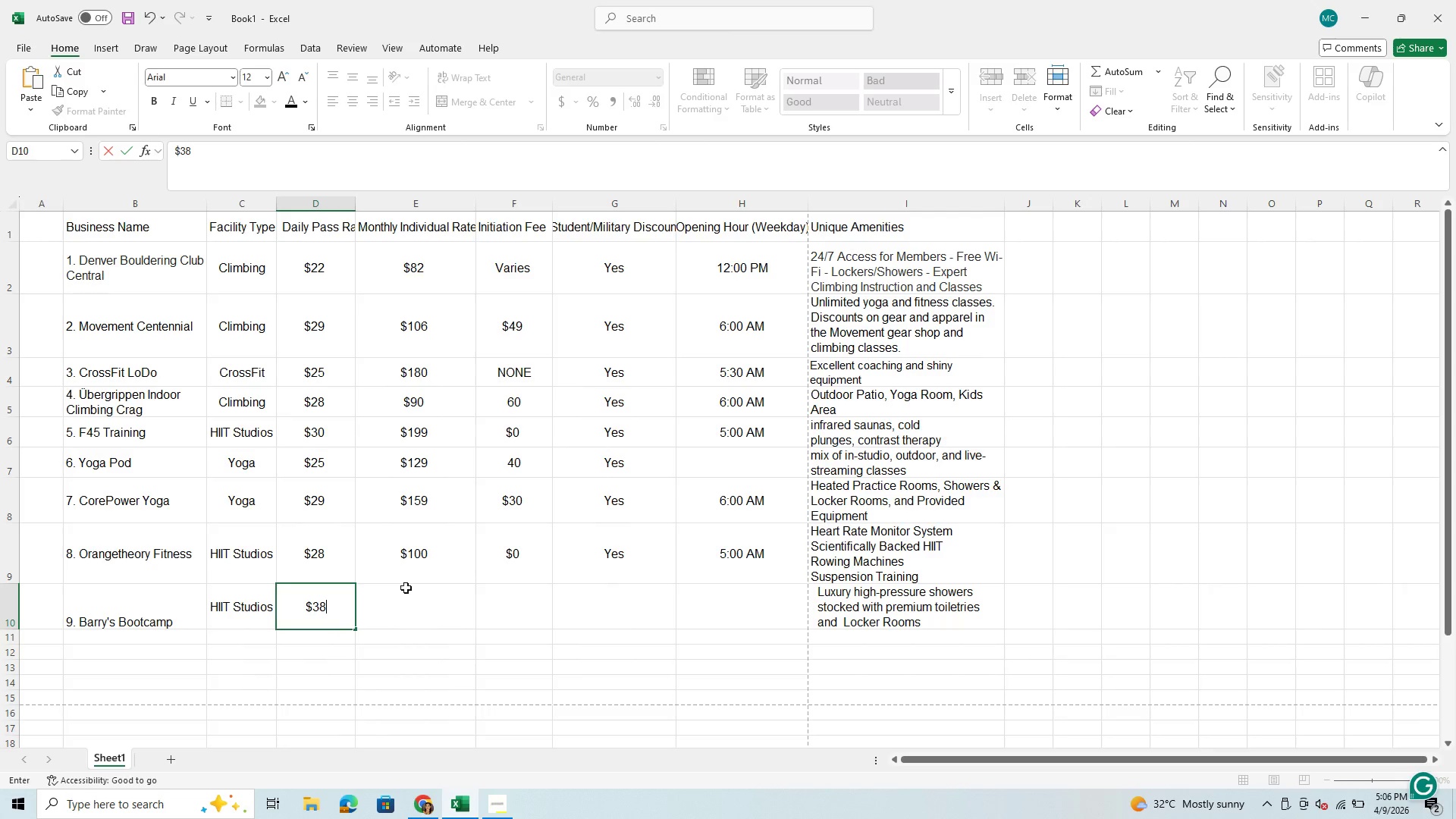 
left_click([397, 597])
 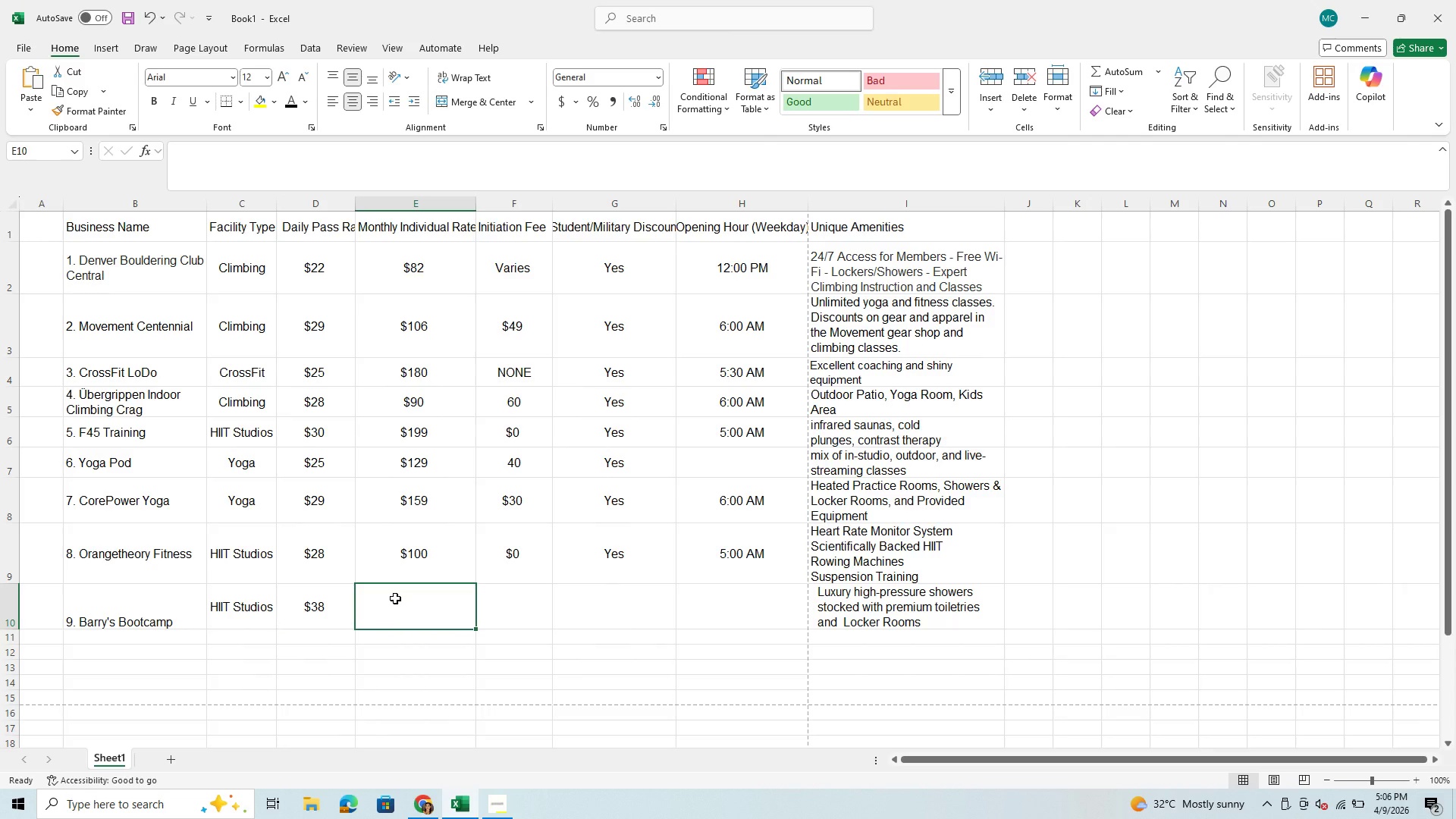 
type($200)
 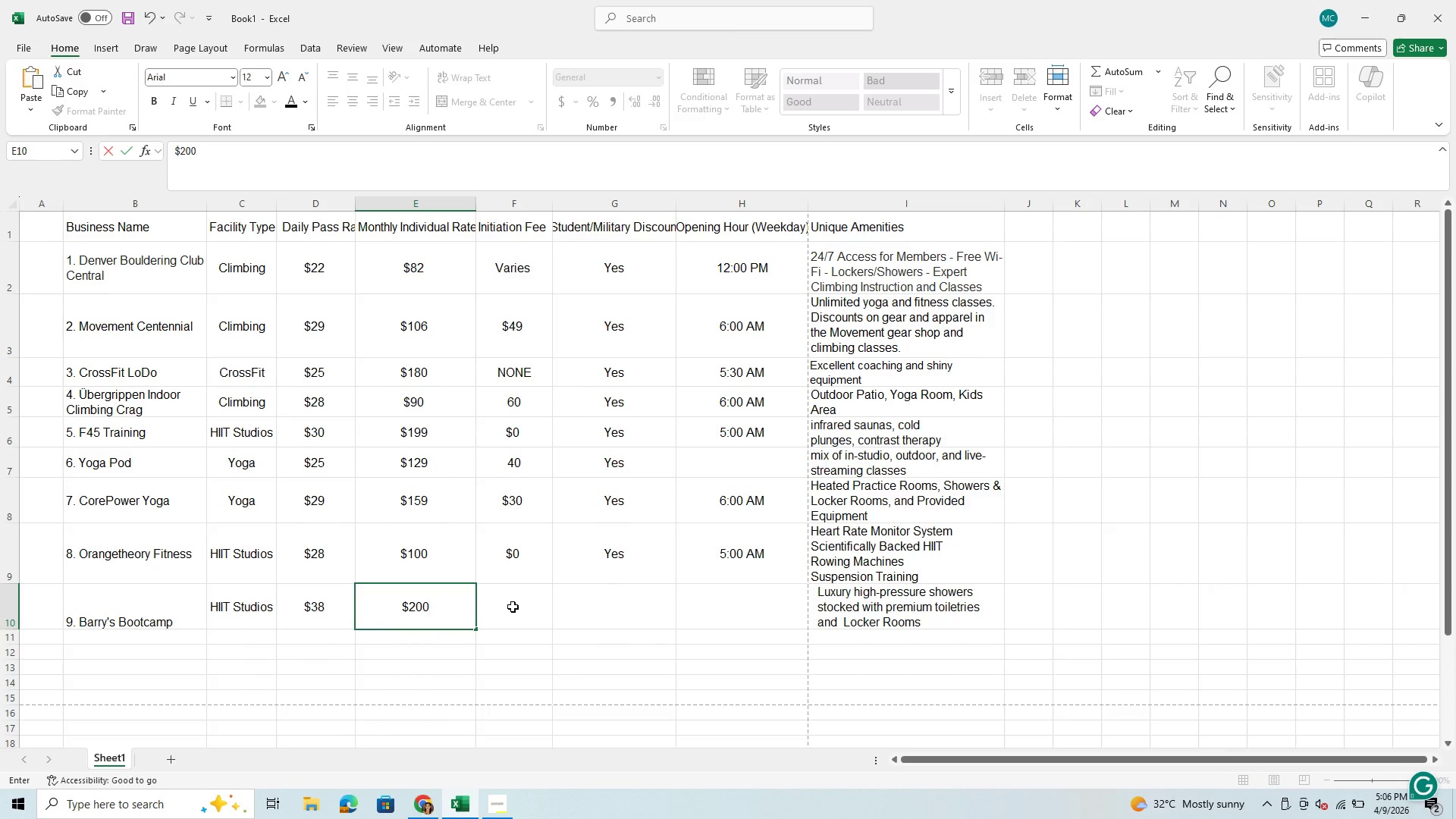 
left_click([513, 607])
 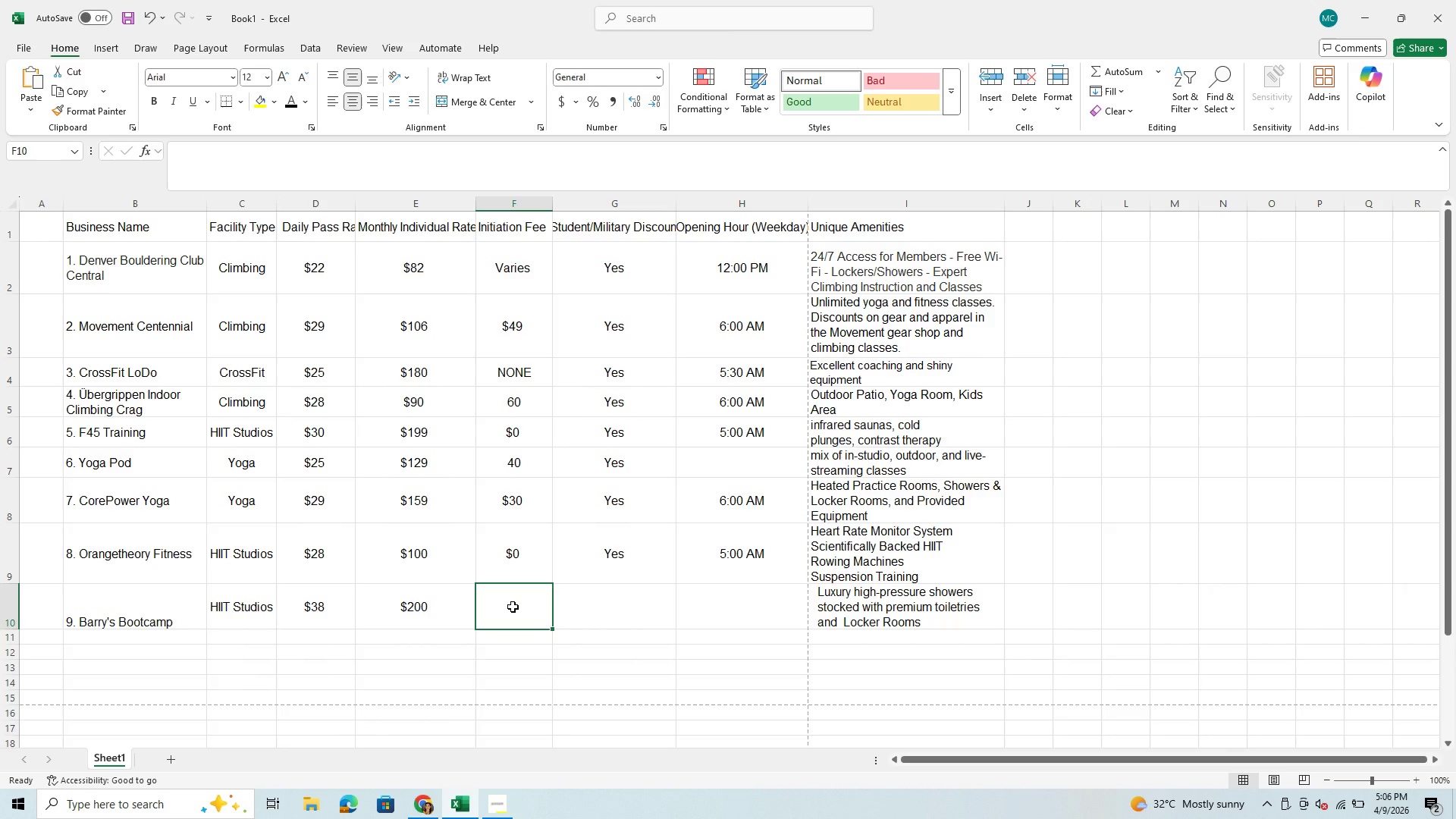 
hold_key(key=ShiftLeft, duration=1.5)
 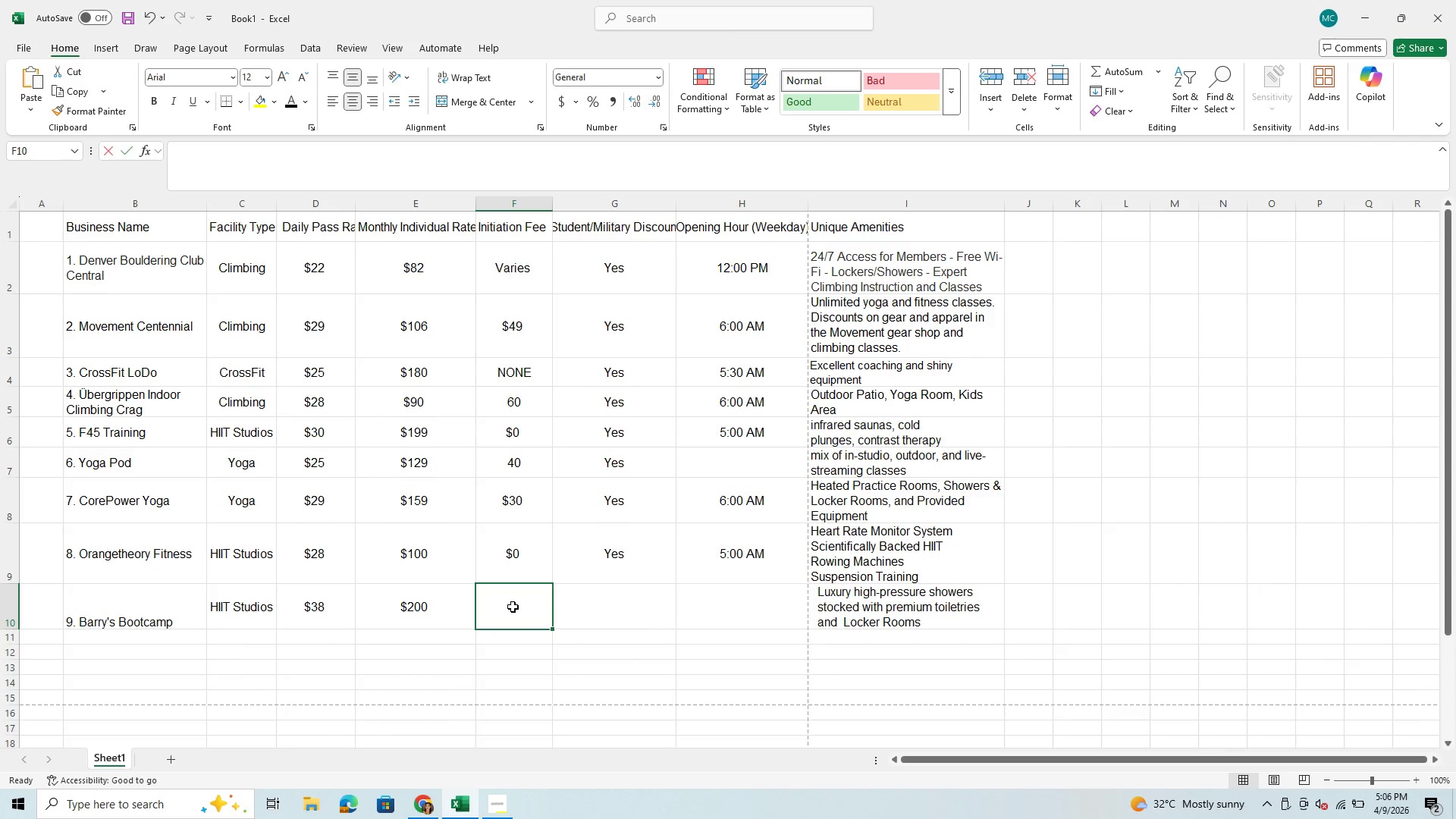 
type($0)
 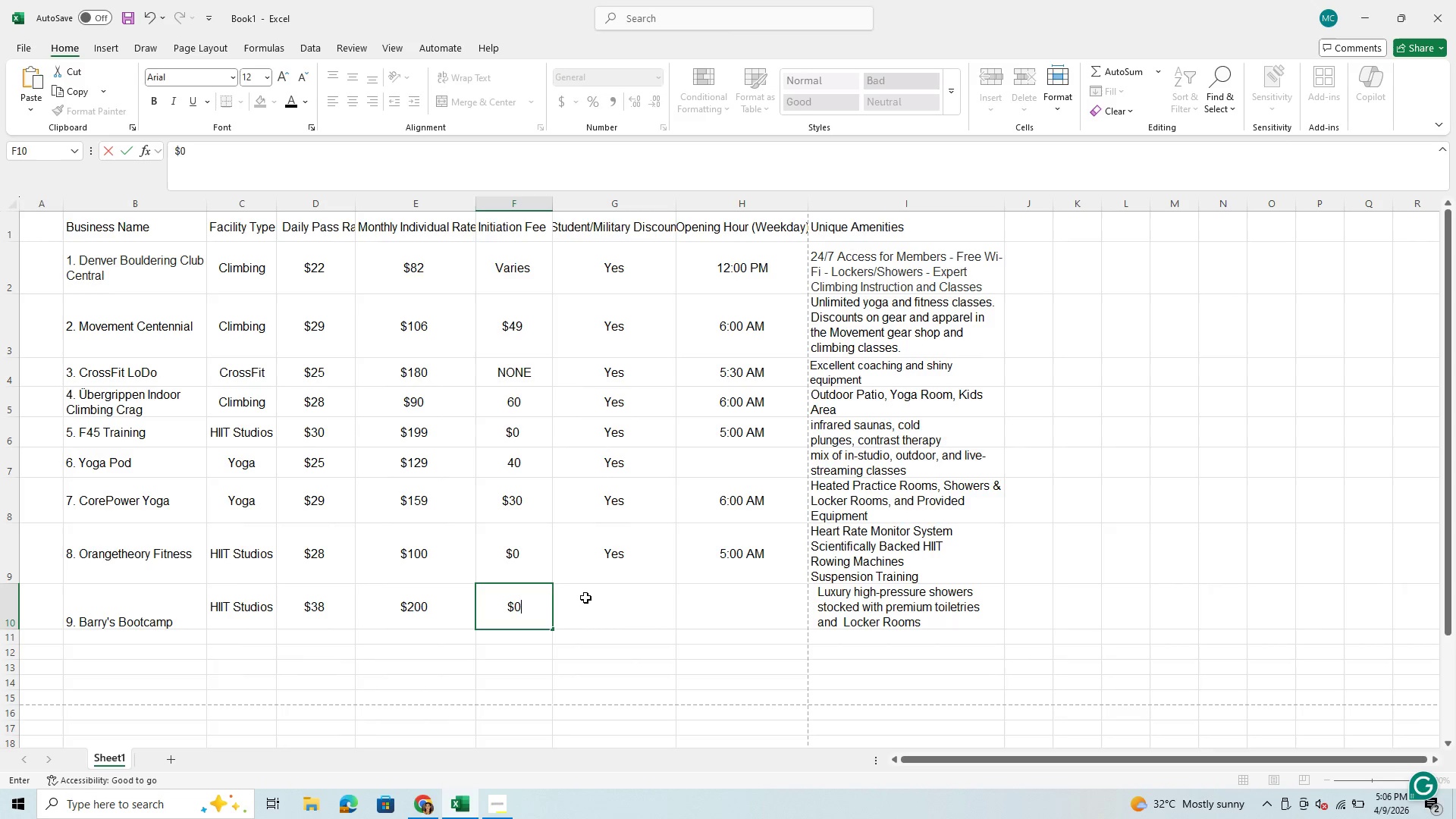 
left_click([587, 602])
 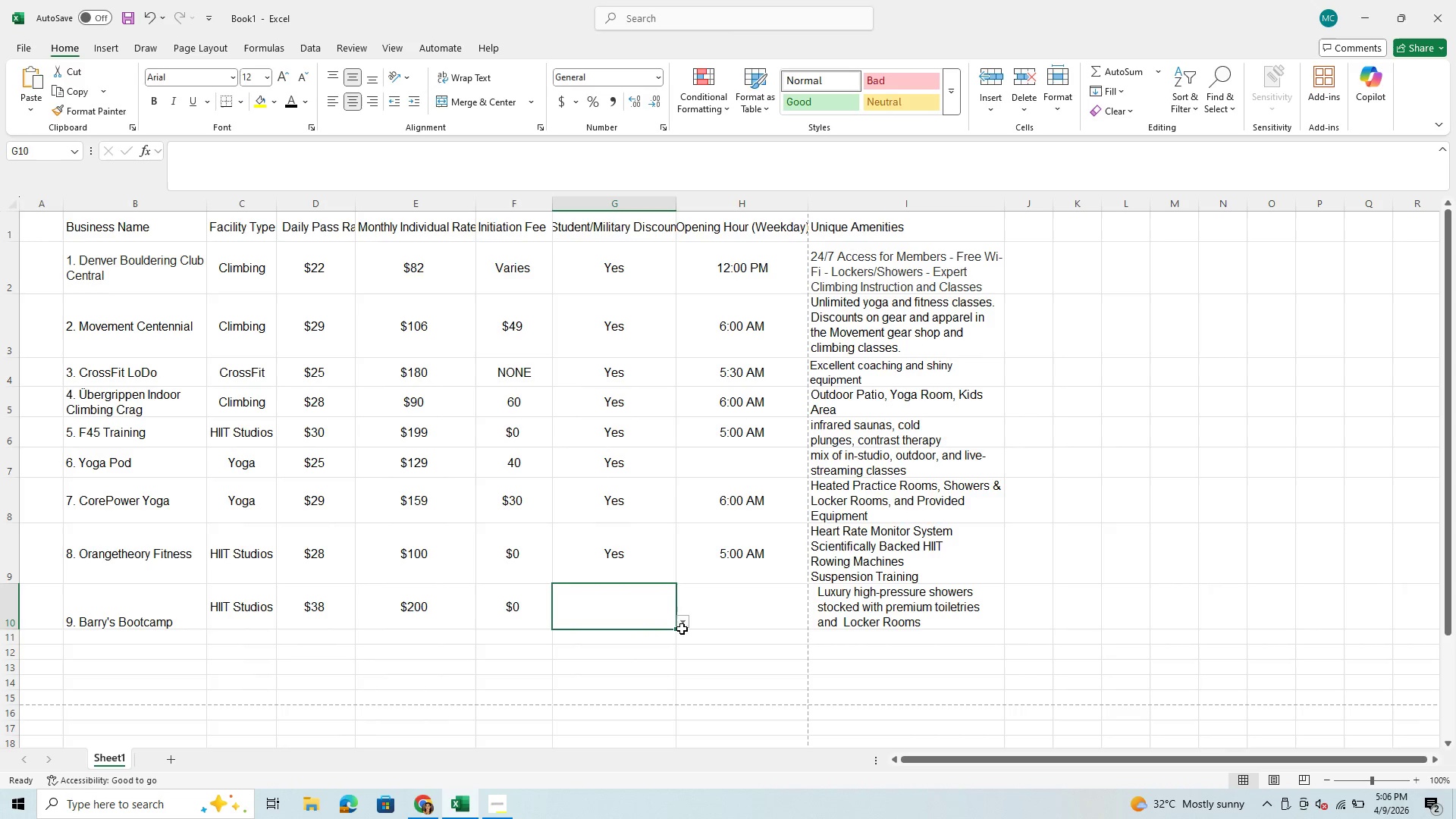 
left_click([683, 623])
 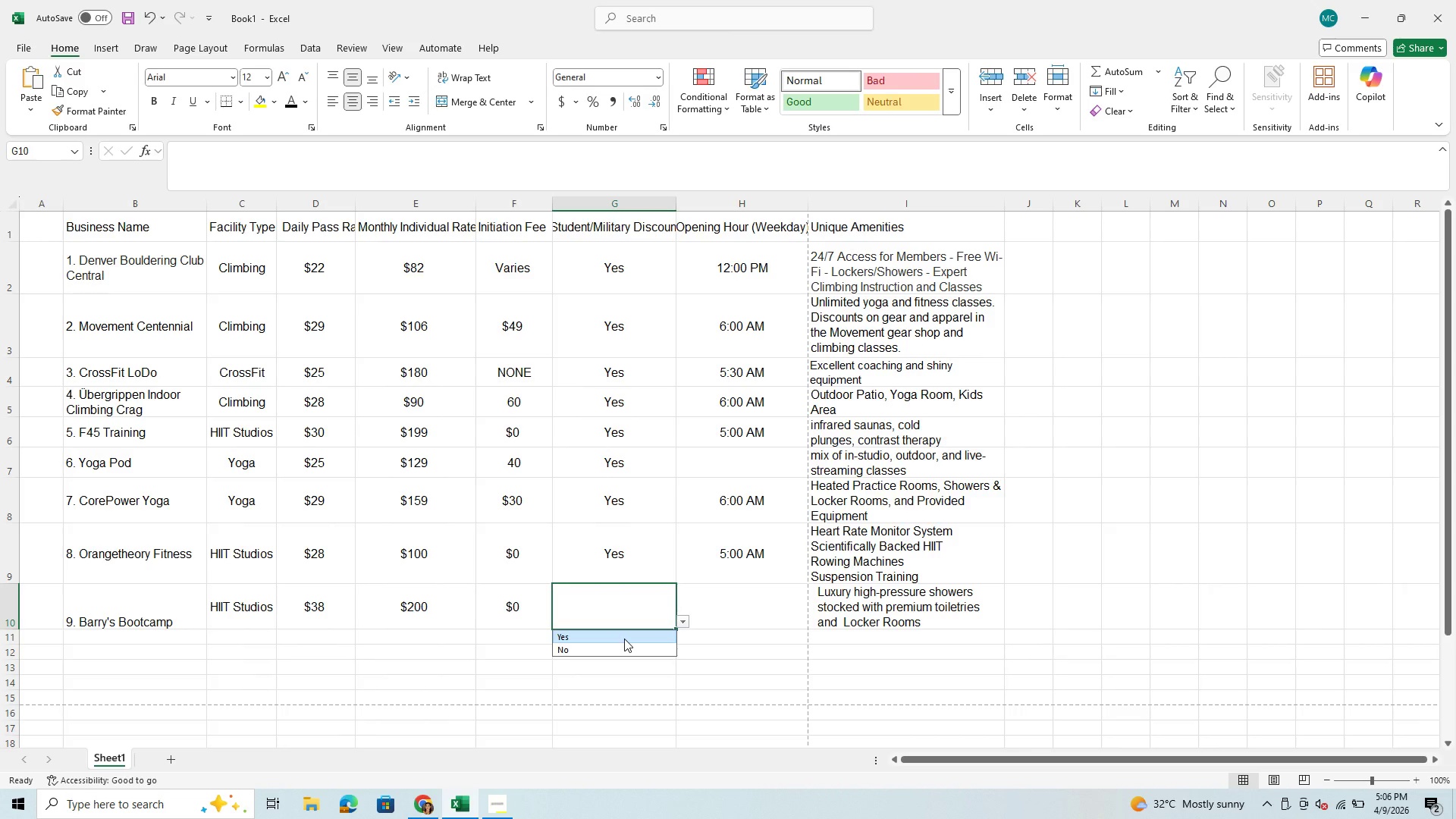 
left_click([624, 639])
 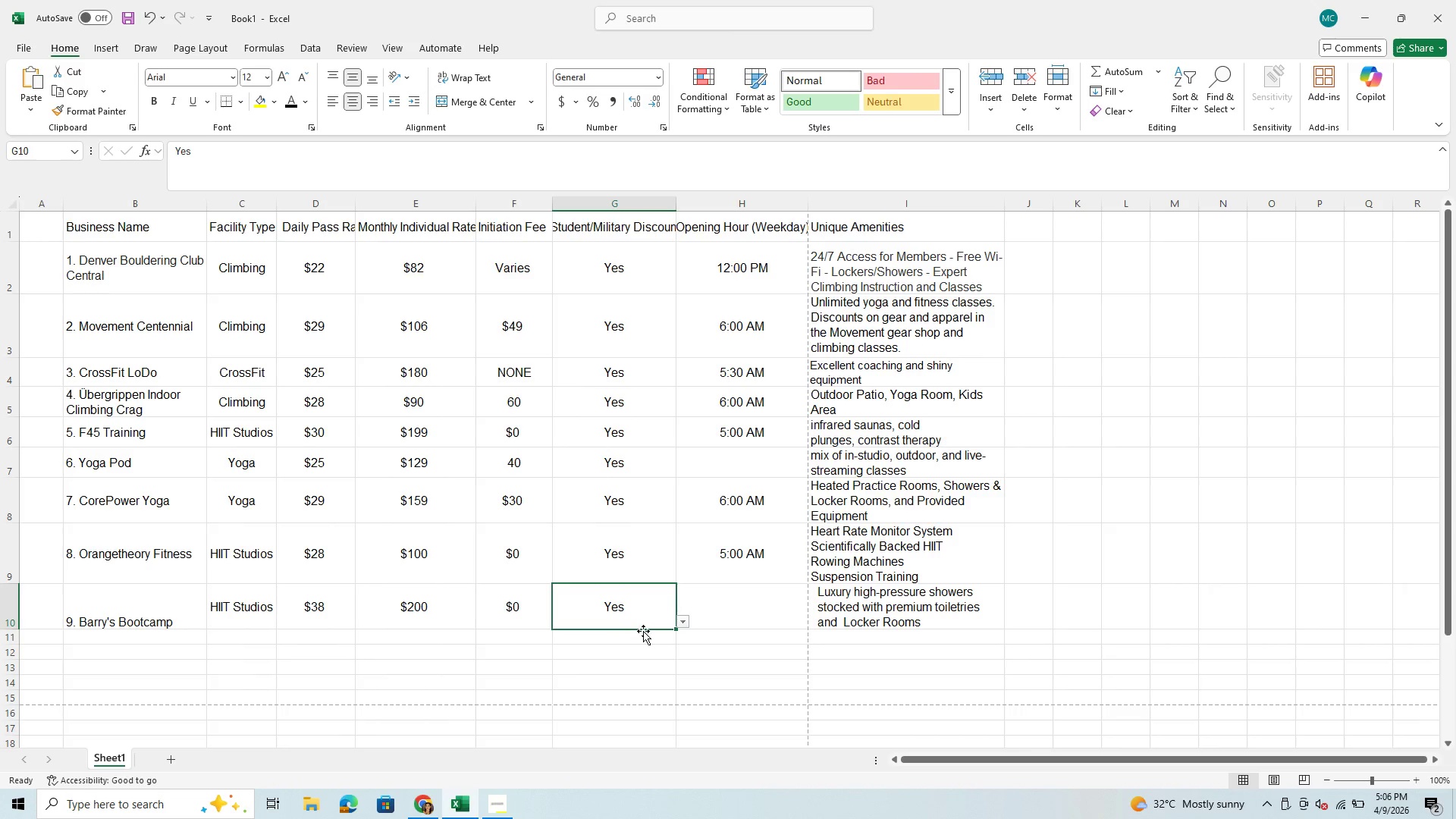 
left_click([684, 622])
 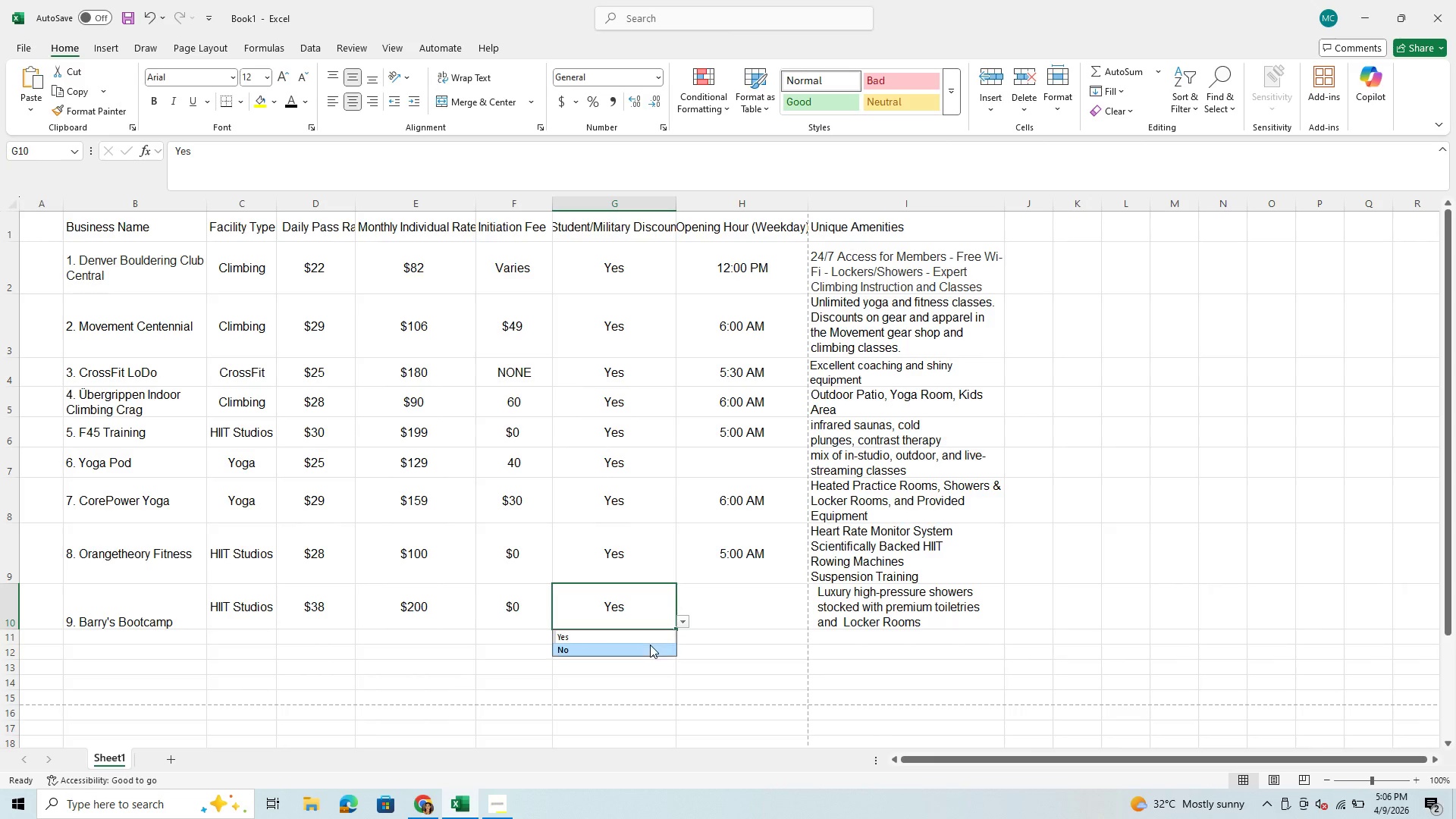 
left_click([650, 645])
 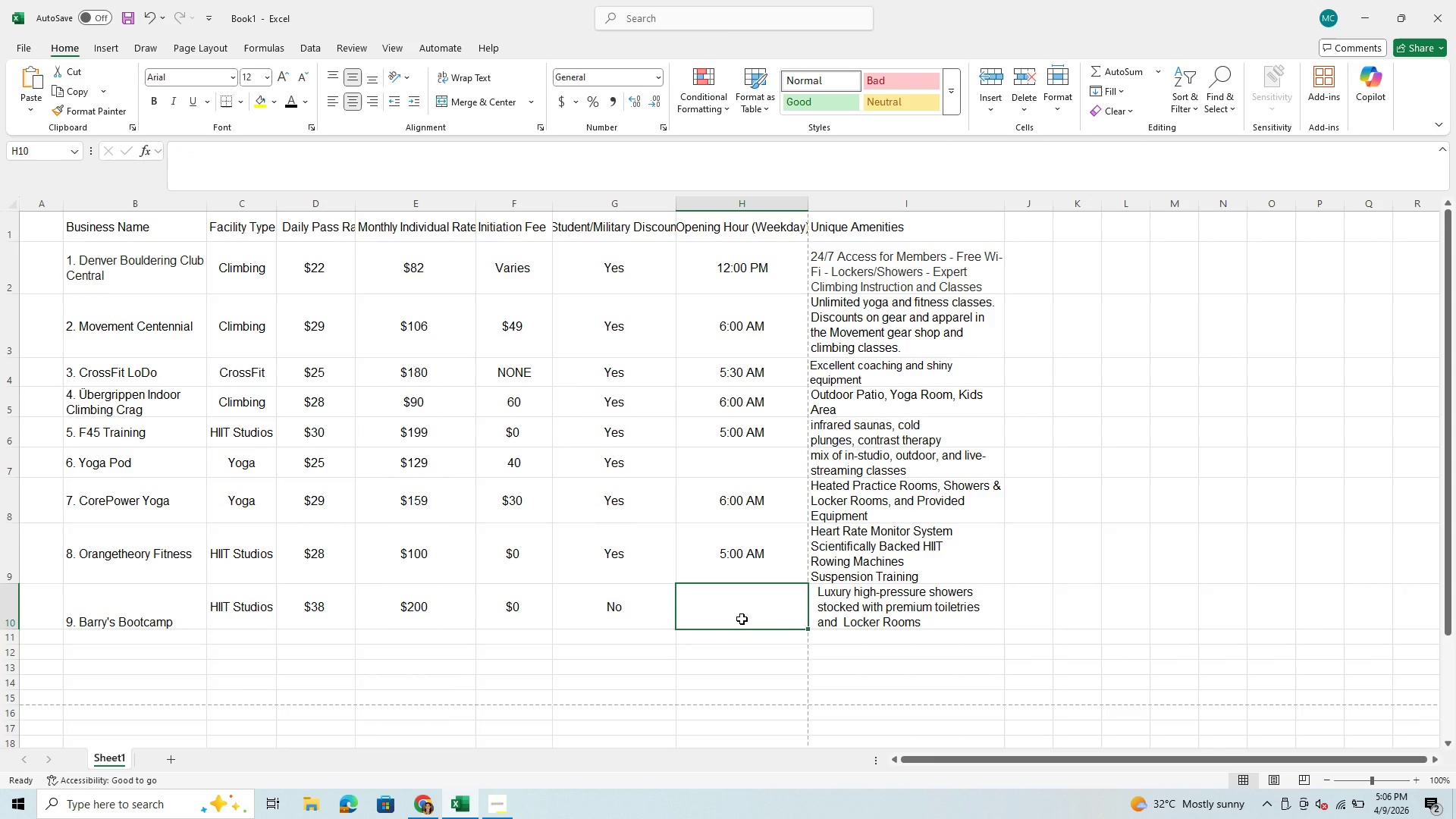 
type(5:oo )
key(Backspace)
key(Backspace)
key(Backspace)
type(00 a)
key(Backspace)
type(a)
key(Backspace)
type(a)
key(Backspace)
type(AM )
 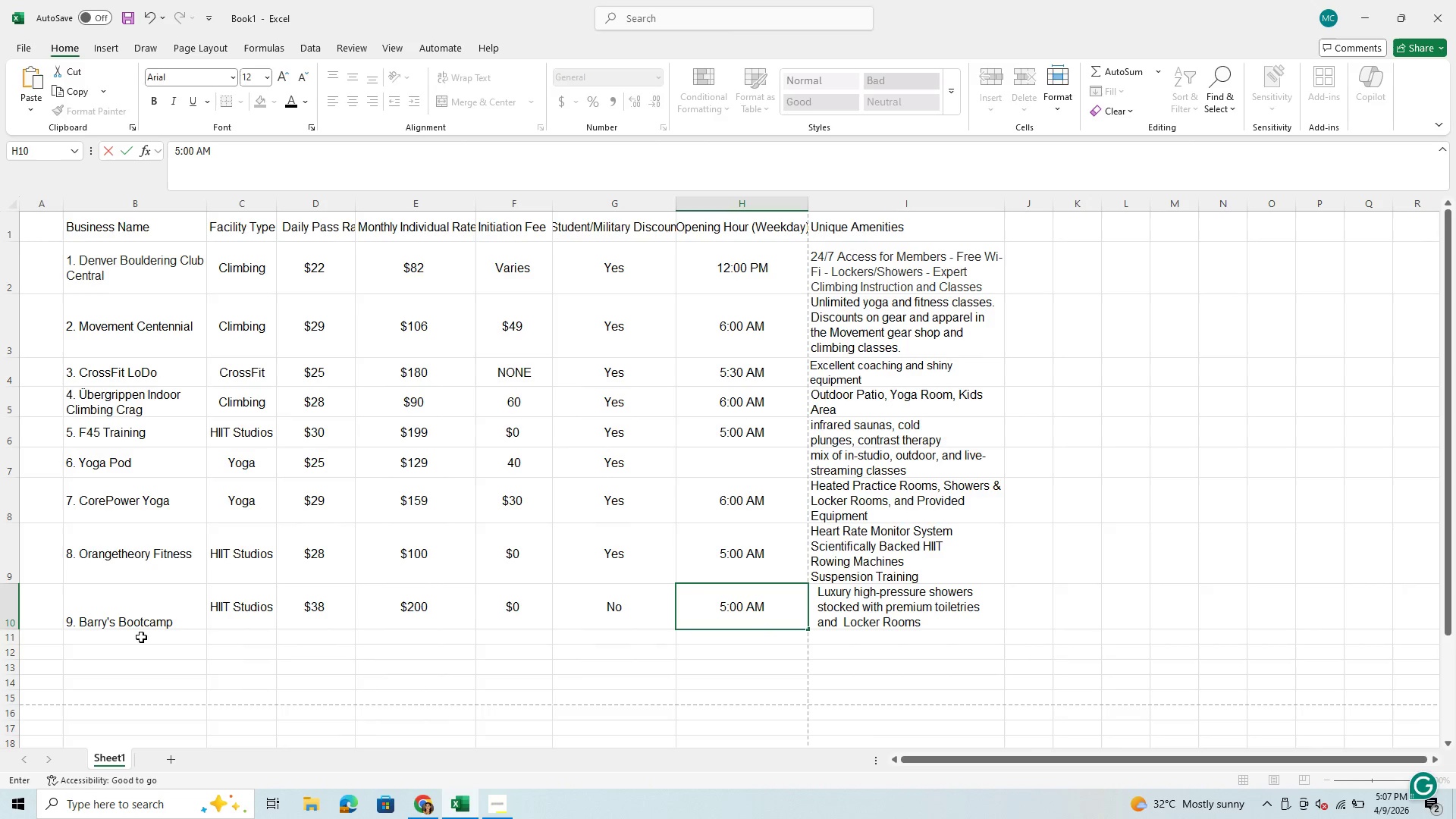 
left_click([126, 625])
 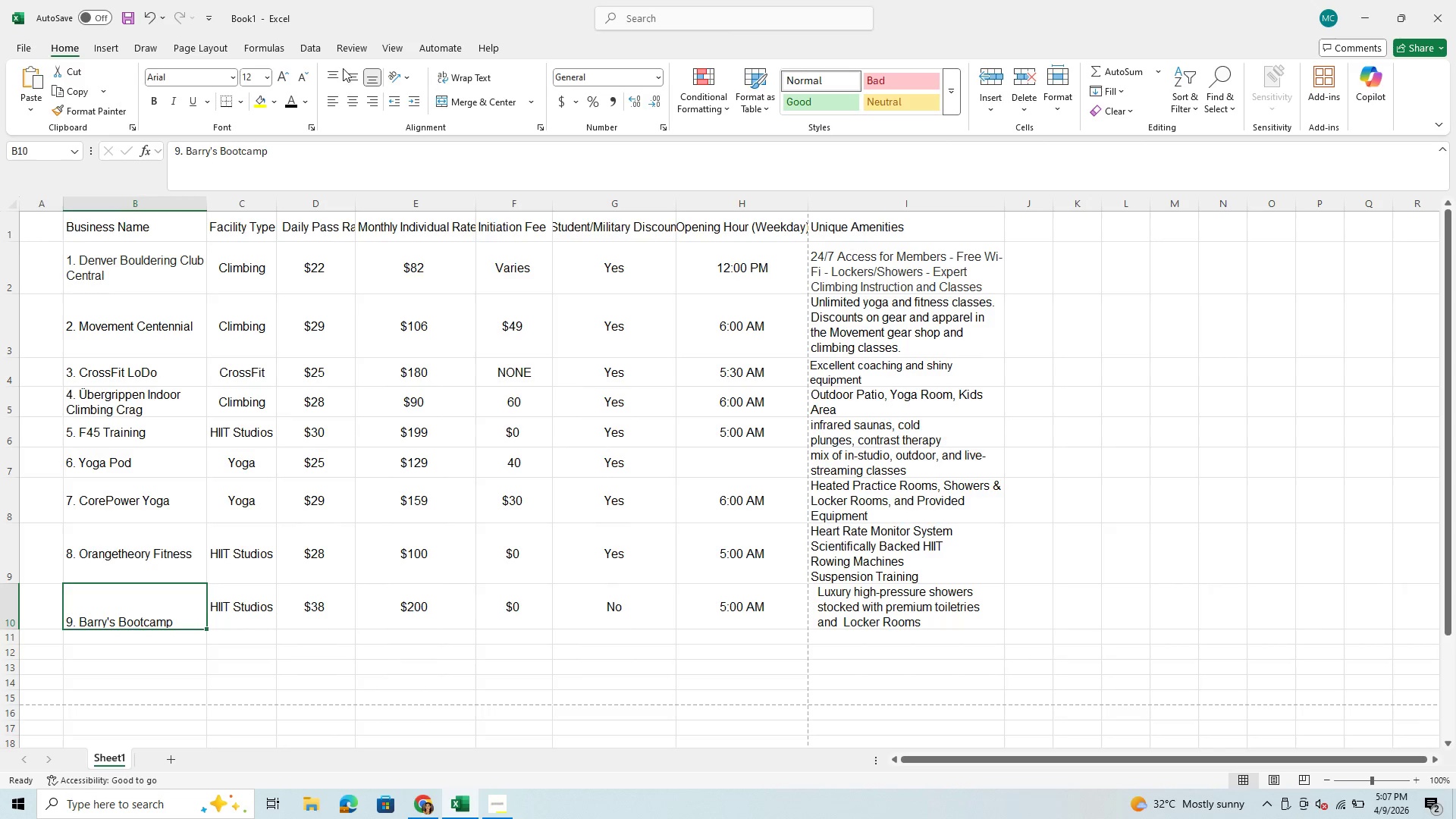 
left_click([344, 78])
 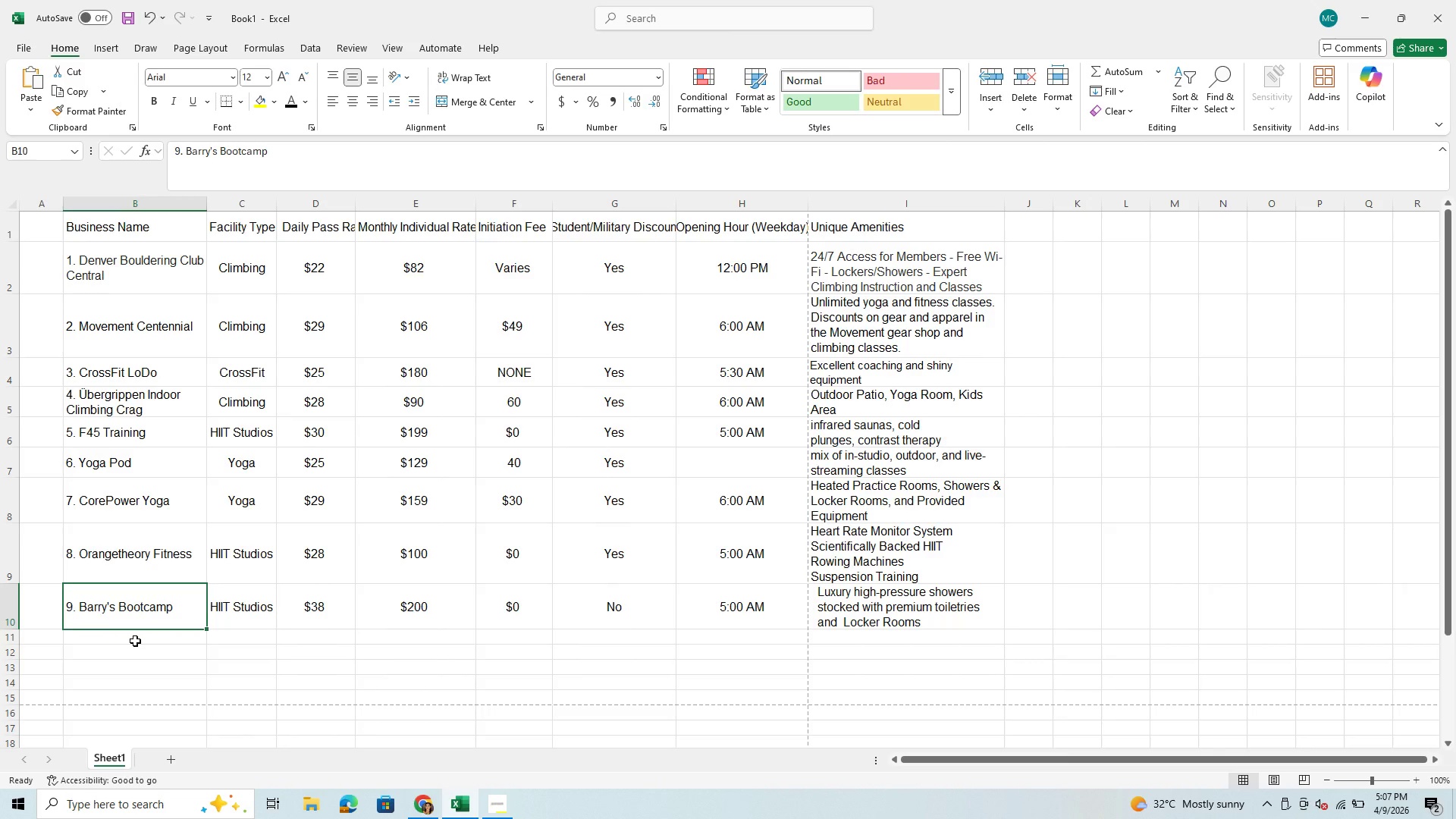 
left_click([135, 641])
 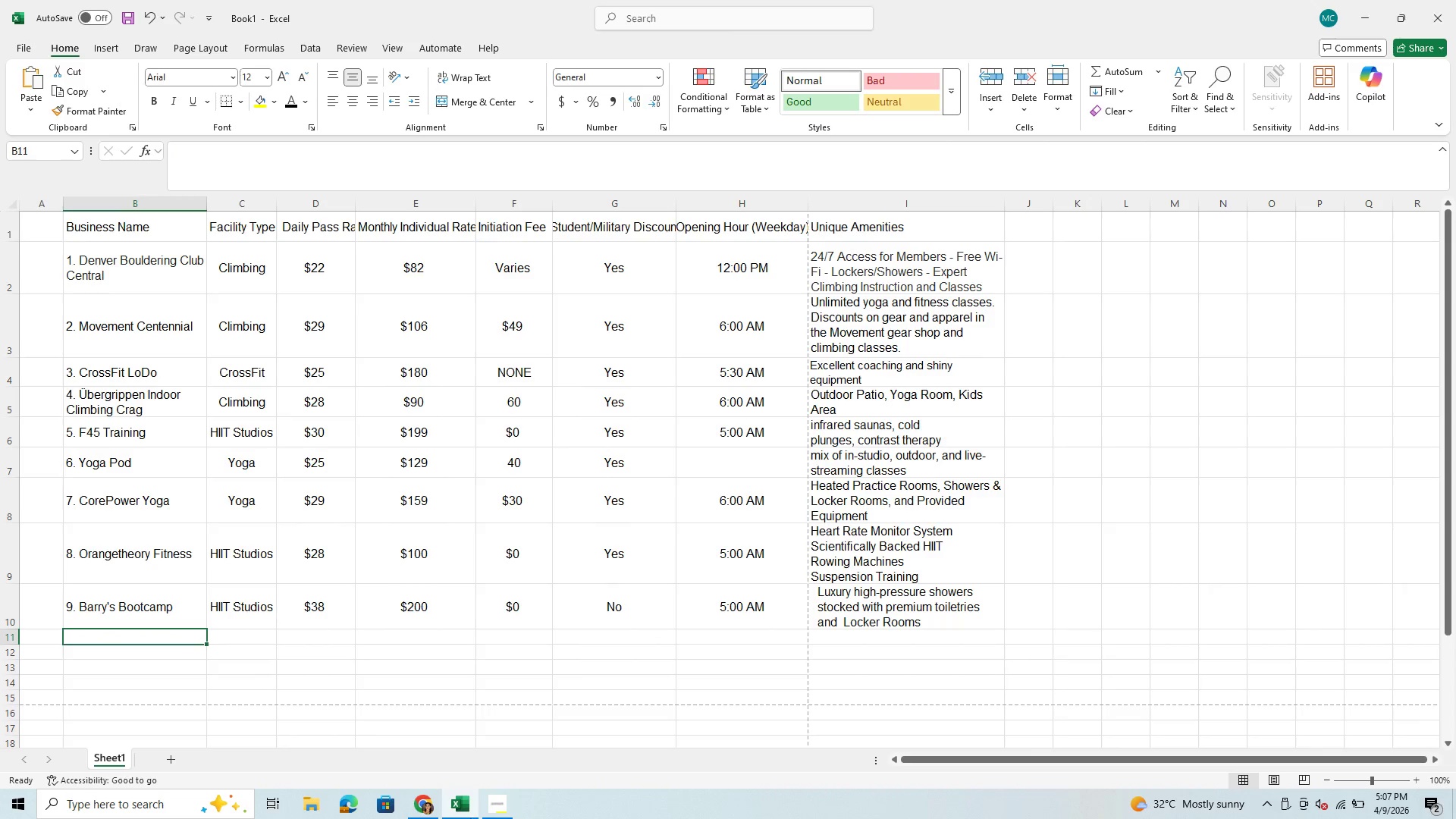 
left_click([431, 803])
 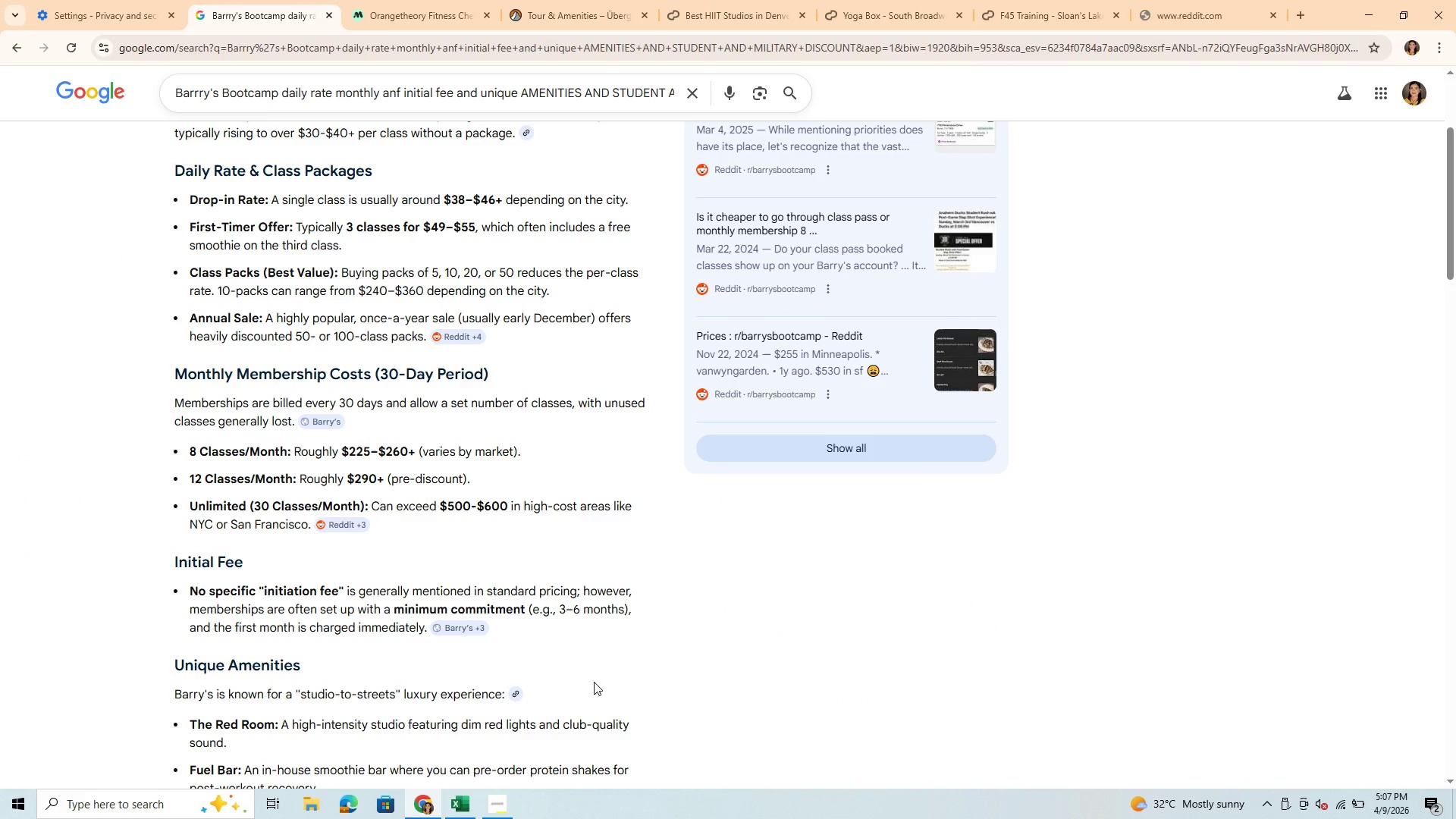 
scroll: coordinate [622, 664], scroll_direction: down, amount: 8.0
 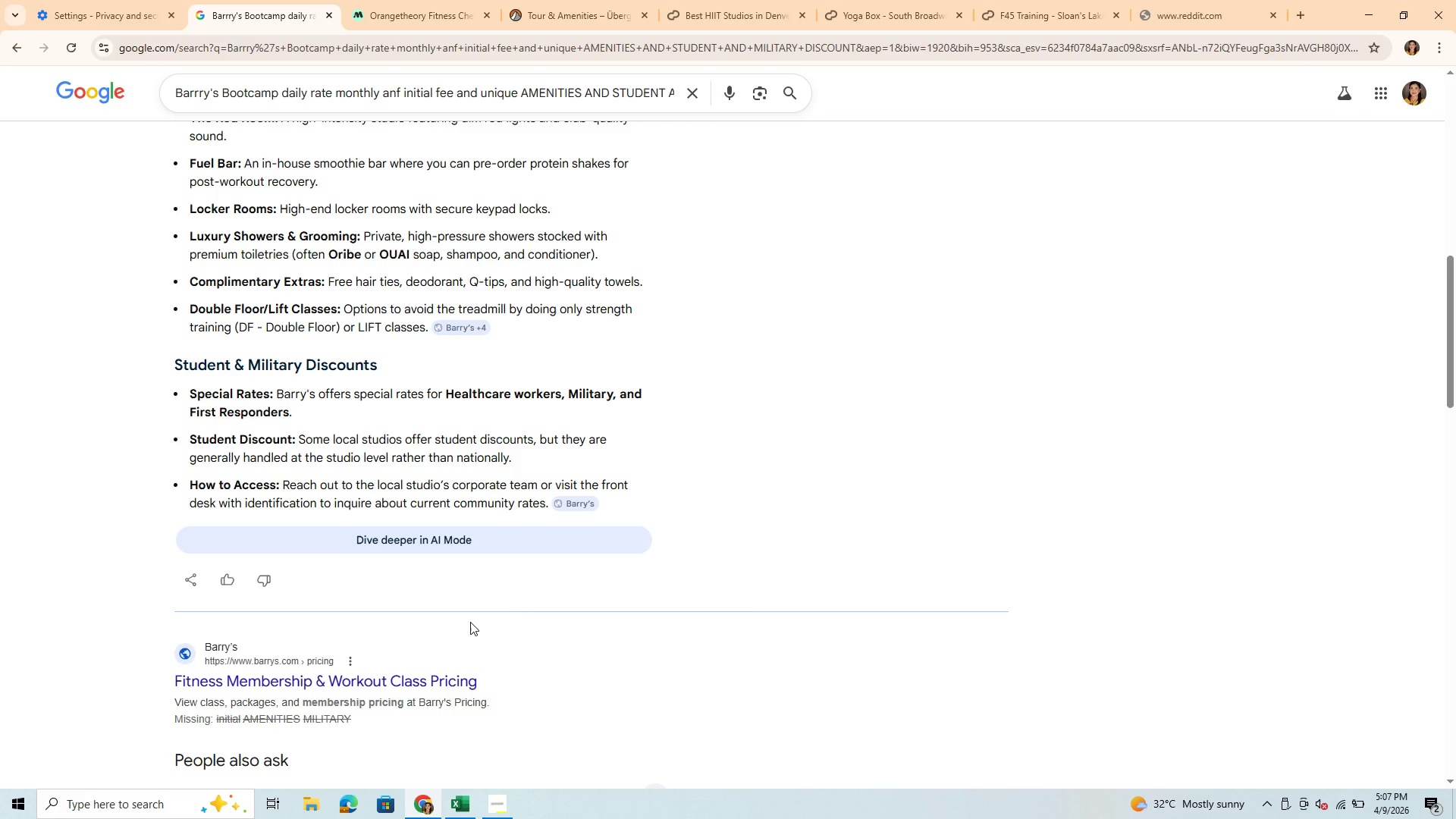 
wait(5.74)
 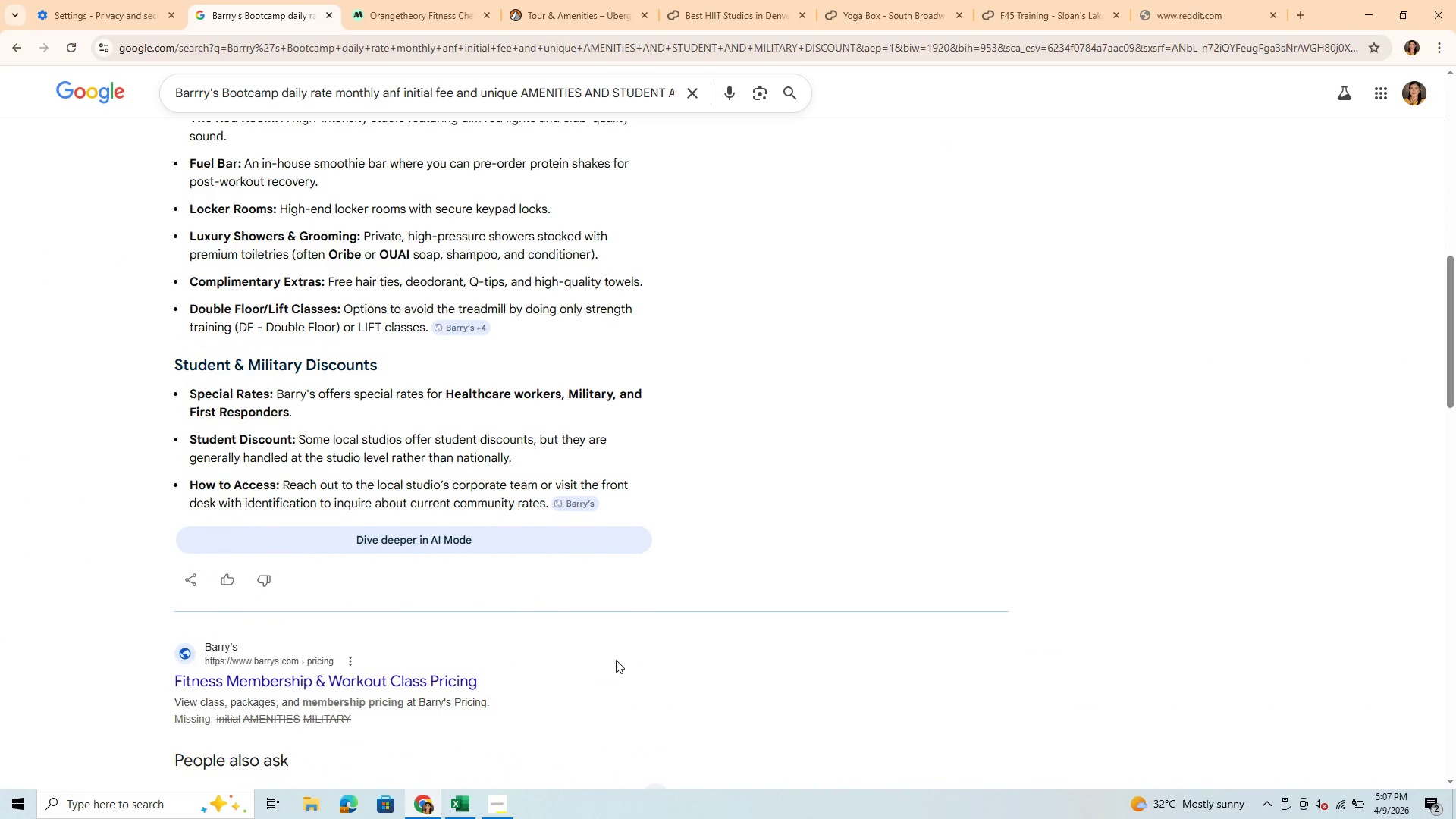 
scroll: coordinate [470, 622], scroll_direction: down, amount: 3.0
 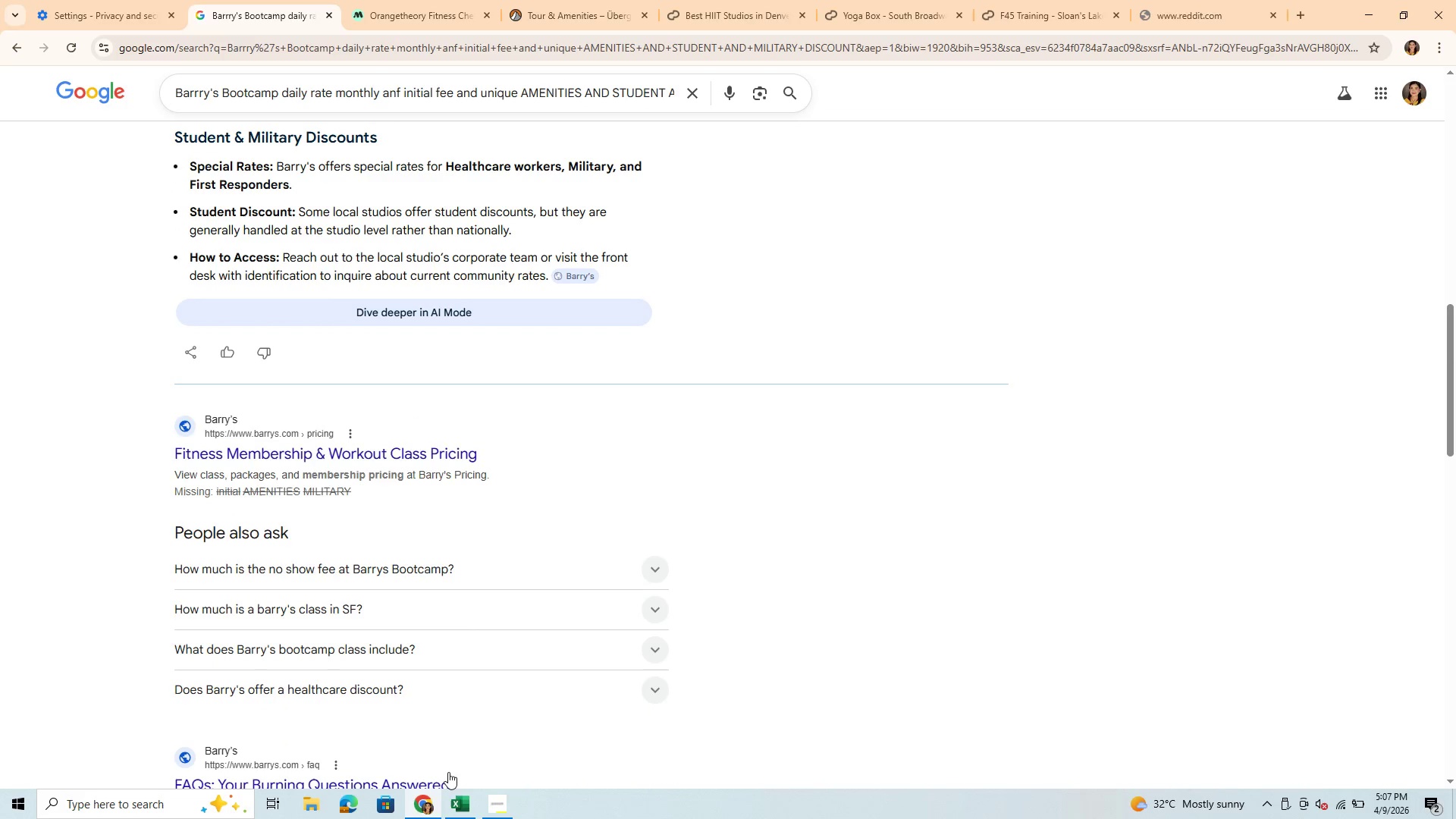 
mouse_move([464, 805])
 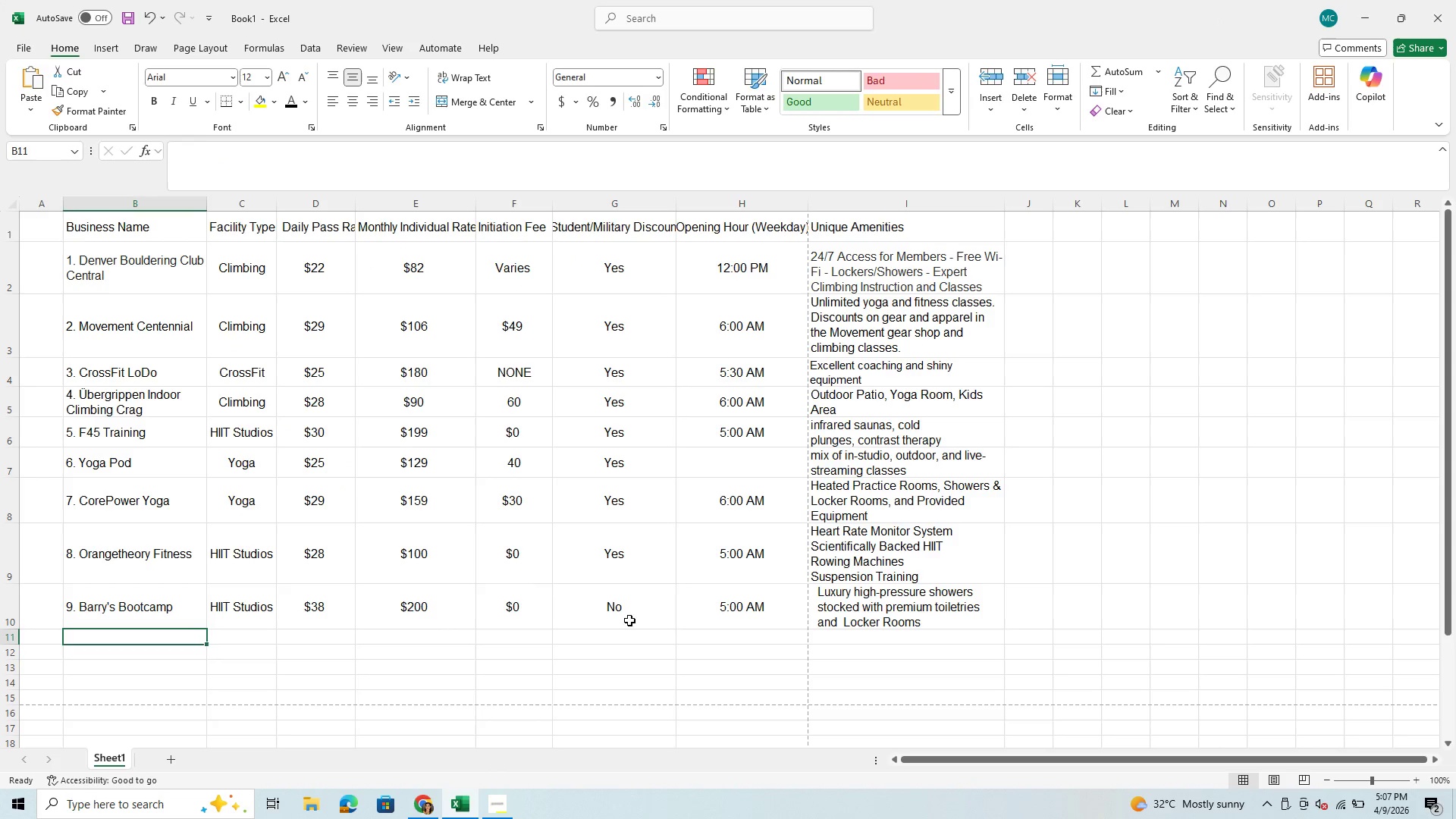 
left_click([632, 628])
 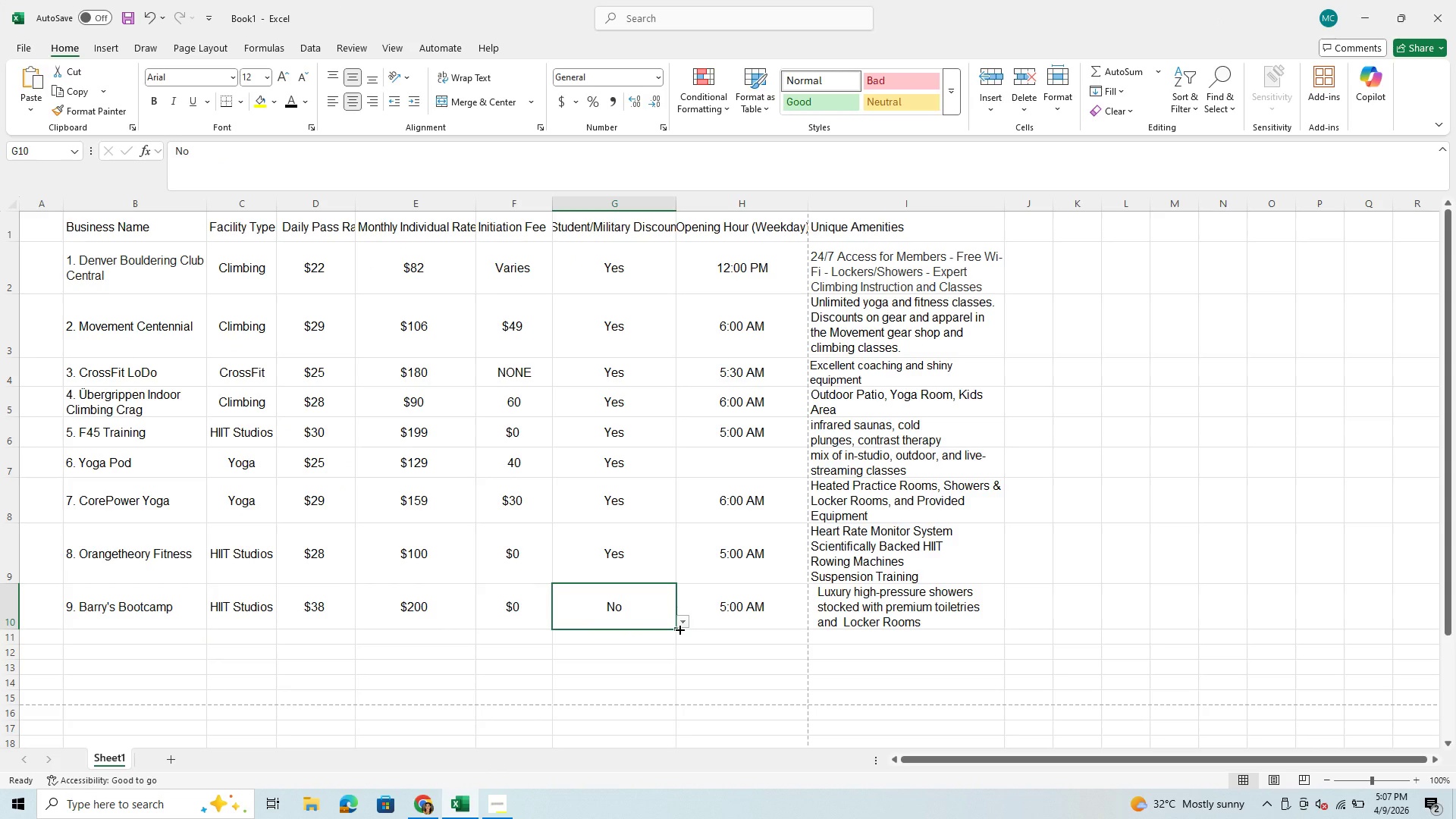 
left_click([679, 629])
 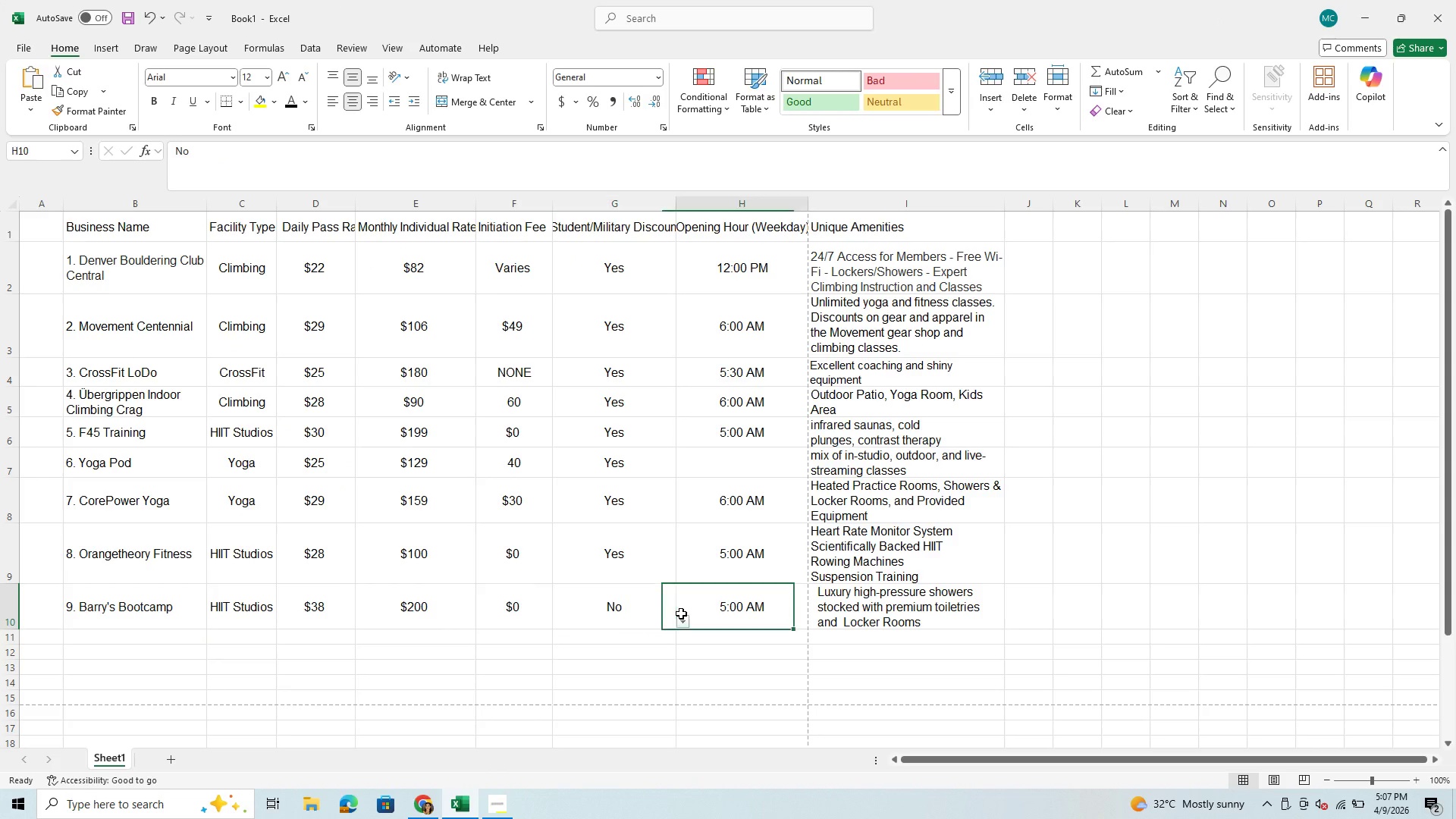 
left_click([681, 613])
 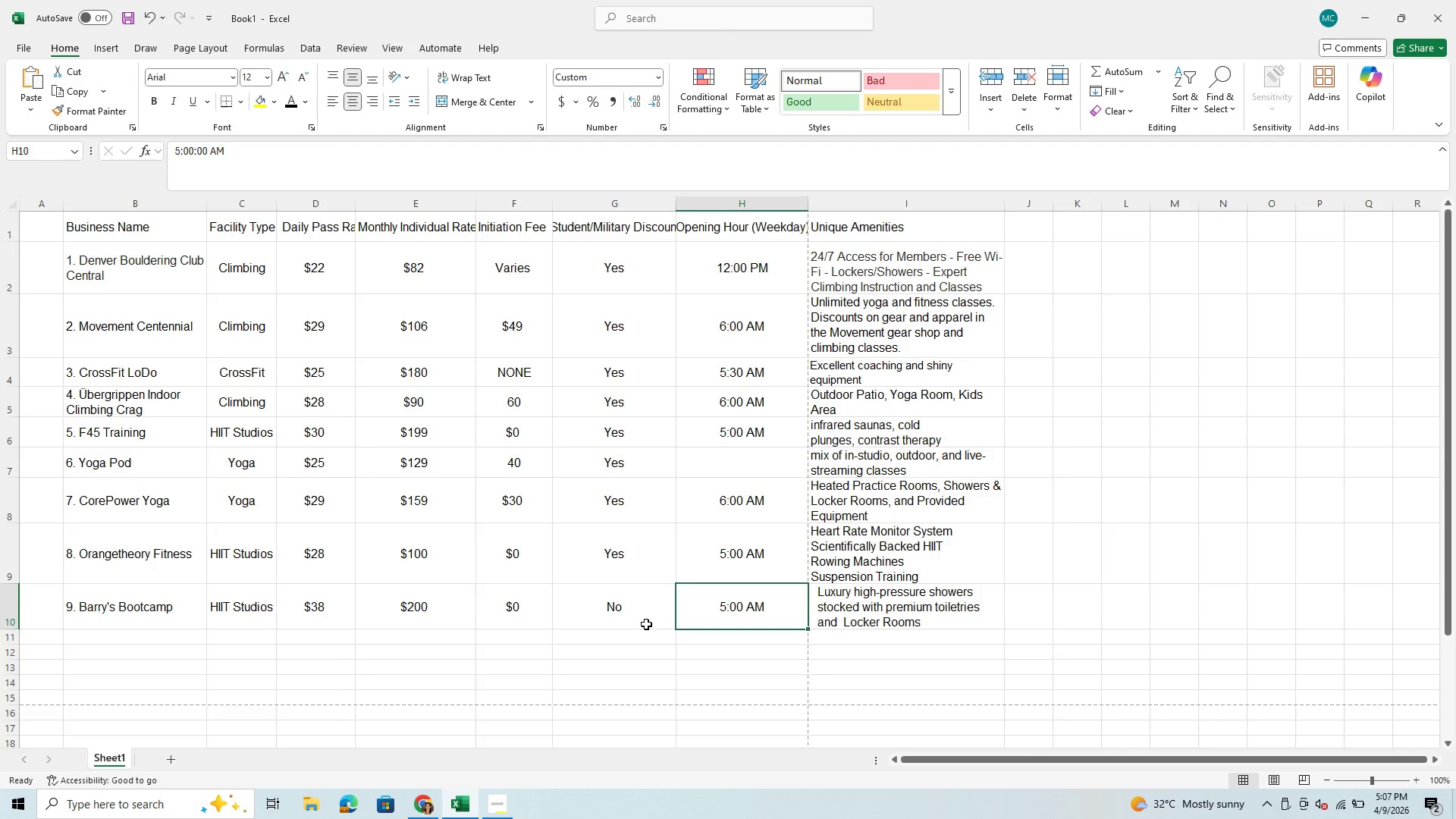 
left_click([646, 624])
 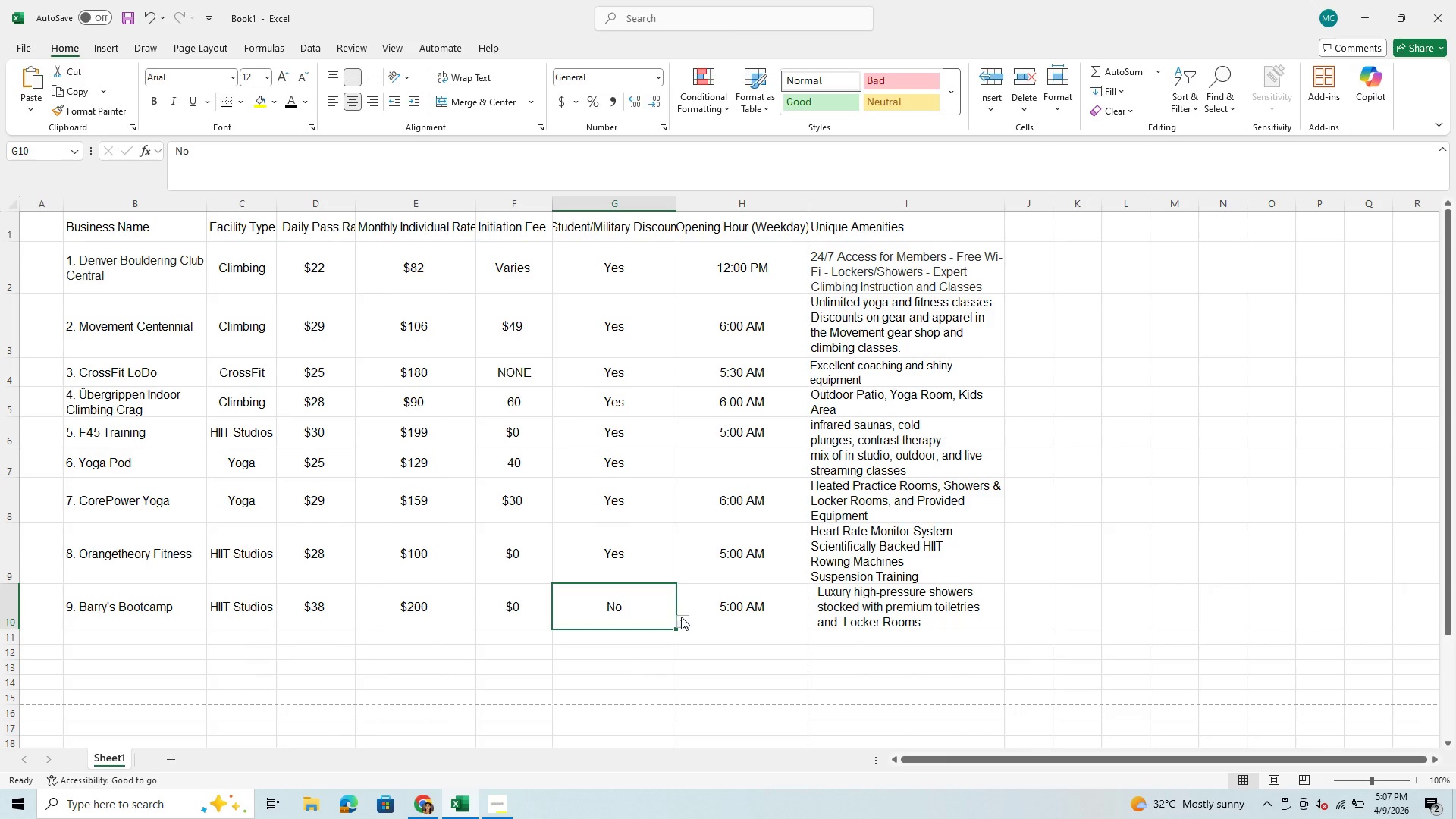 
left_click([681, 617])
 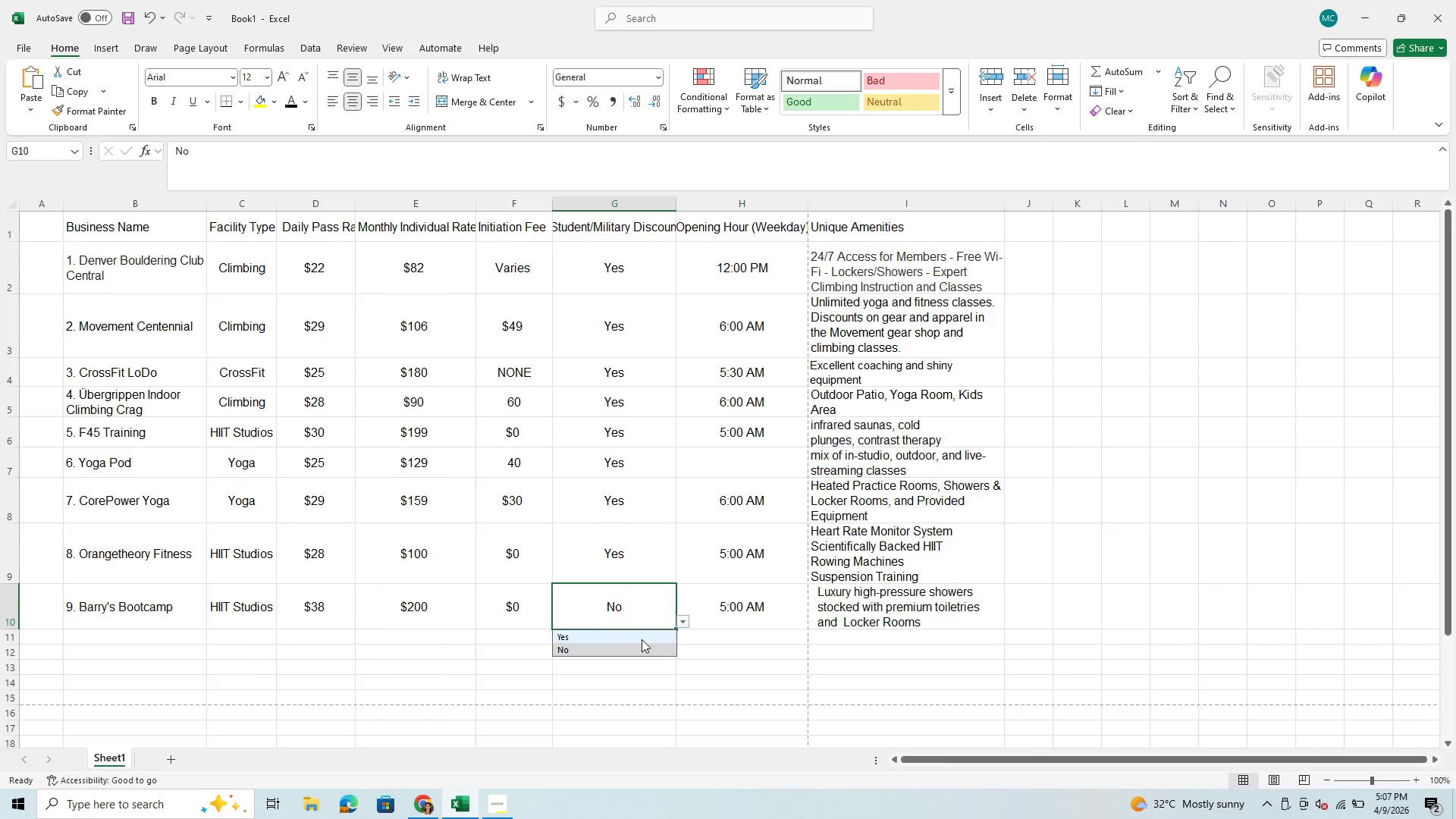 
left_click([642, 639])
 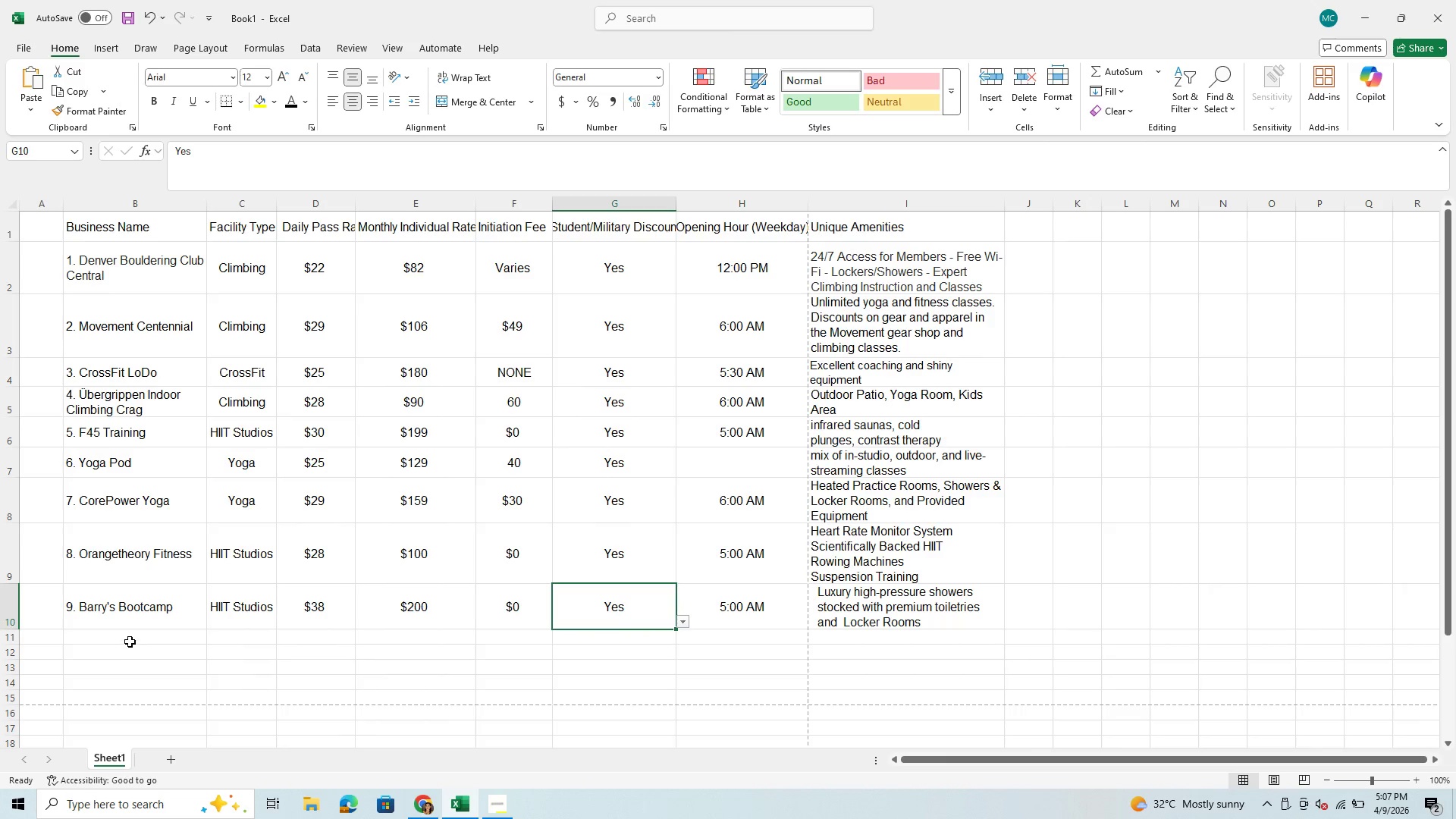 
left_click([130, 642])
 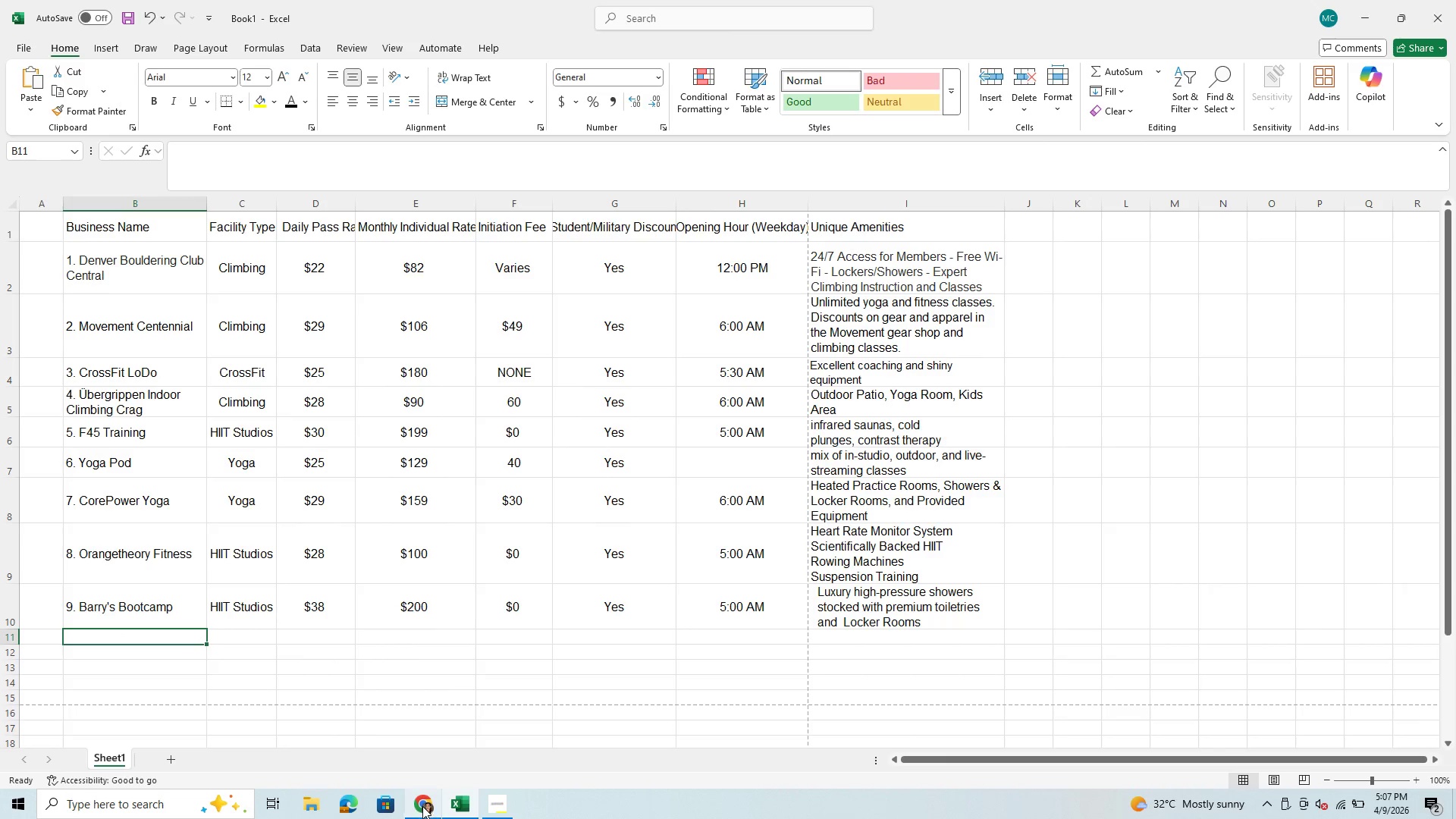 
left_click([422, 808])
 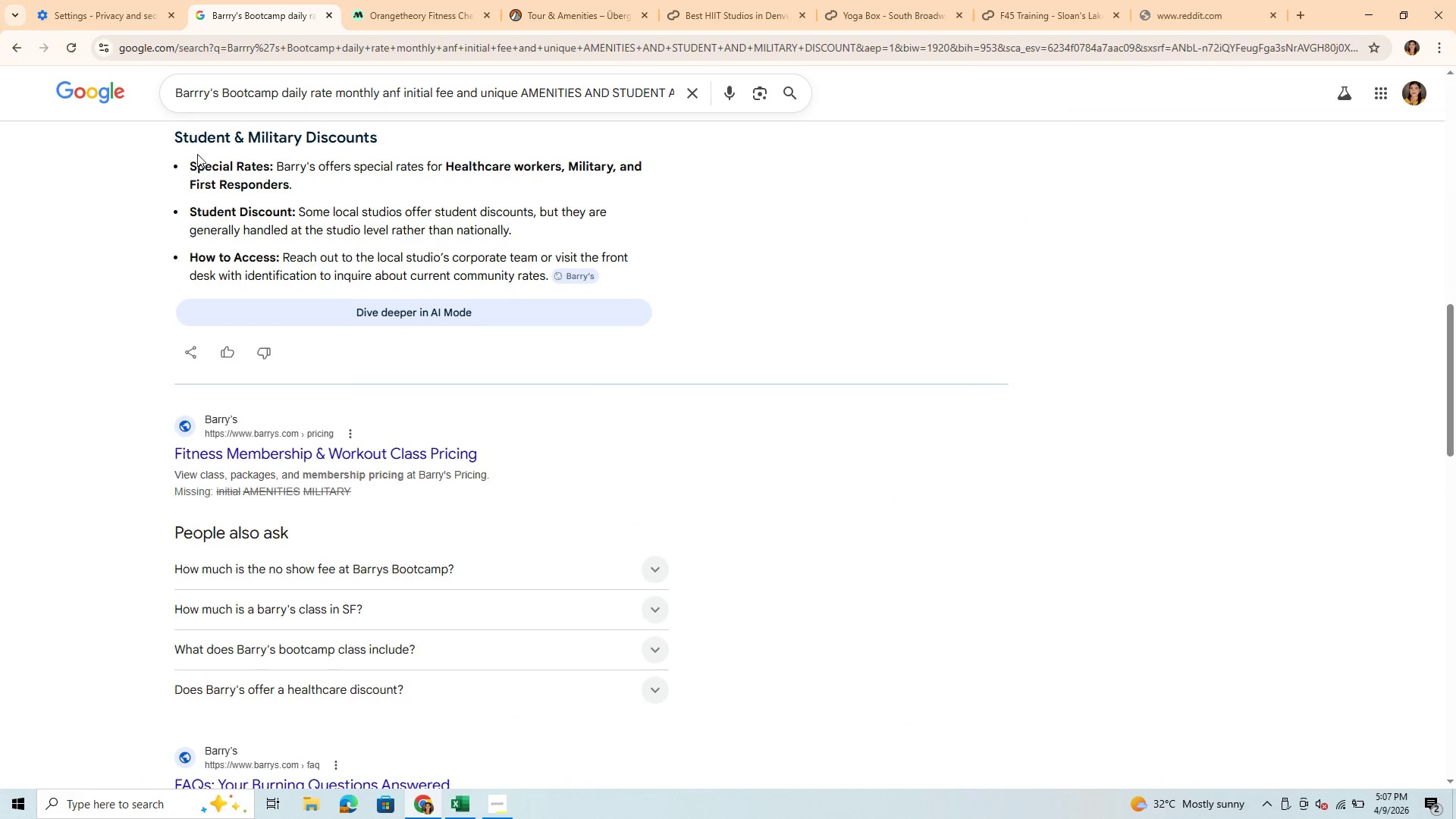 
scroll: coordinate [215, 151], scroll_direction: up, amount: 13.0
 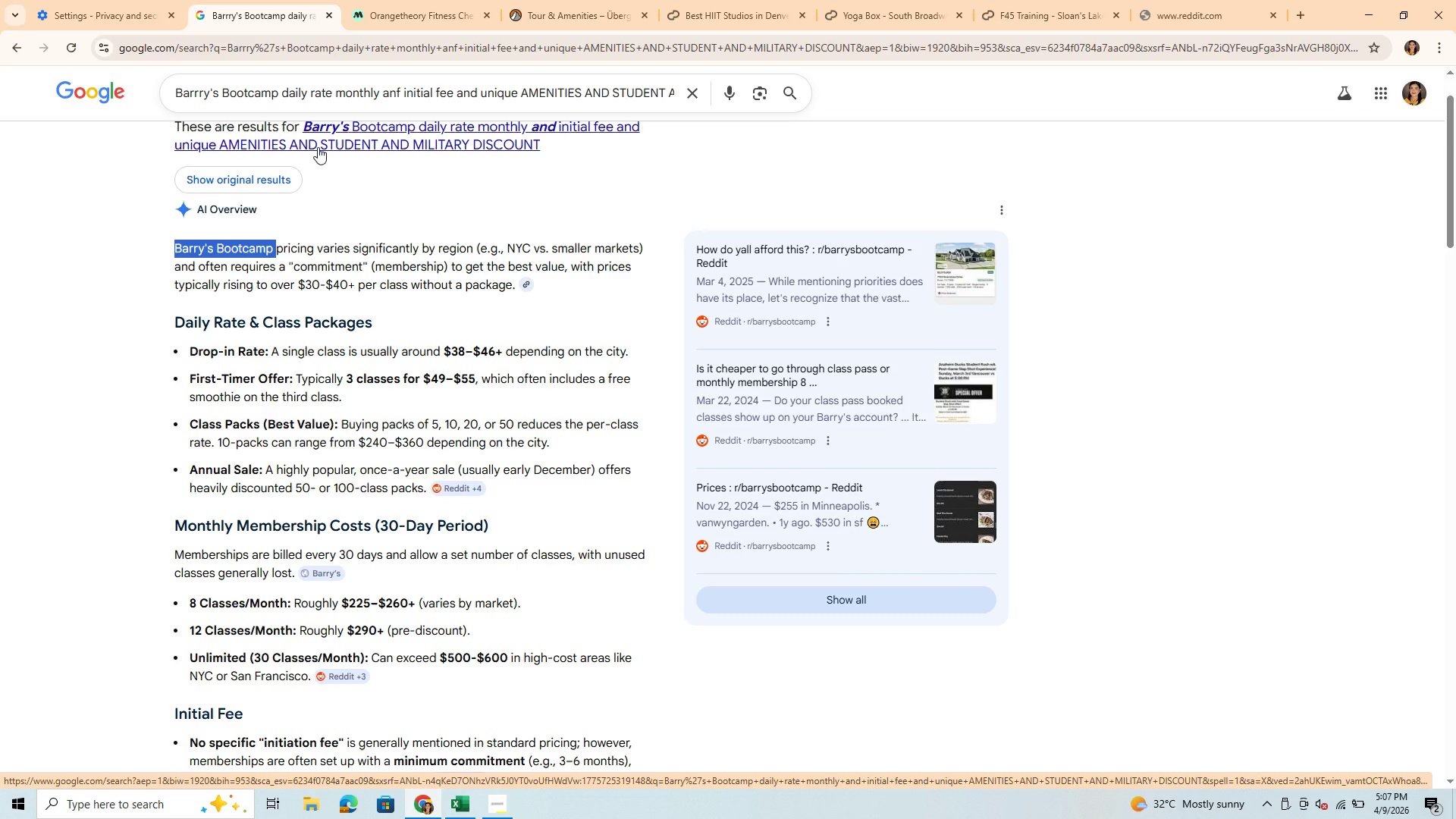 
wait(12.3)
 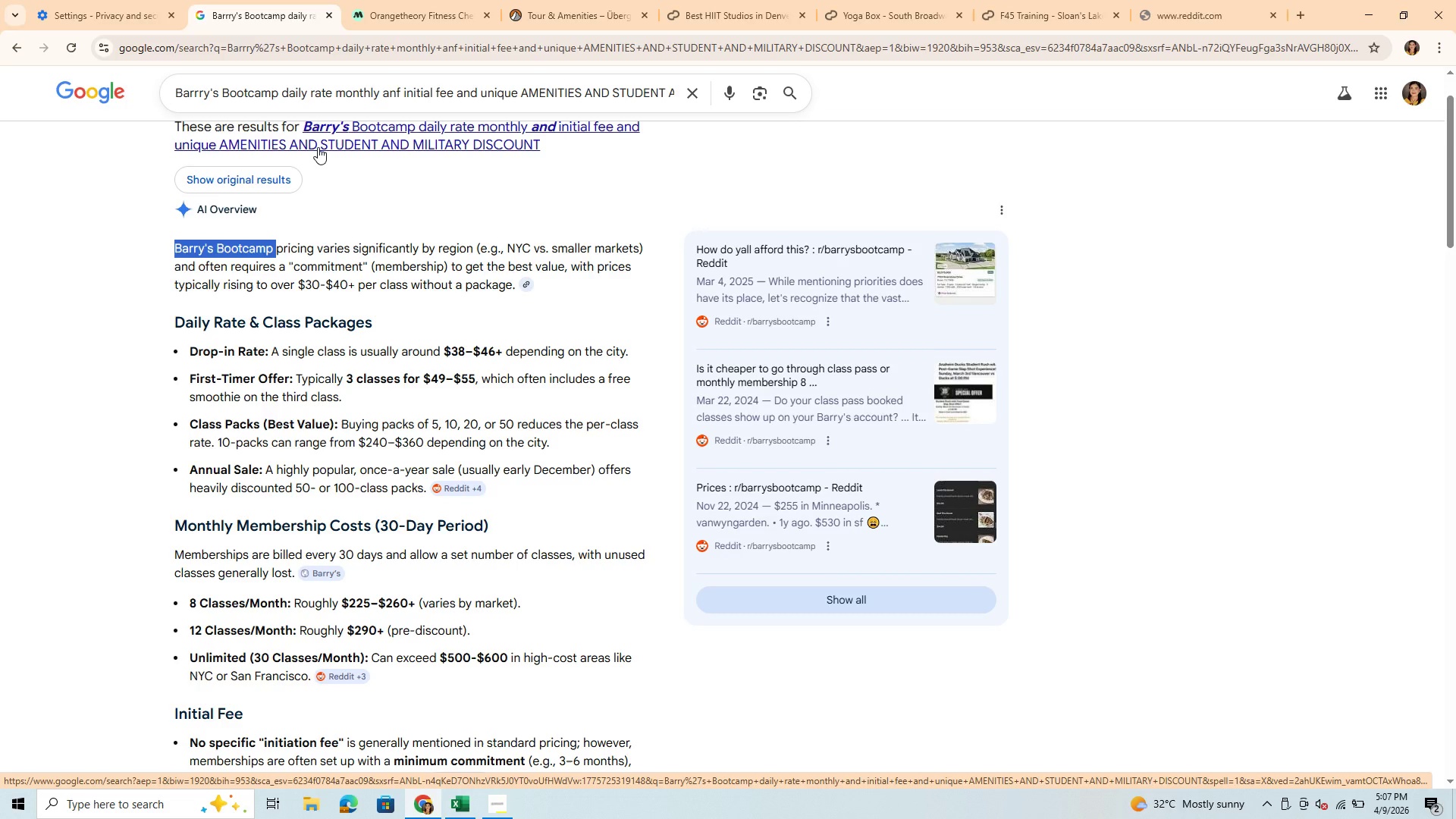 
left_click_drag(start_coordinate=[277, 99], to_coordinate=[171, 112])
 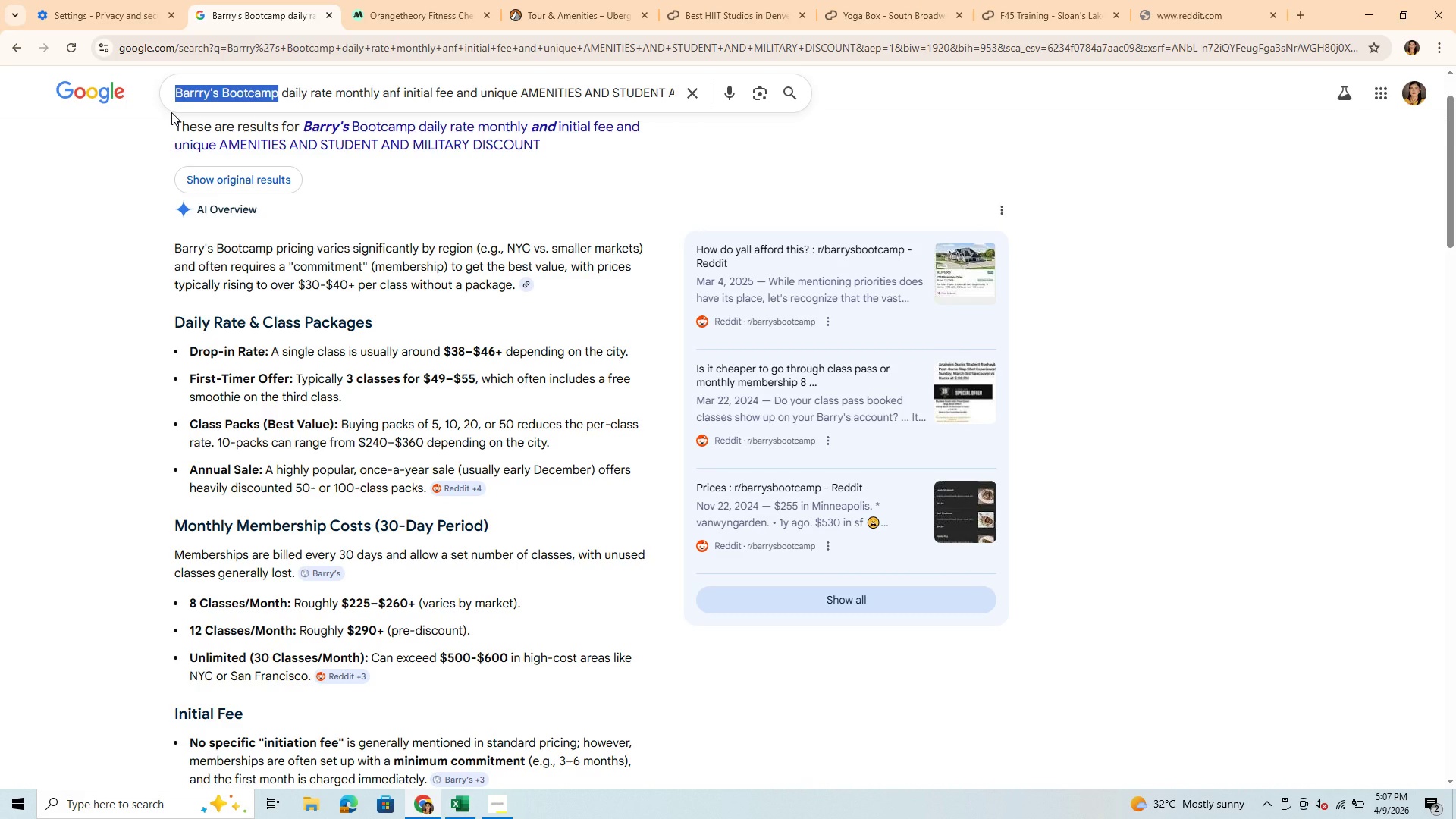 
type(Earth Treka in Denver Downton)
 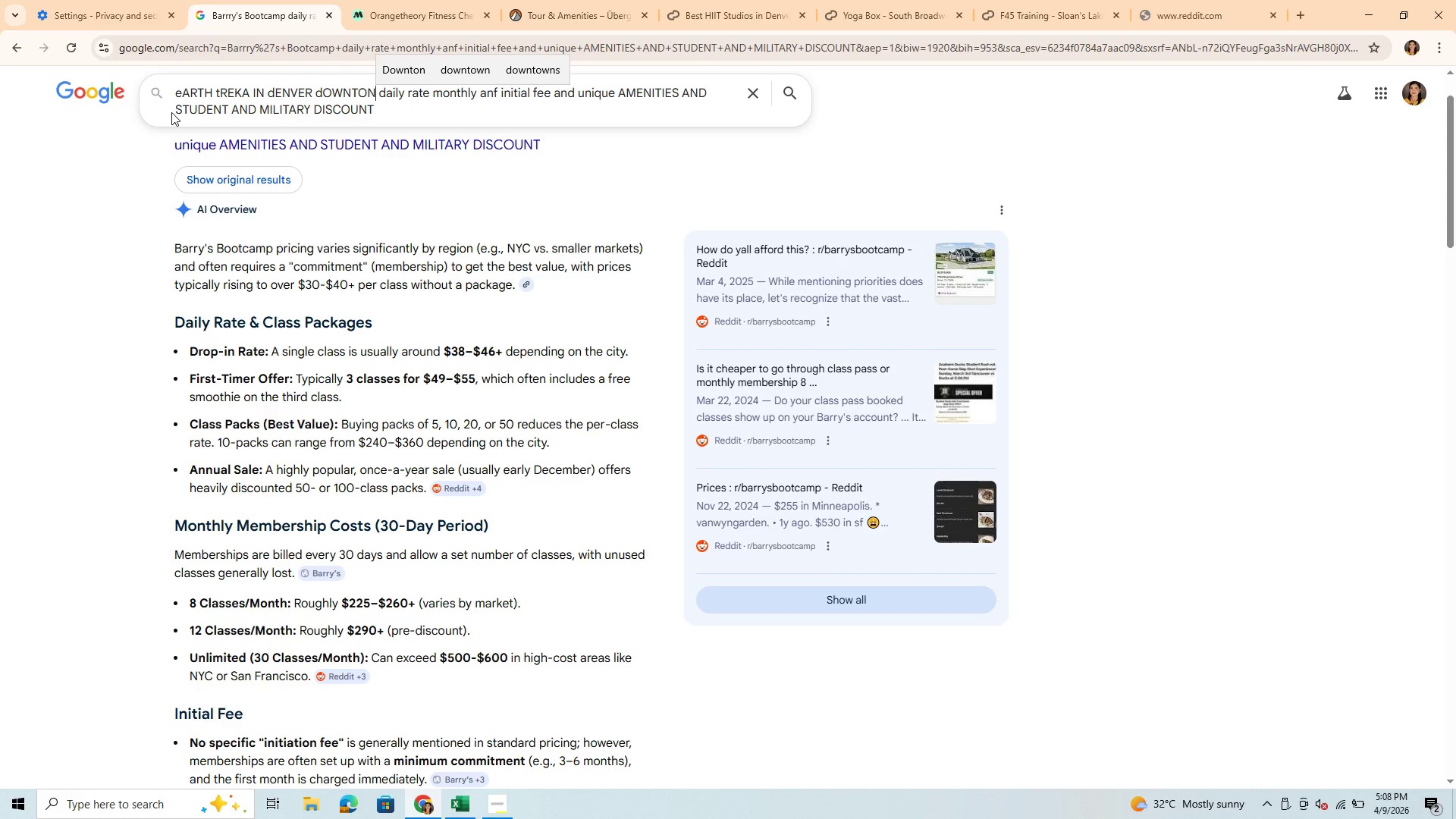 
key(Enter)
 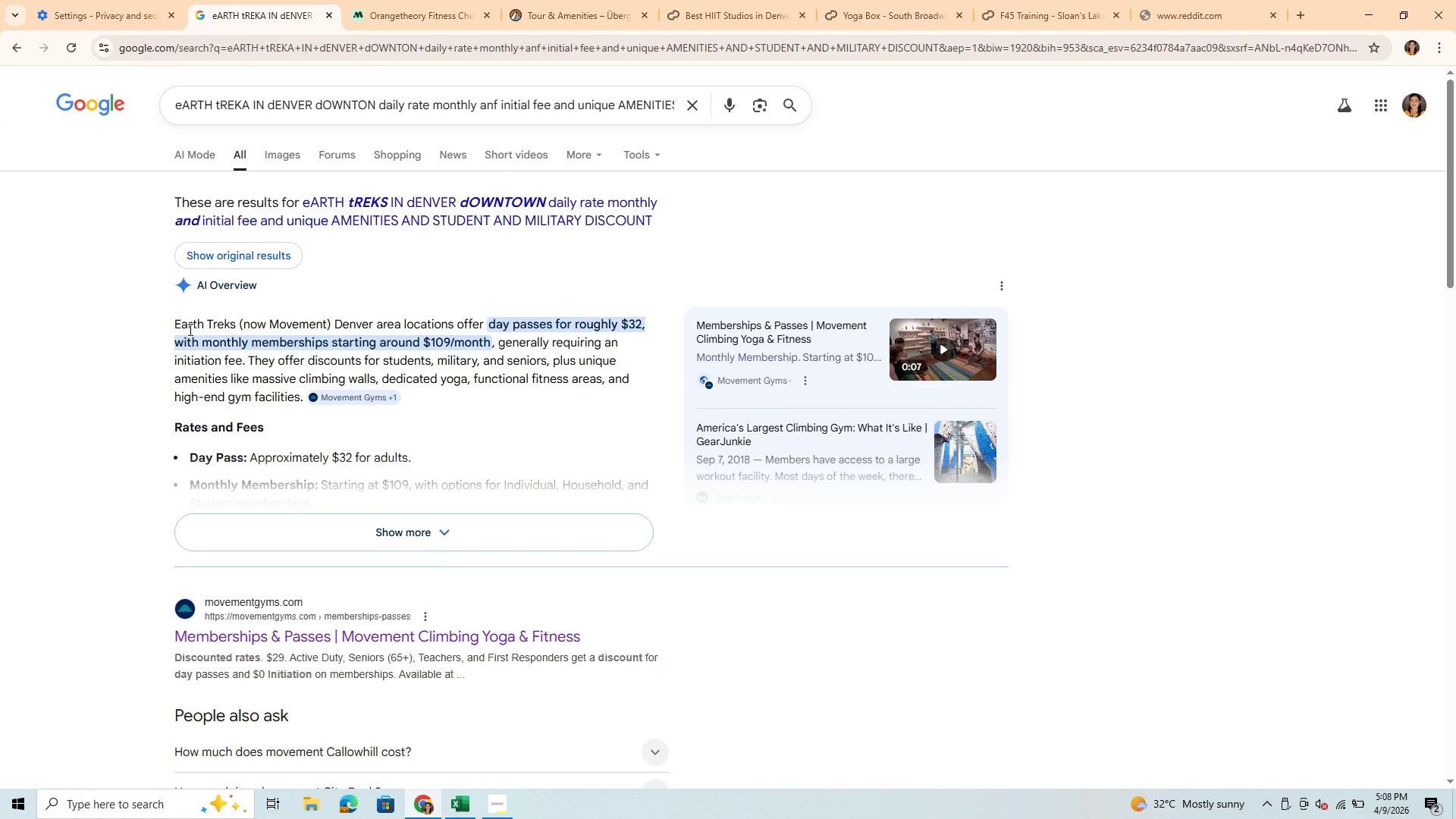 
wait(11.08)
 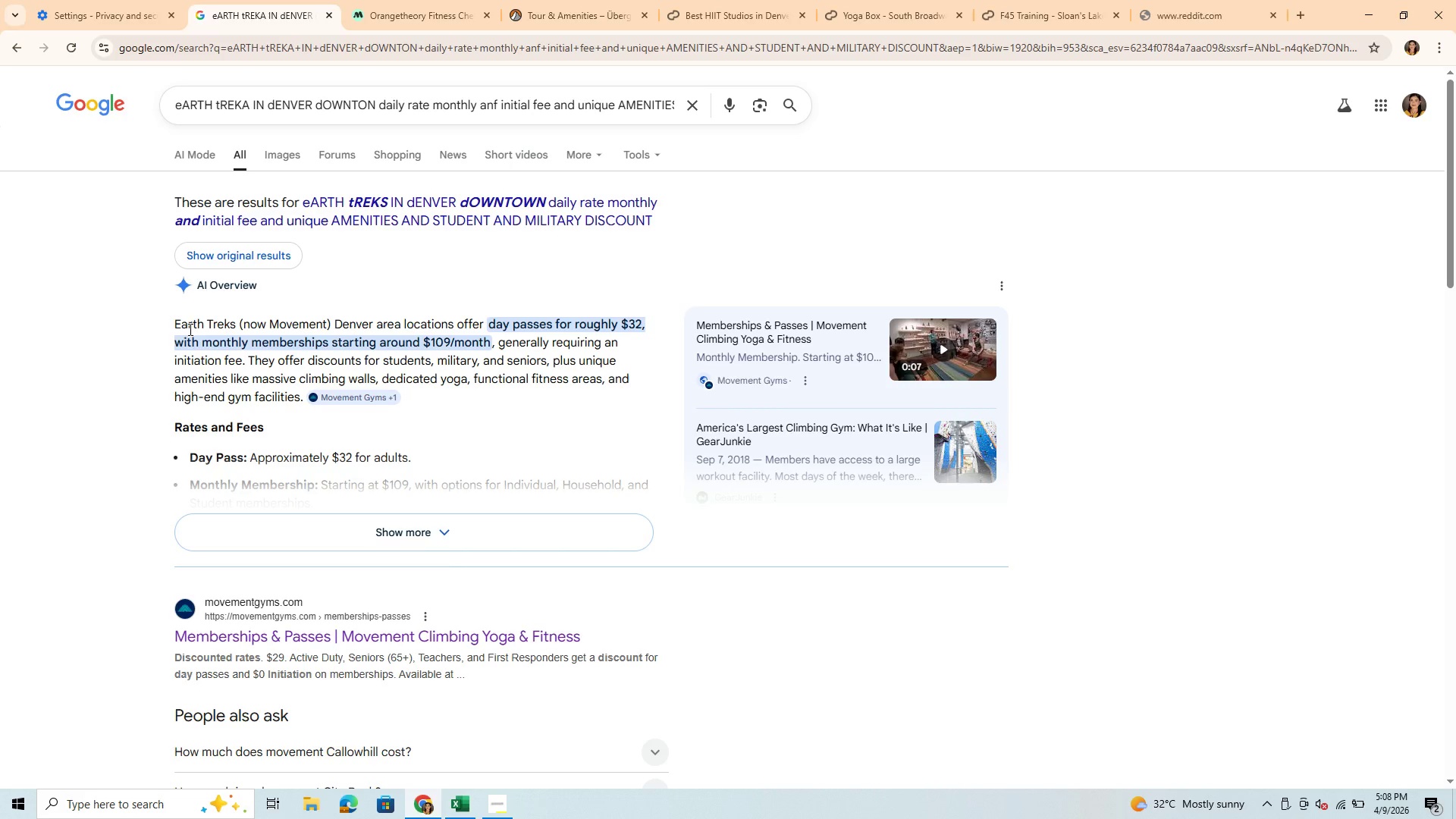 
left_click([438, 532])
 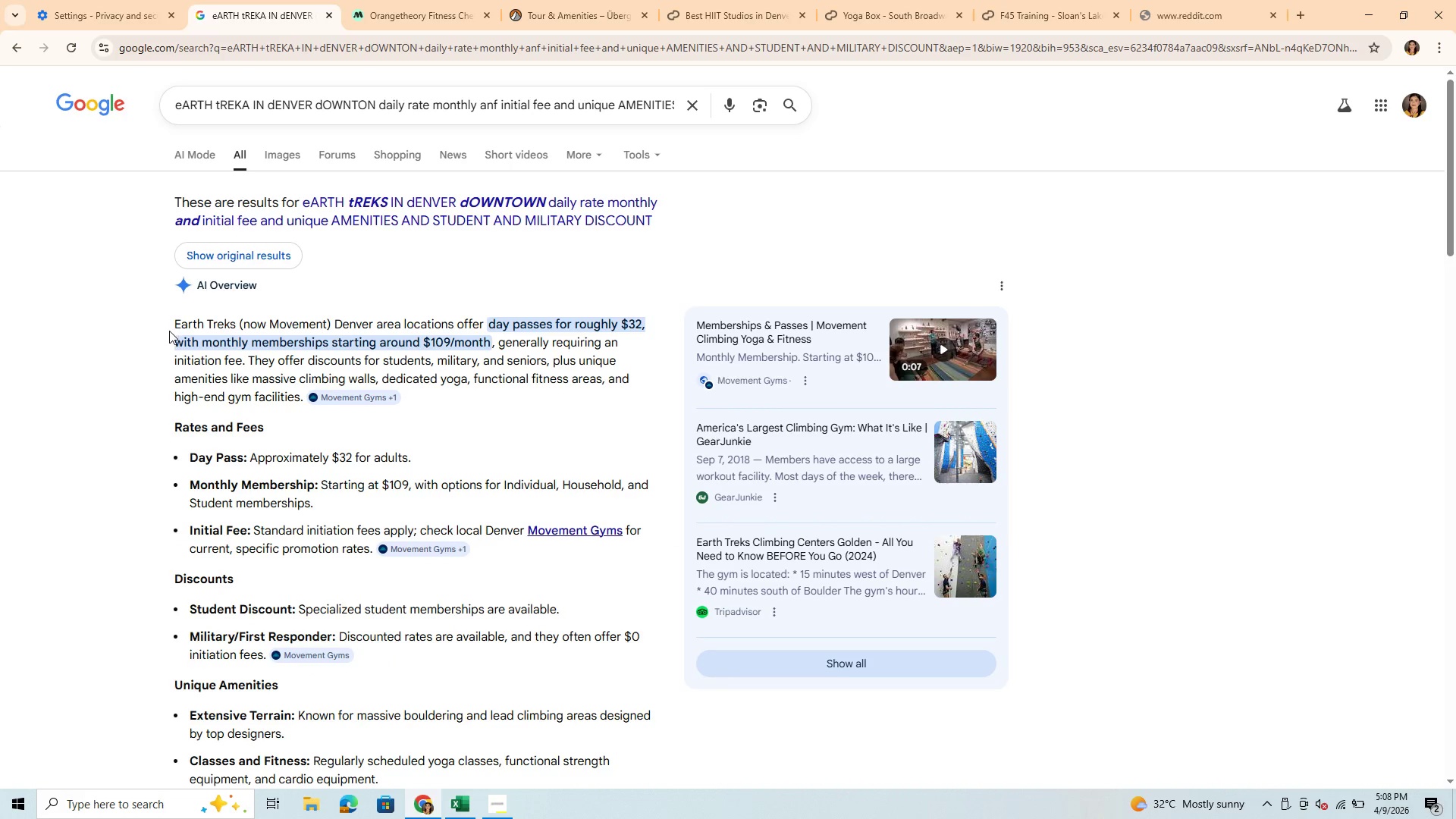 
left_click_drag(start_coordinate=[176, 325], to_coordinate=[233, 322])
 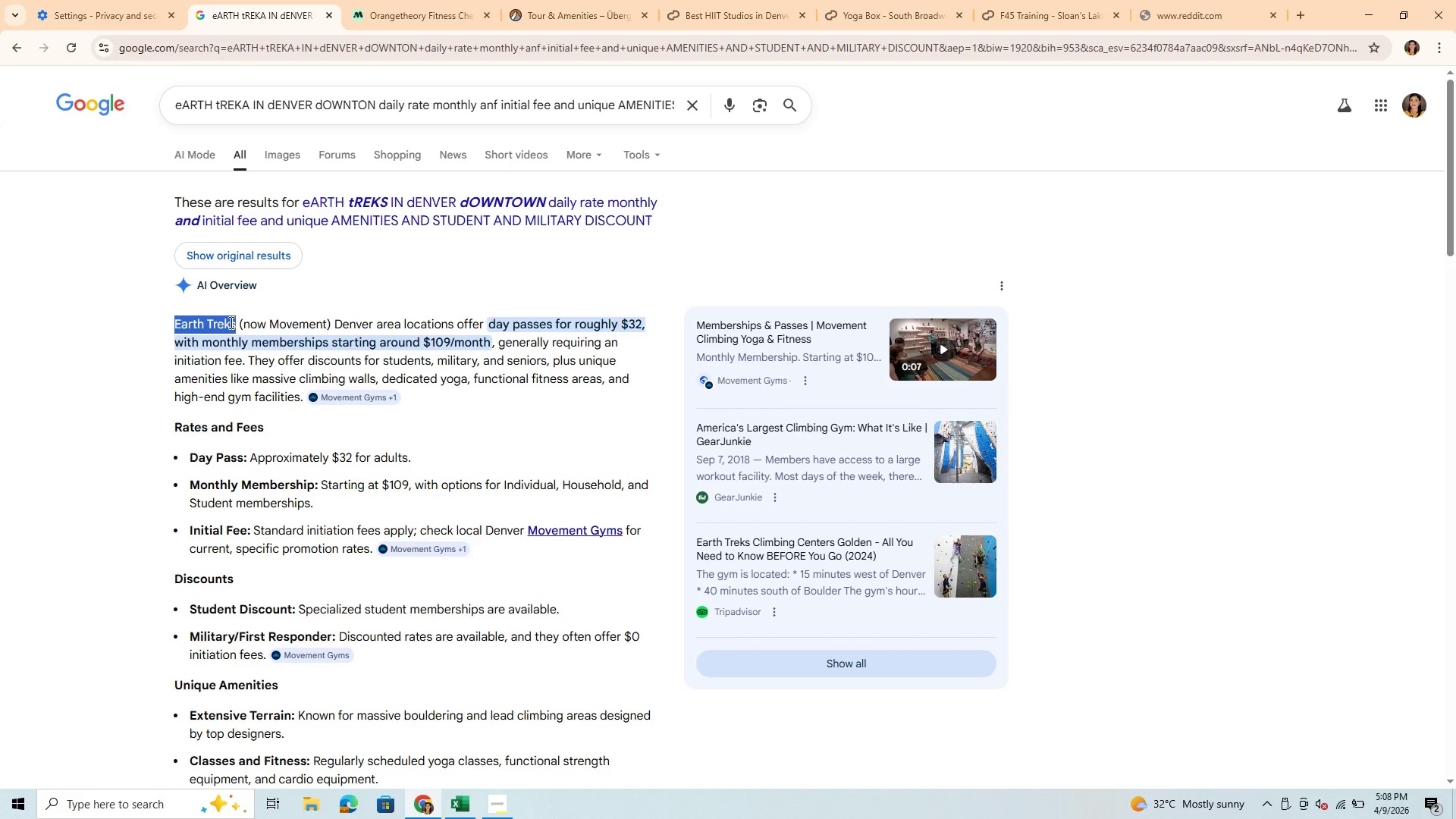 
key(Control+C)
 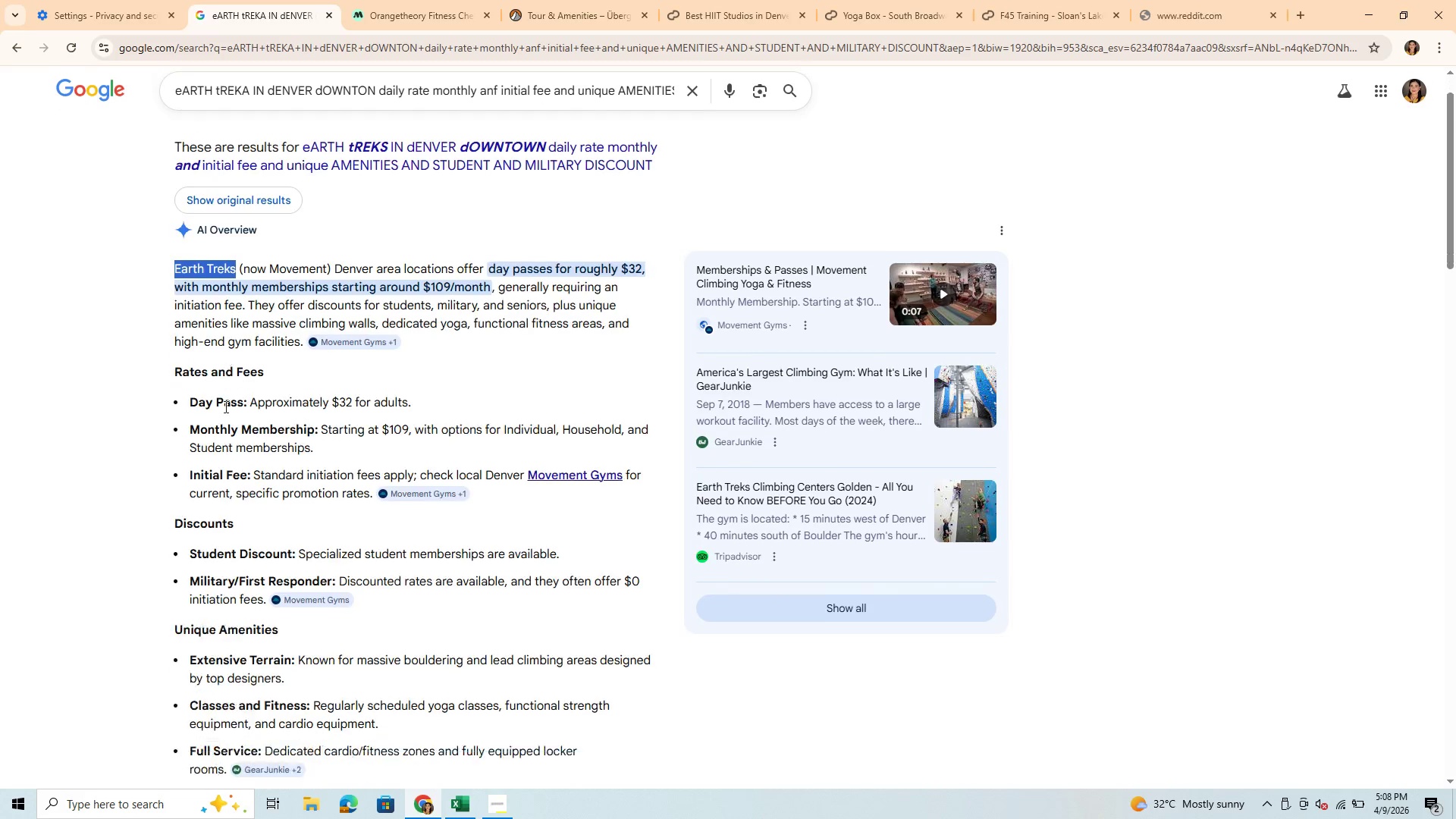 
scroll: coordinate [290, 653], scroll_direction: down, amount: 13.0
 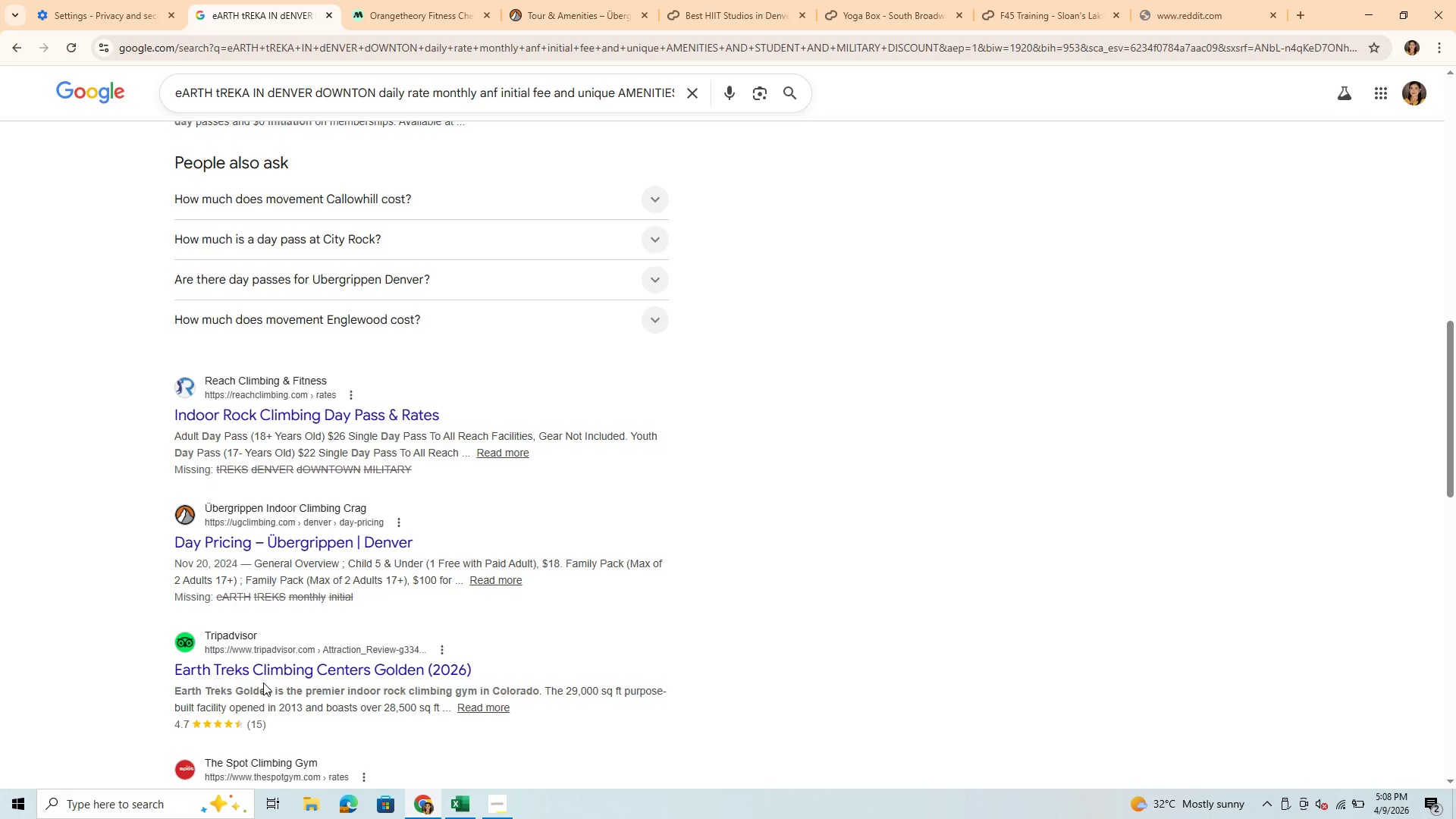 
wait(5.03)
 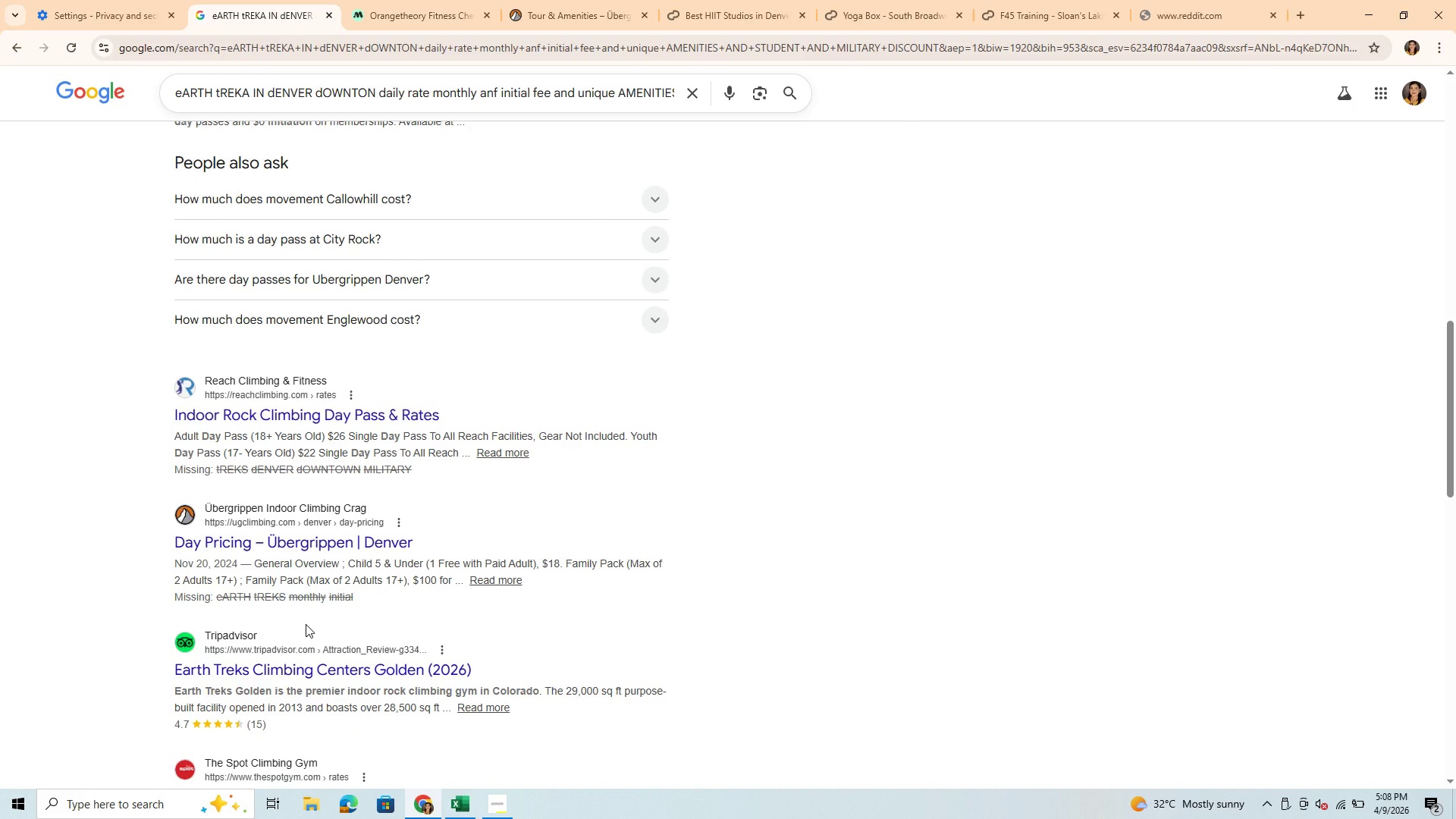 
scroll: coordinate [307, 645], scroll_direction: down, amount: 14.0
 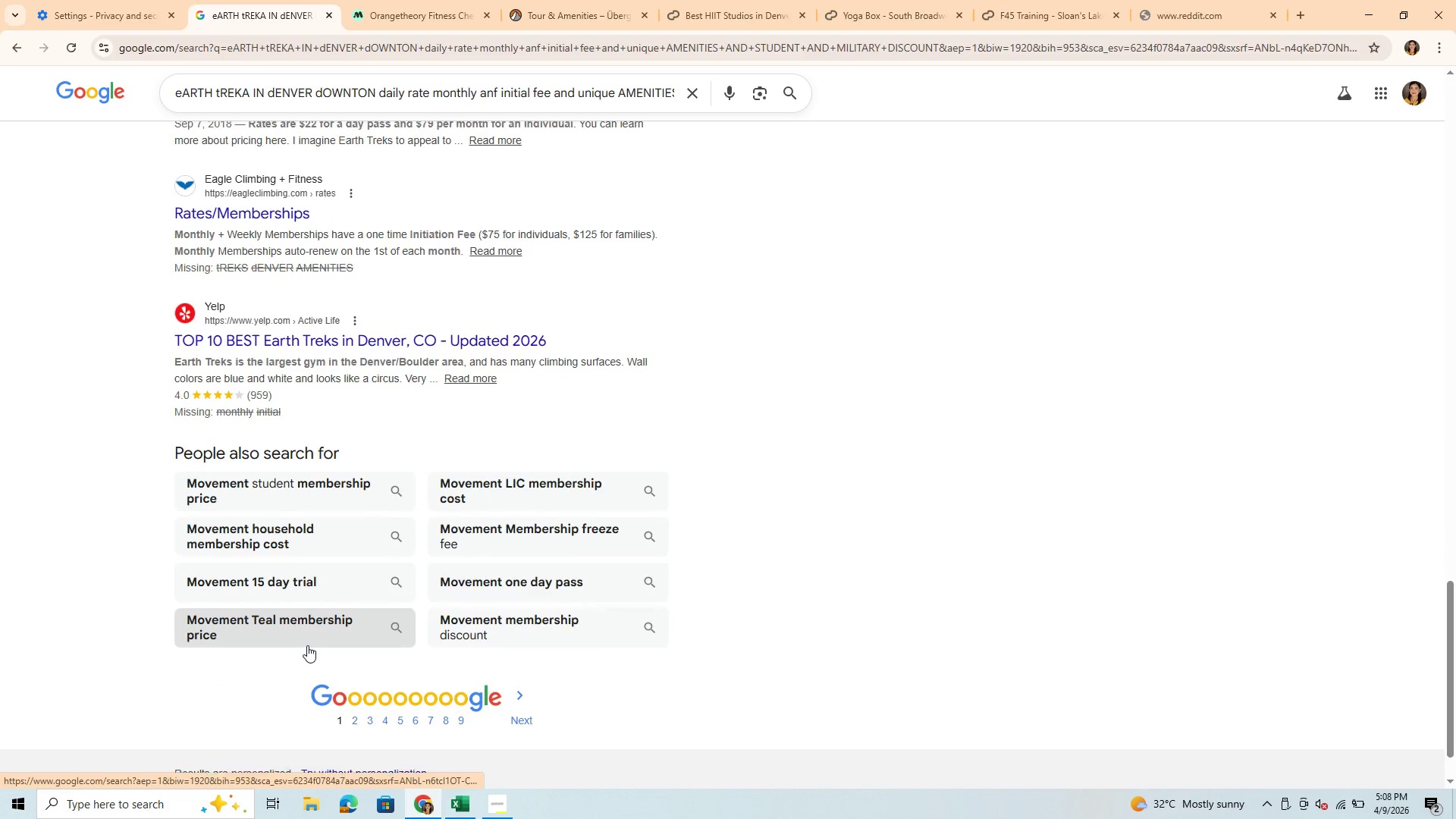 
scroll: coordinate [307, 645], scroll_direction: up, amount: 6.0
 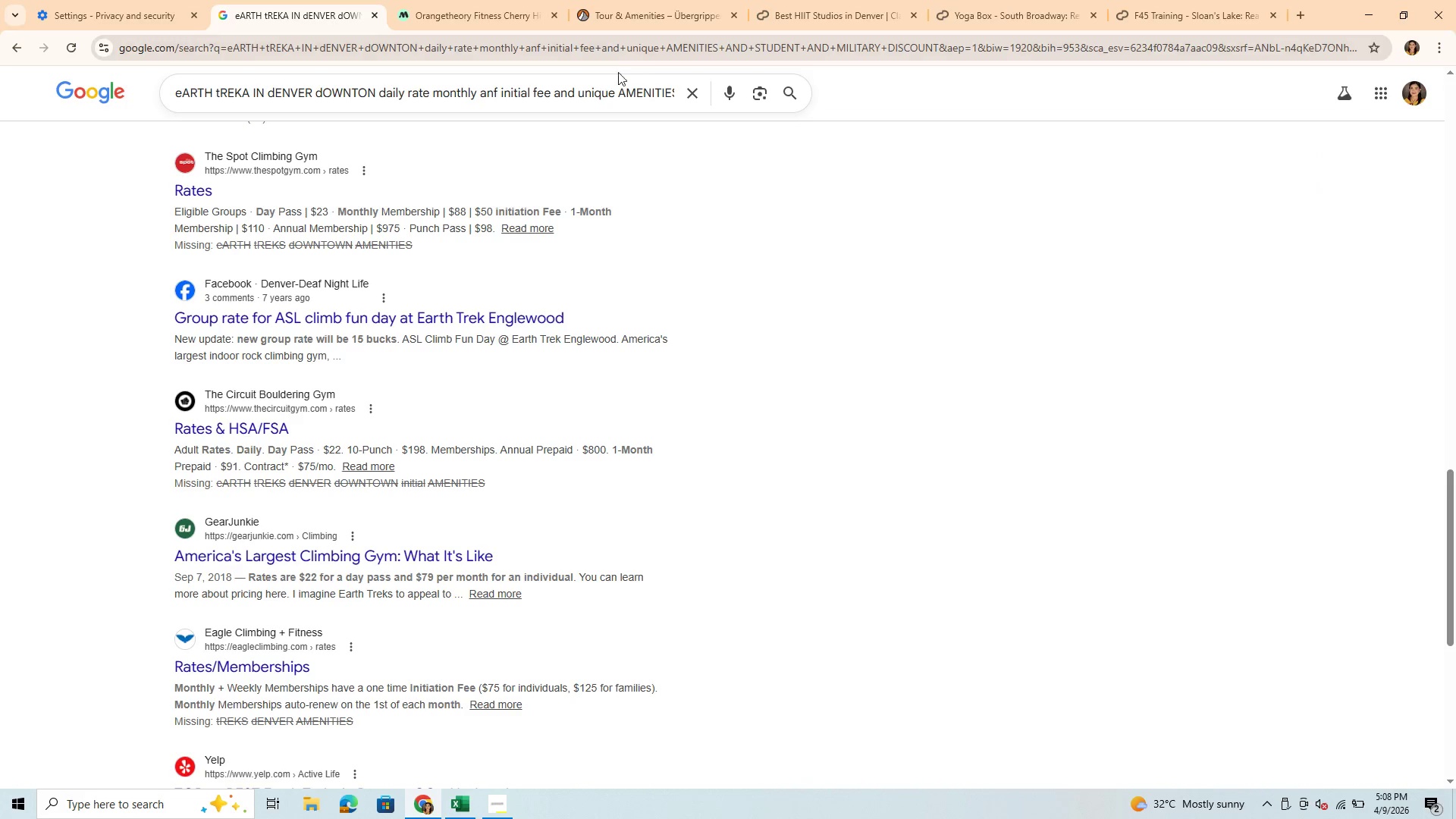 
wait(7.48)
 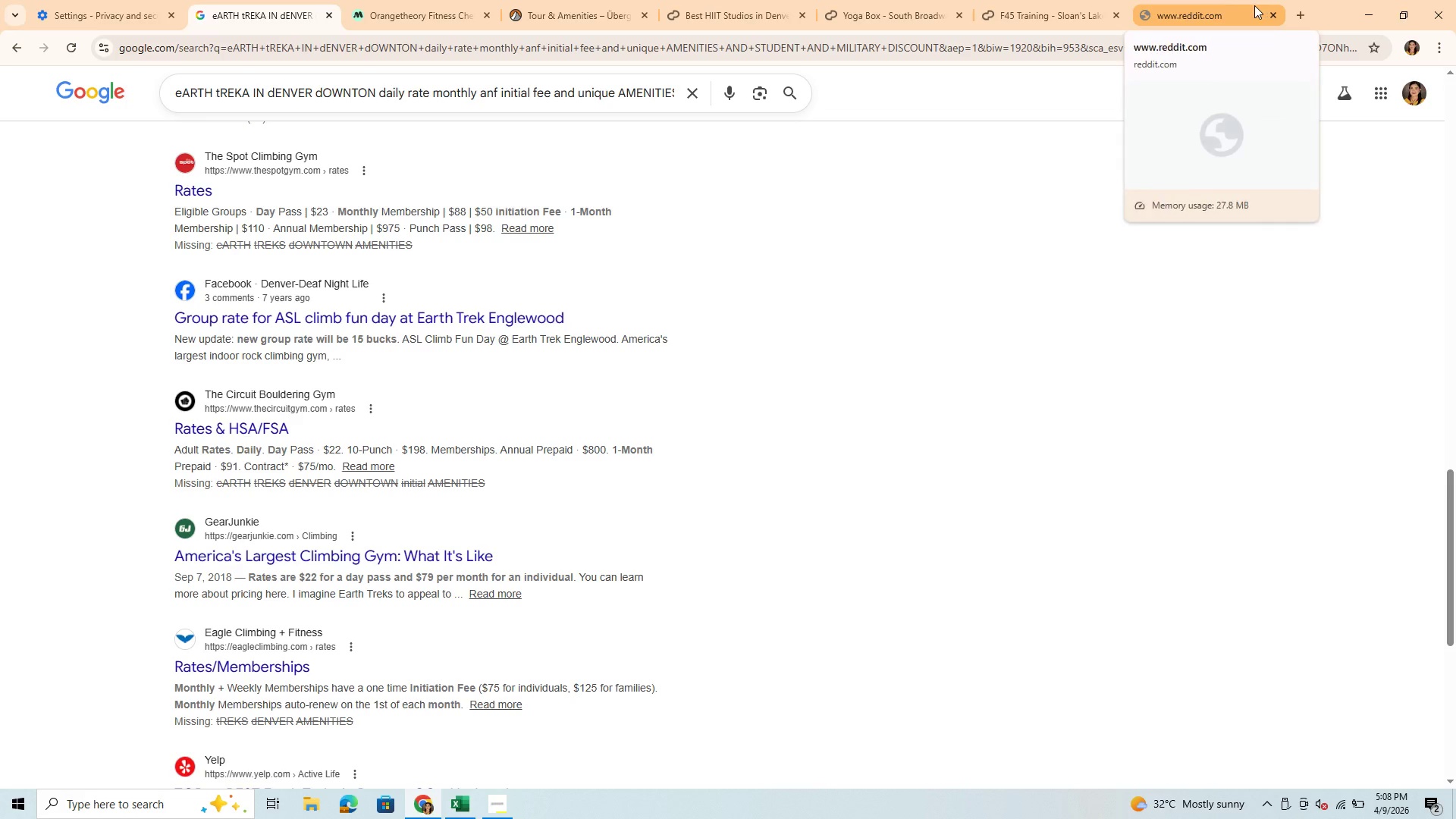 
left_click([1188, 17])
 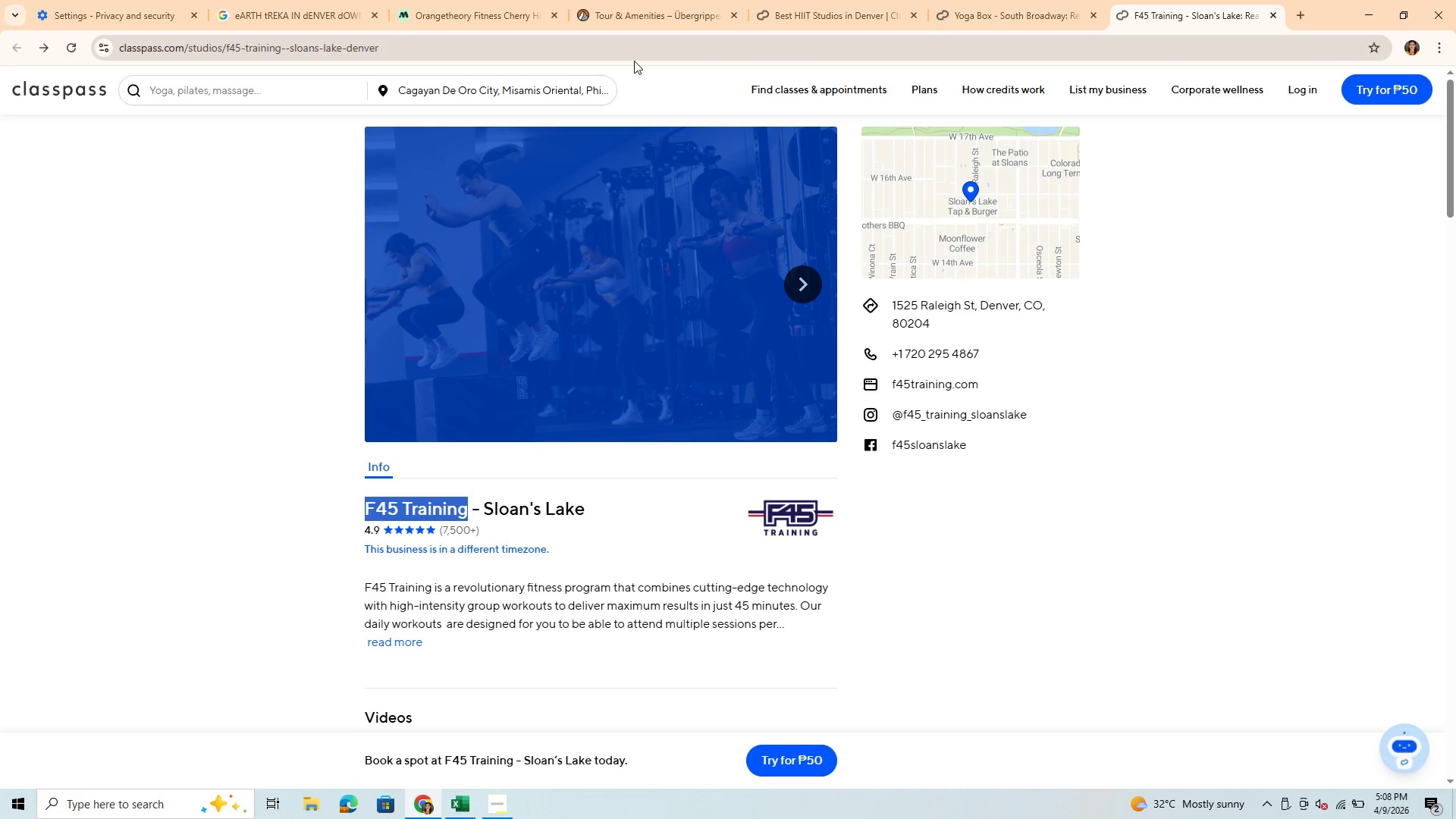 
left_click([634, 59])
 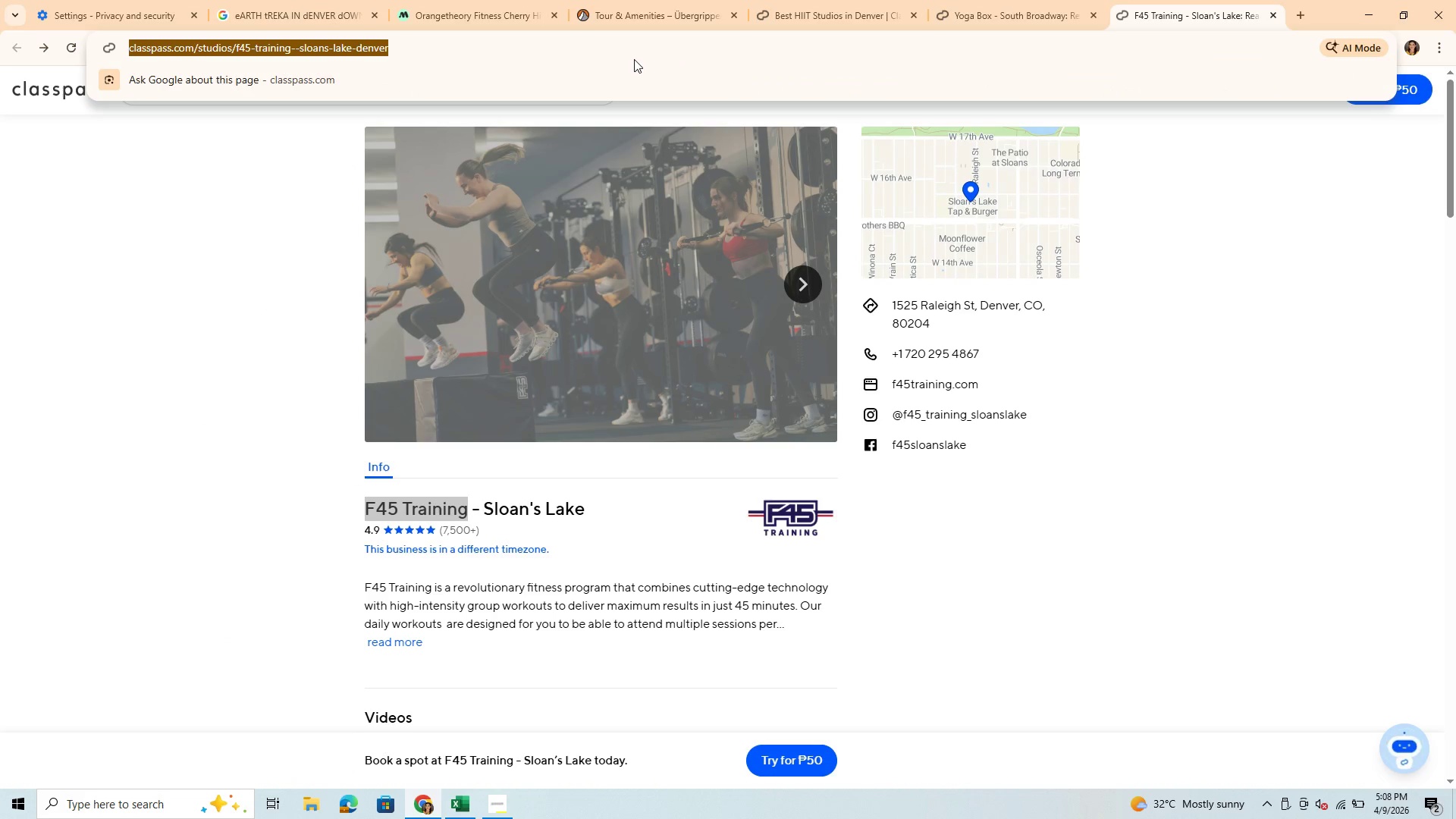 
key(Control+V)
 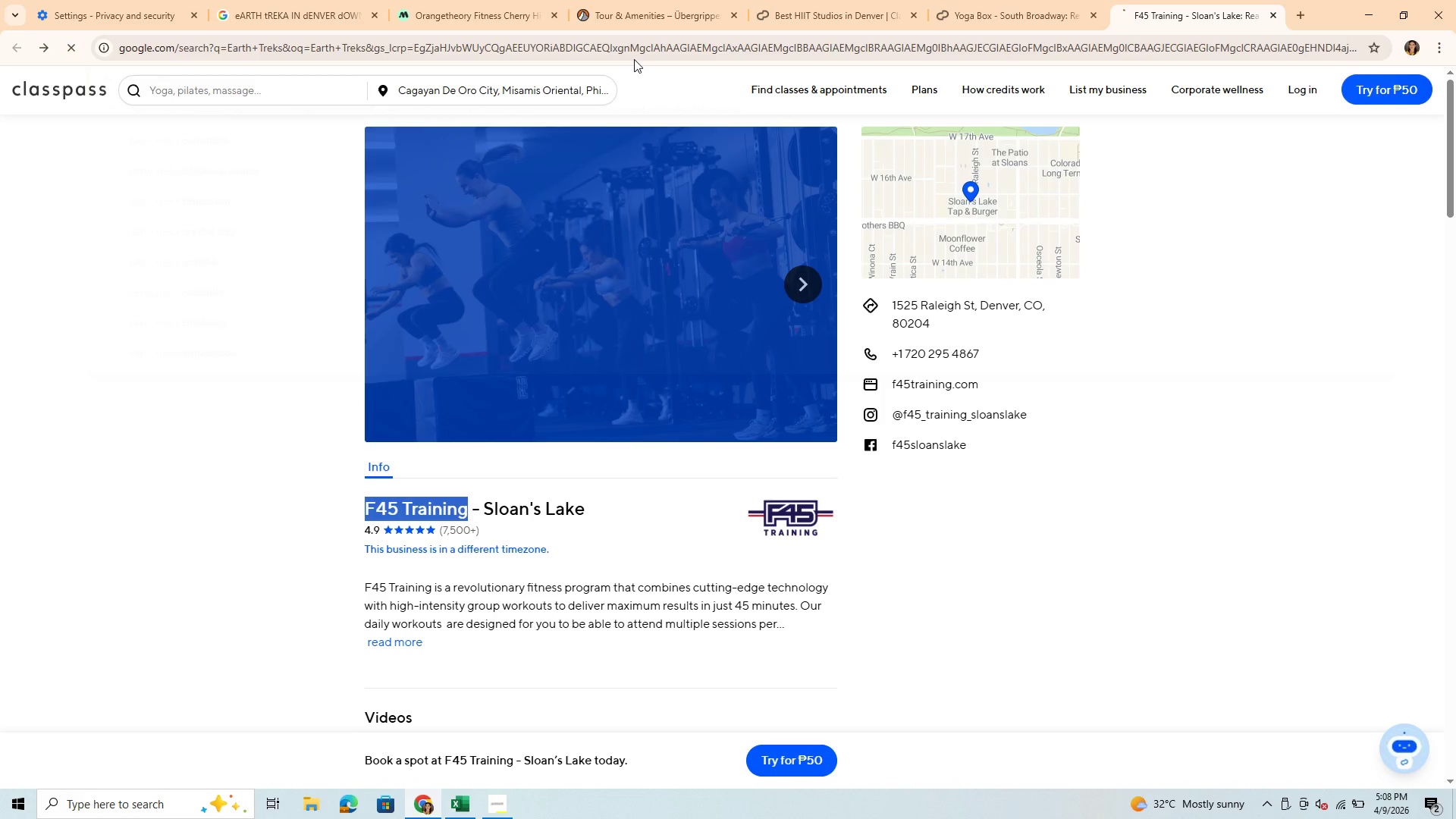 
key(Enter)
 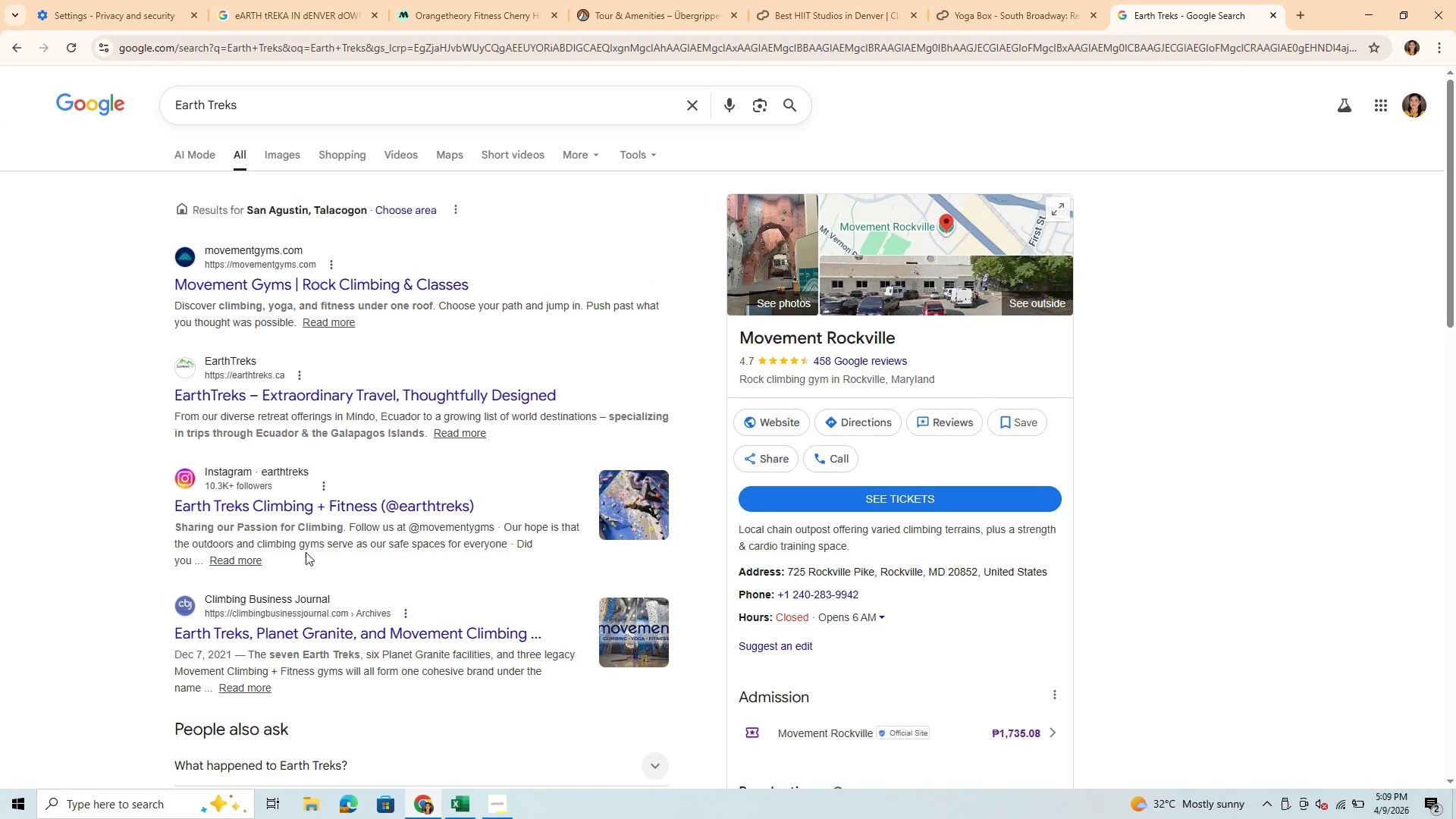 
wait(16.53)
 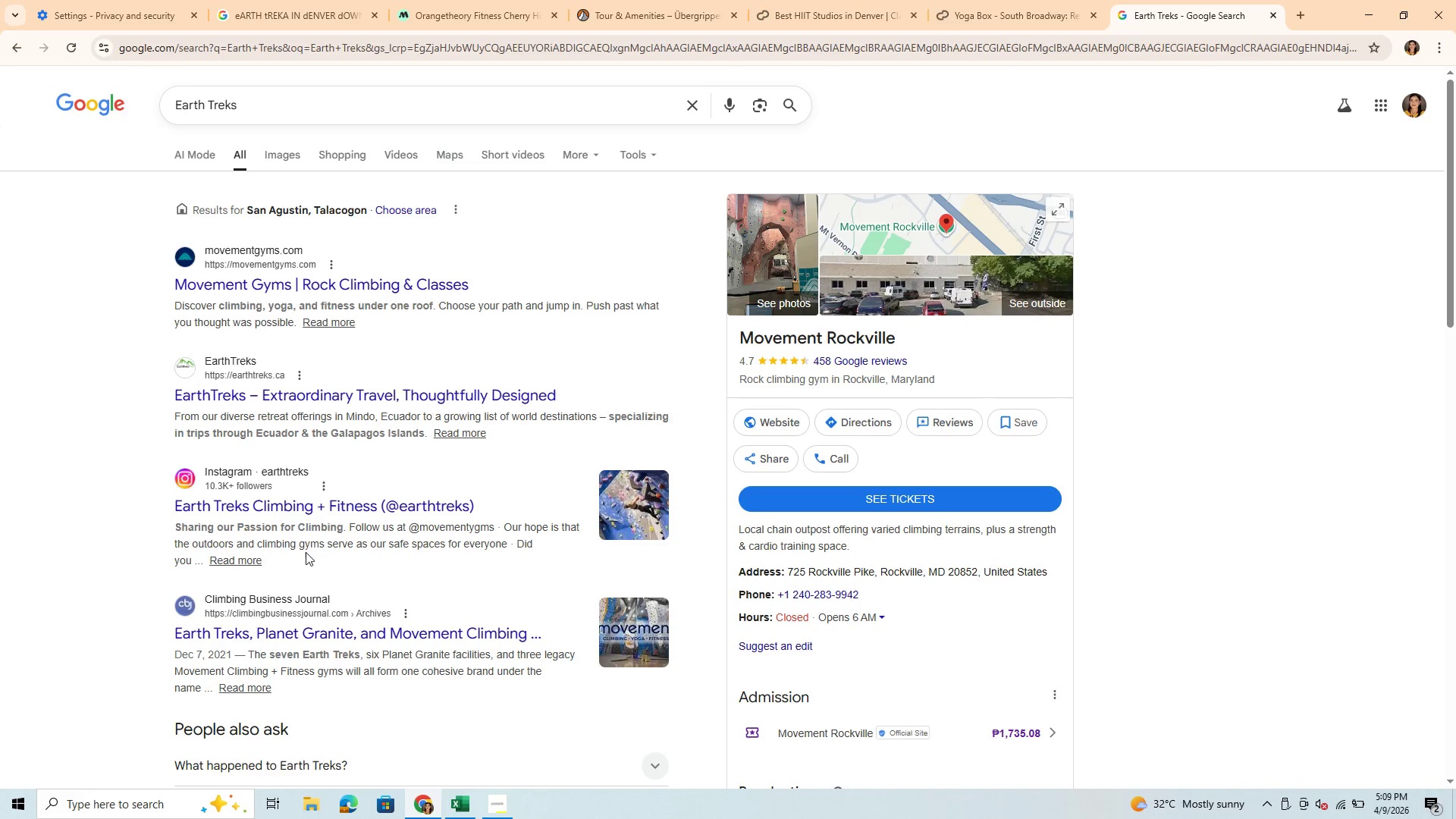 
scroll: coordinate [293, 627], scroll_direction: down, amount: 9.0
 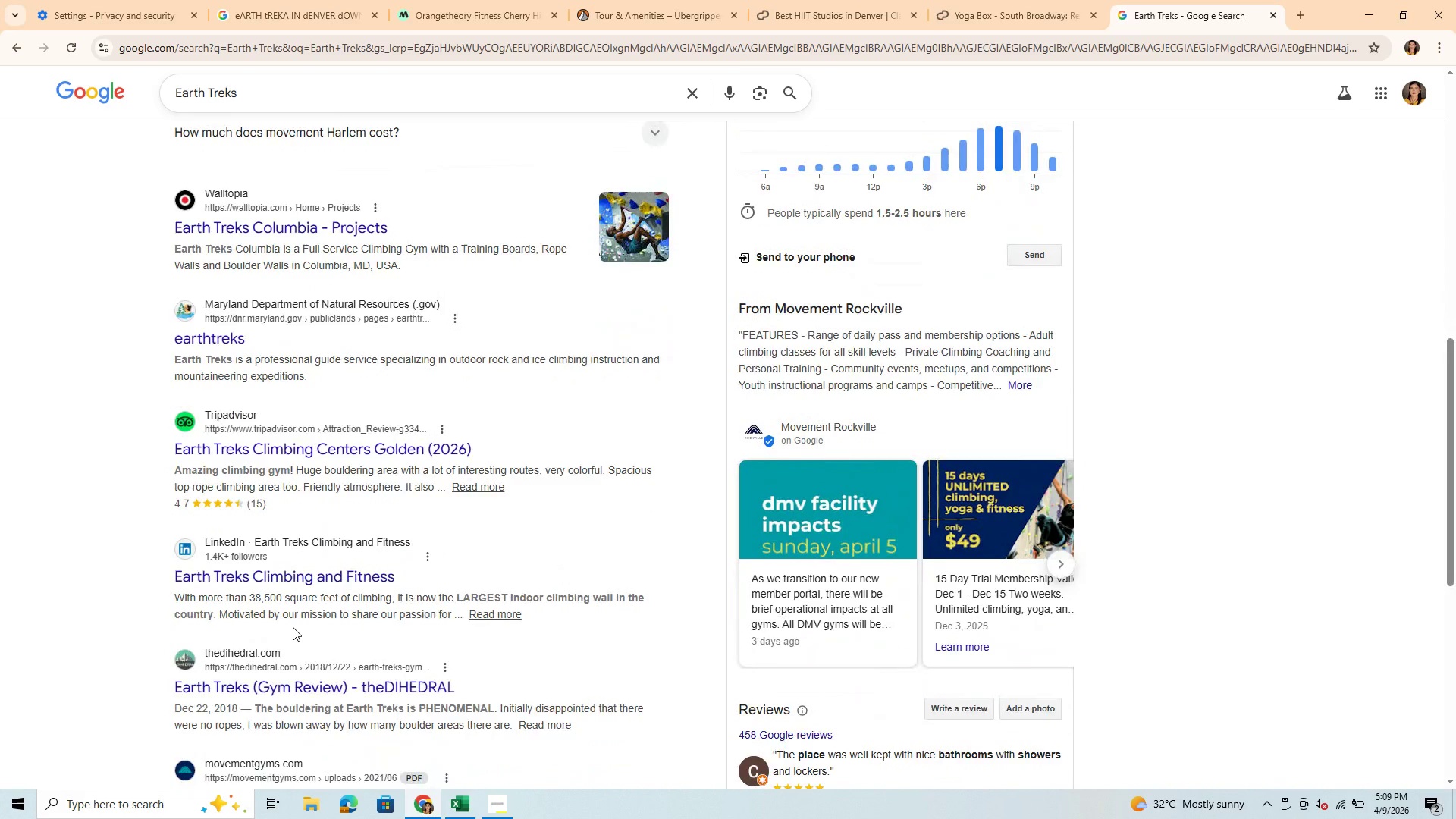 
scroll: coordinate [293, 627], scroll_direction: up, amount: 1.0
 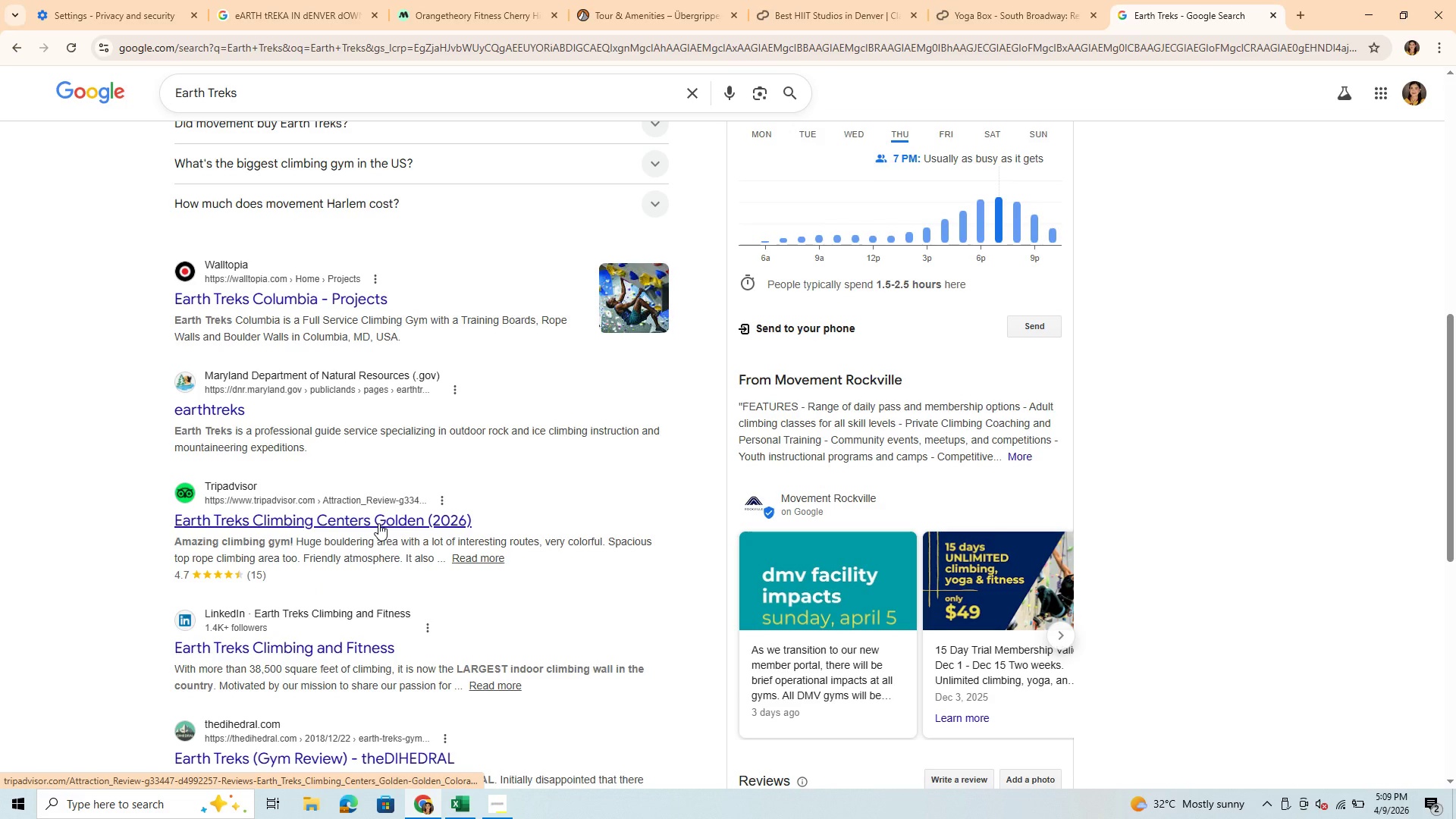 
left_click([378, 523])
 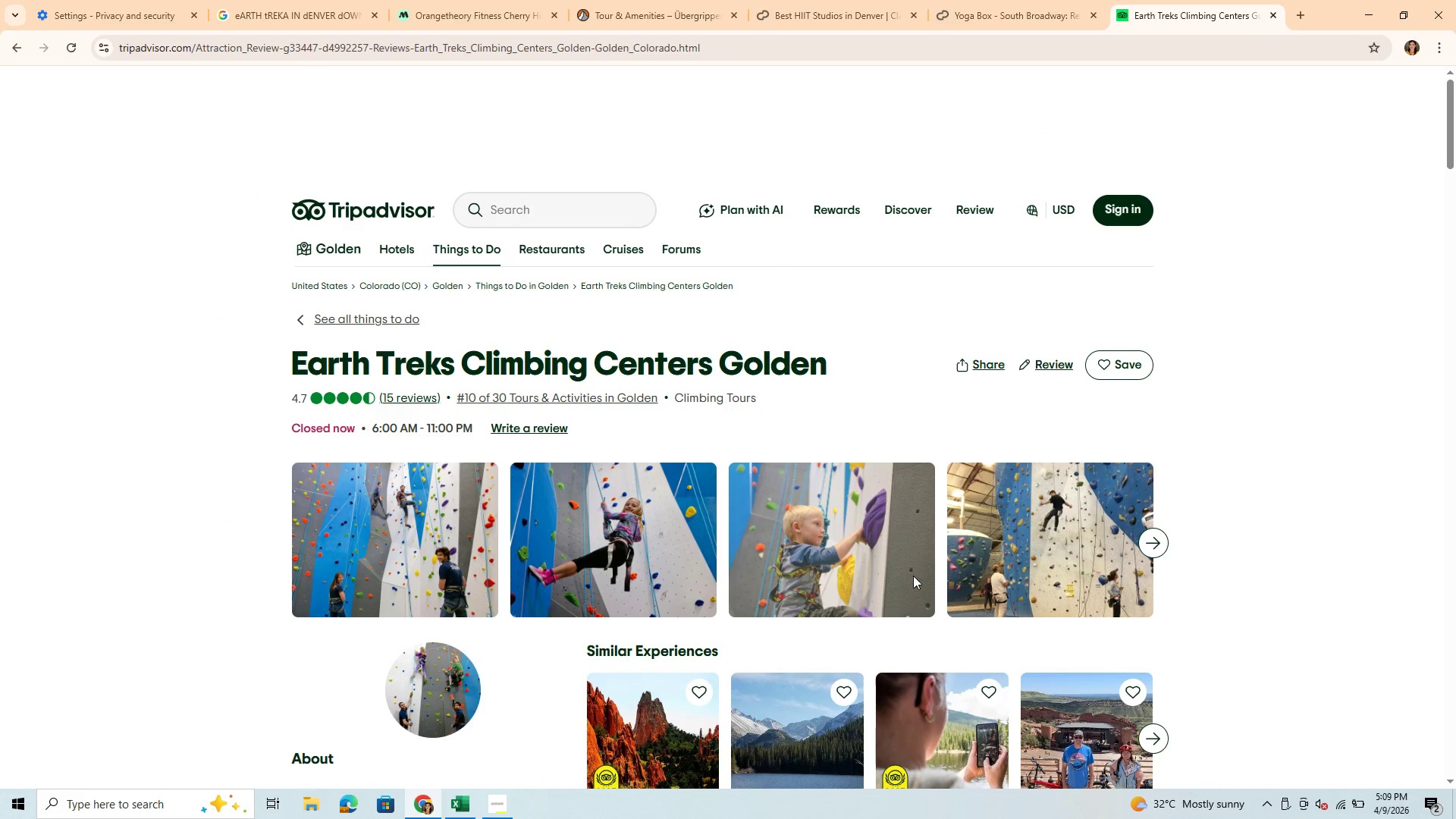 
scroll: coordinate [913, 576], scroll_direction: down, amount: 3.0
 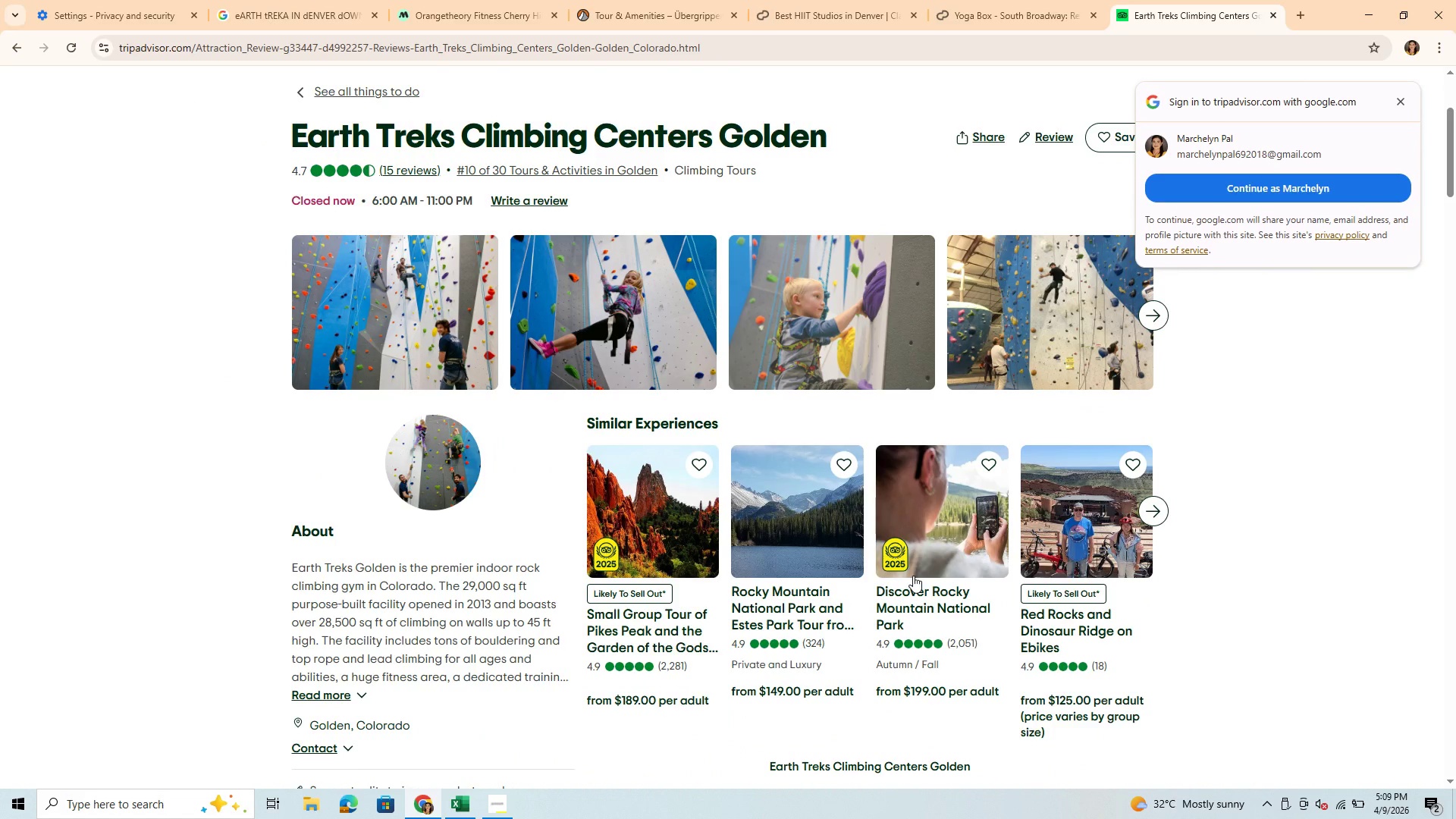 
scroll: coordinate [913, 576], scroll_direction: up, amount: 3.0
 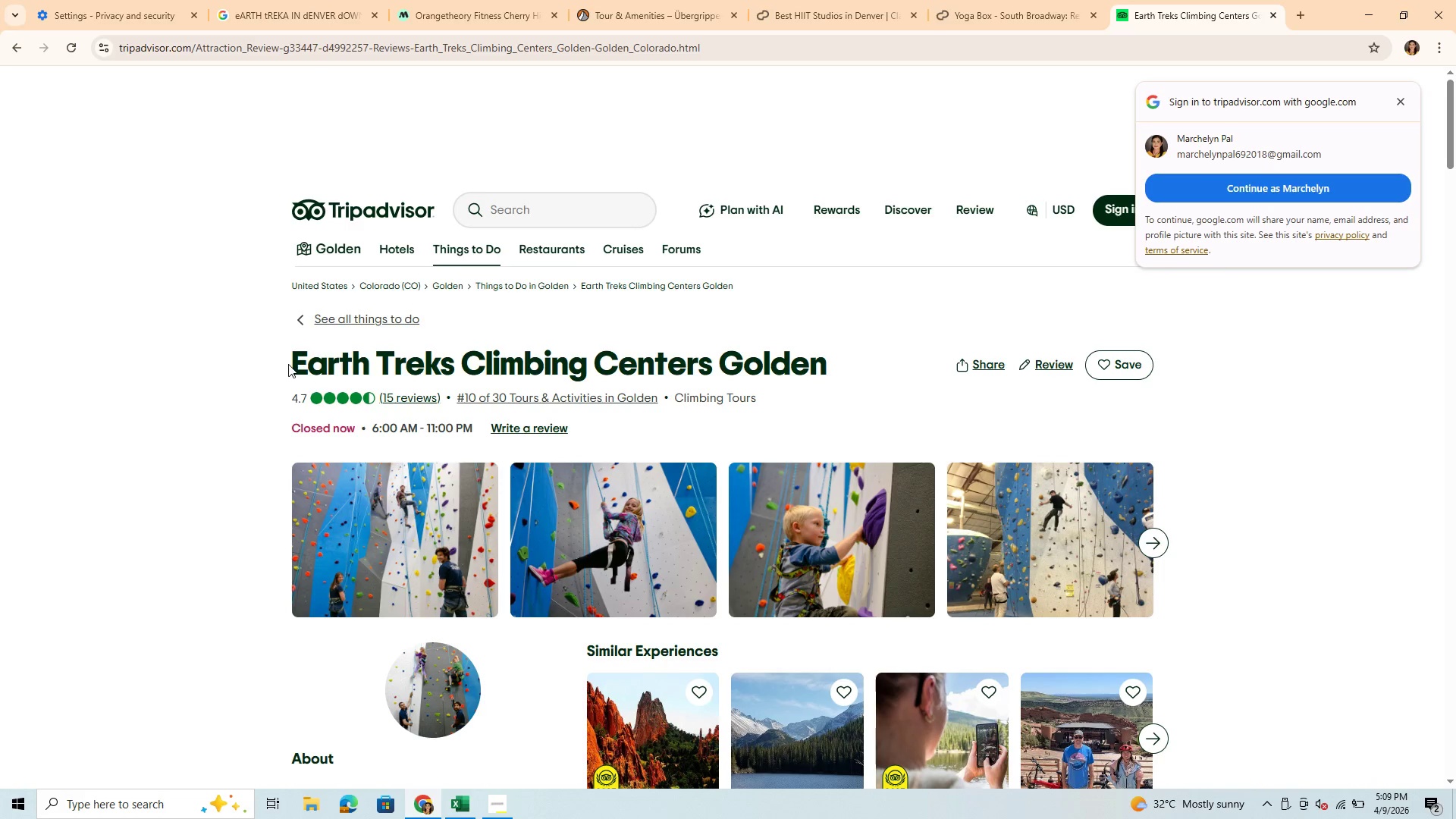 
wait(5.24)
 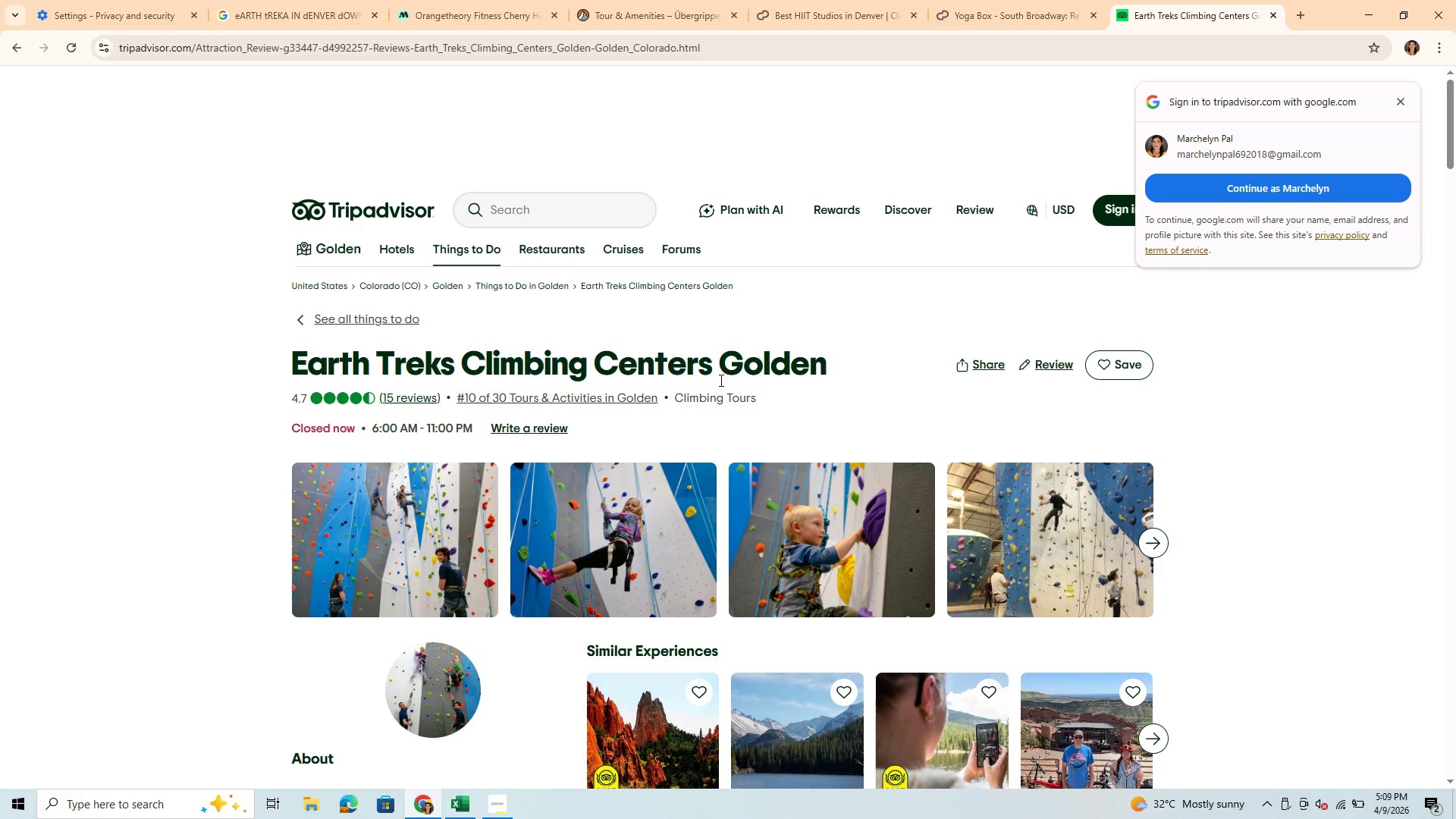 
left_click_drag(start_coordinate=[297, 364], to_coordinate=[962, 344])
 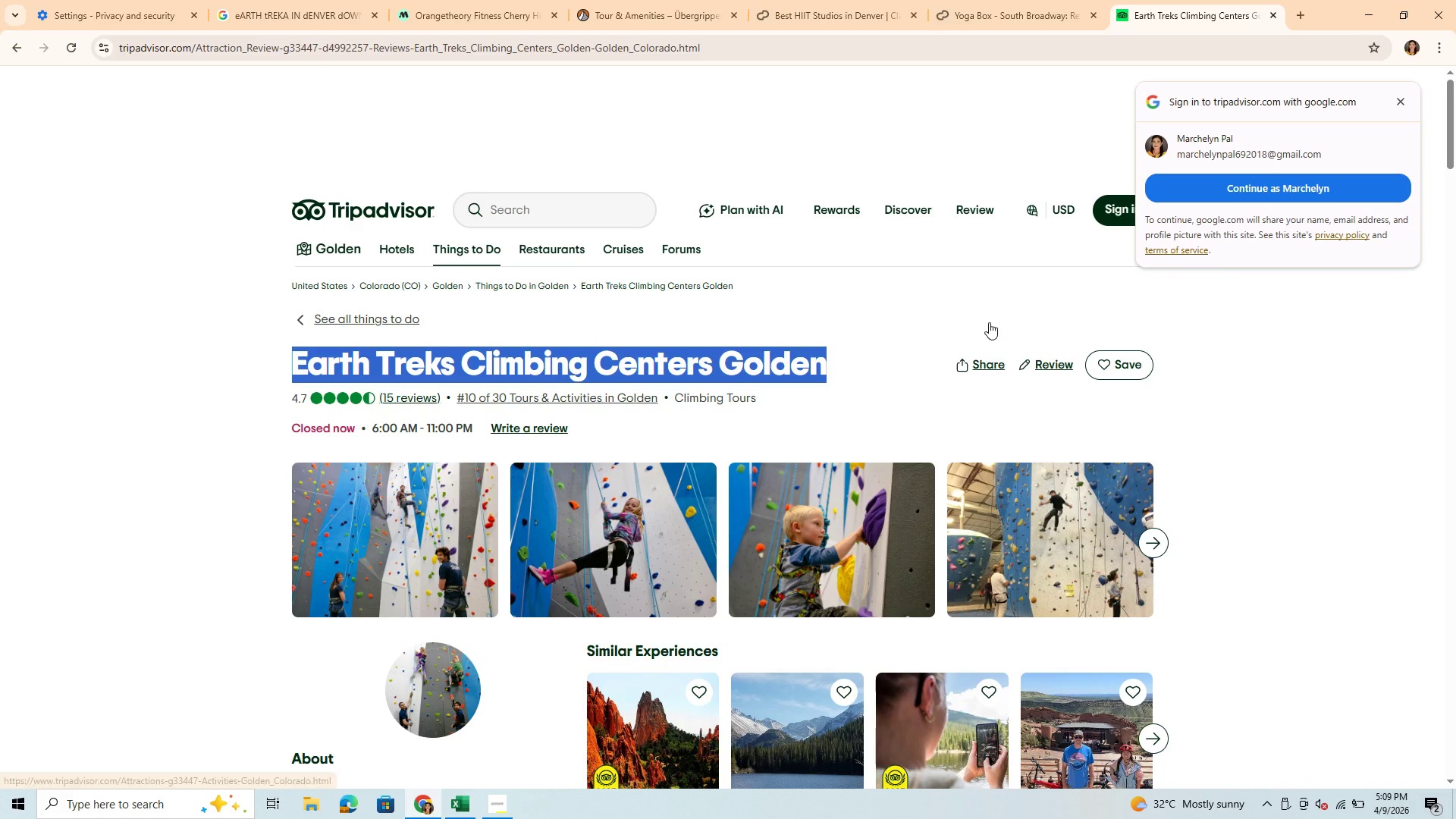 
key(Control+C)
 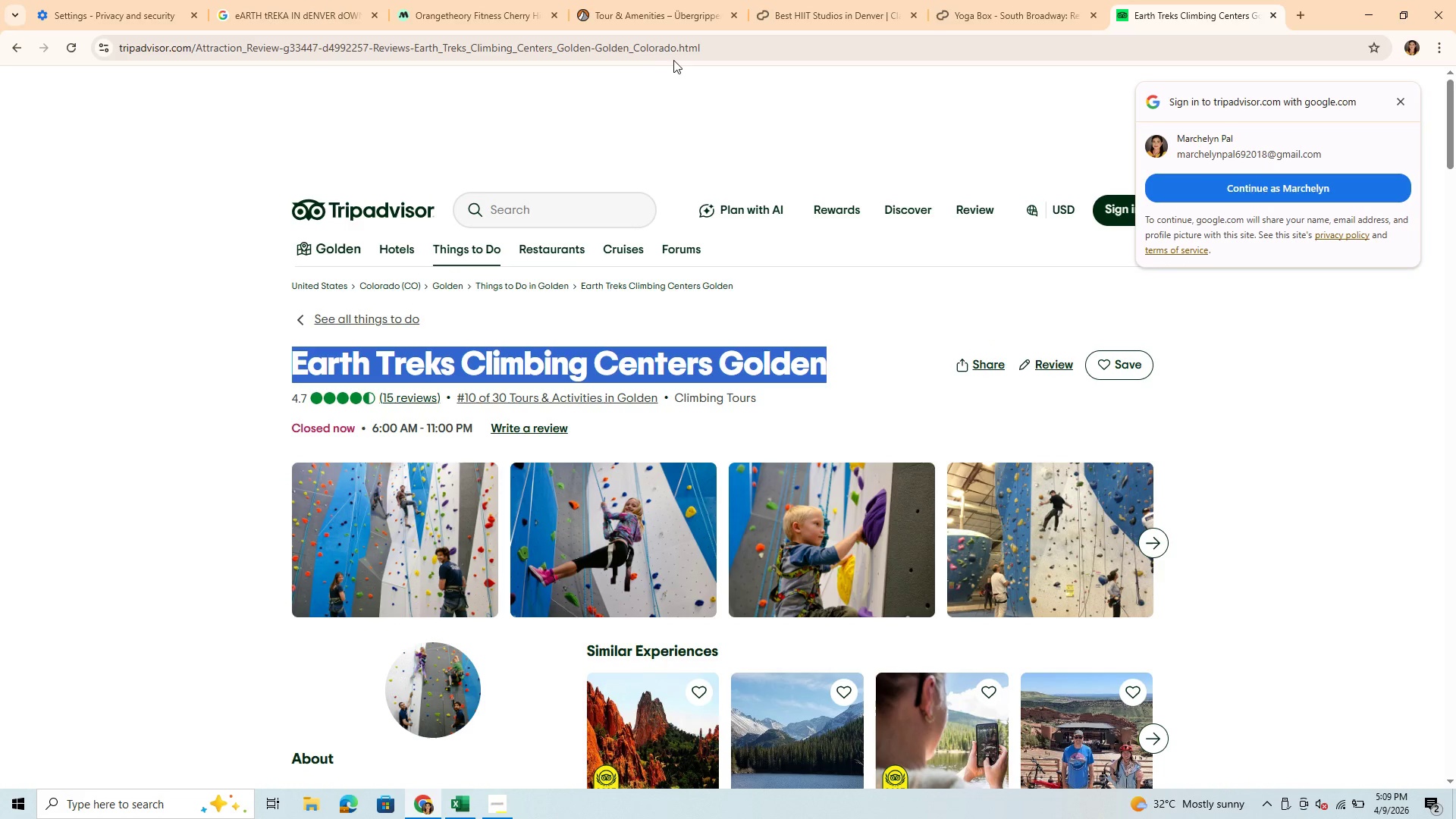 
left_click([716, 40])
 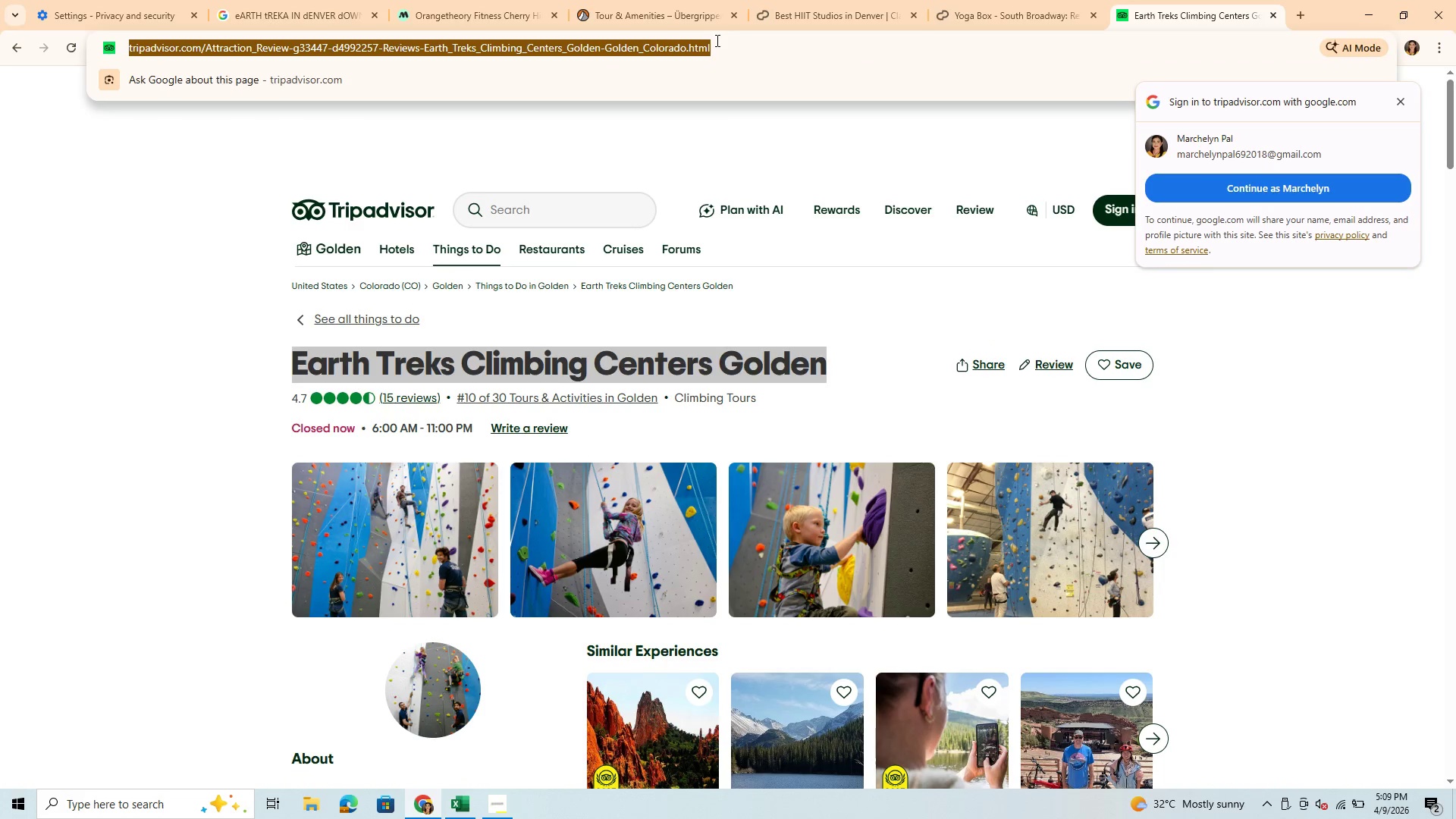 
key(Control+V)
 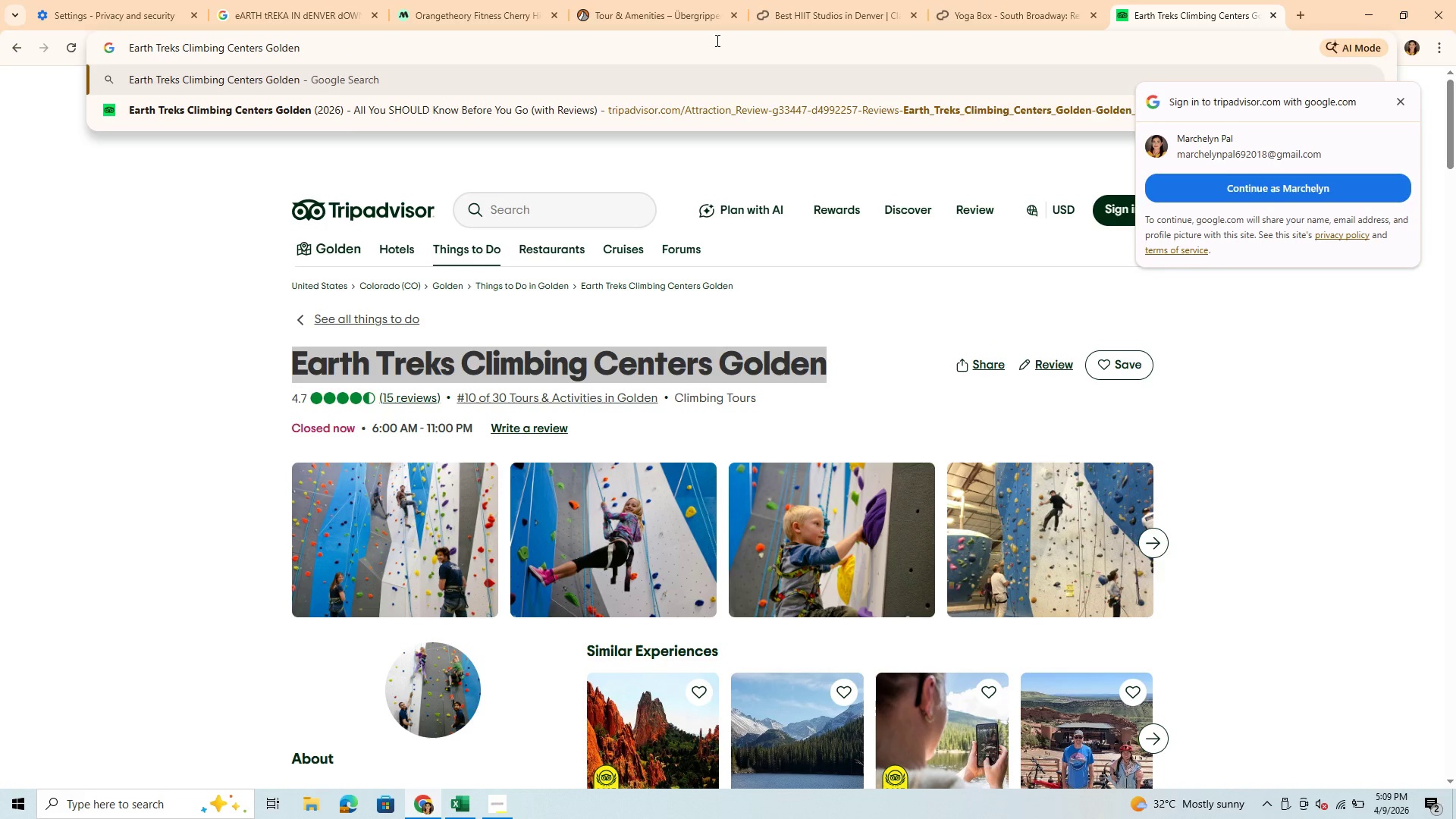 
type( in Denver)
 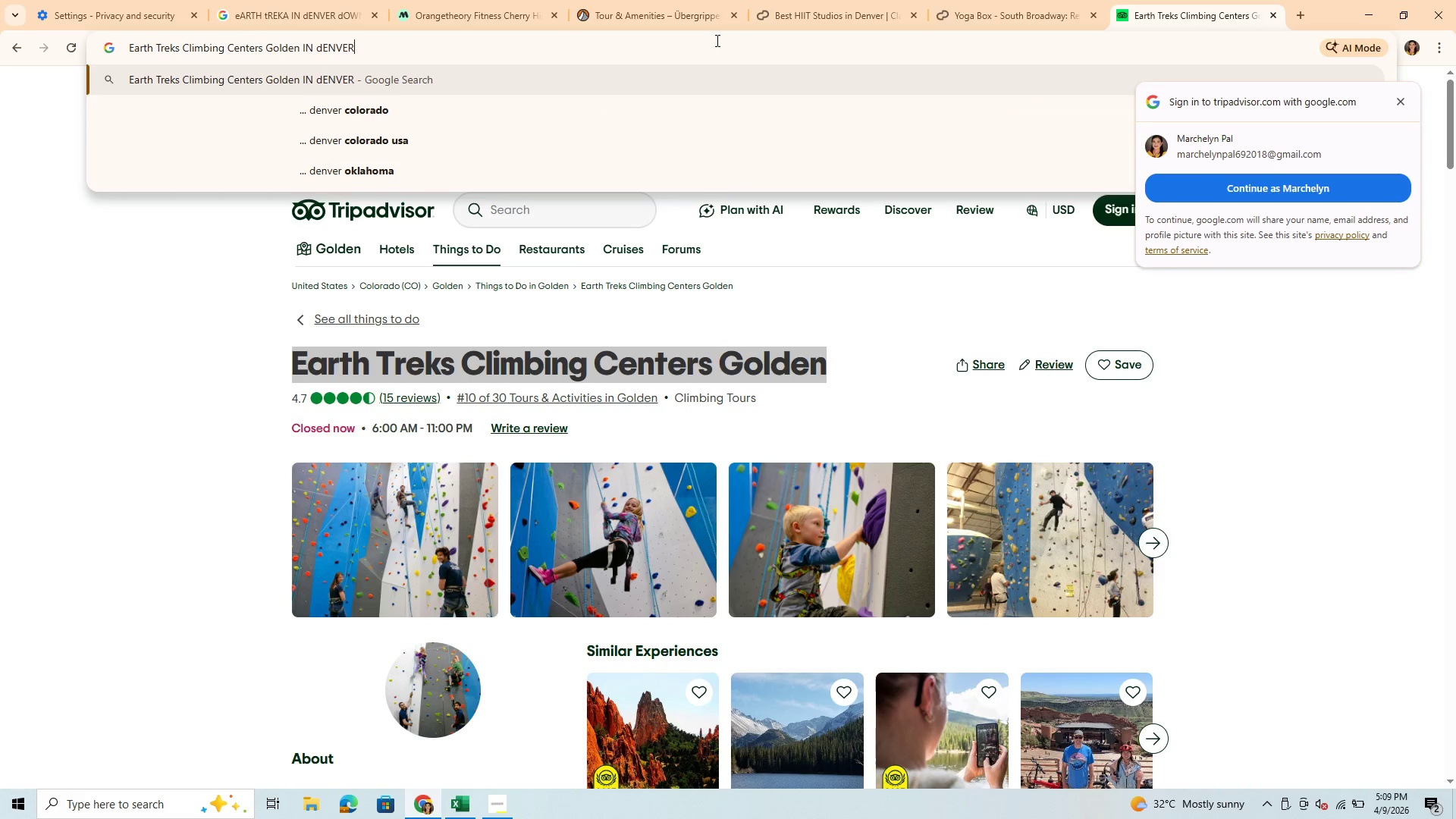 
key(Enter)
 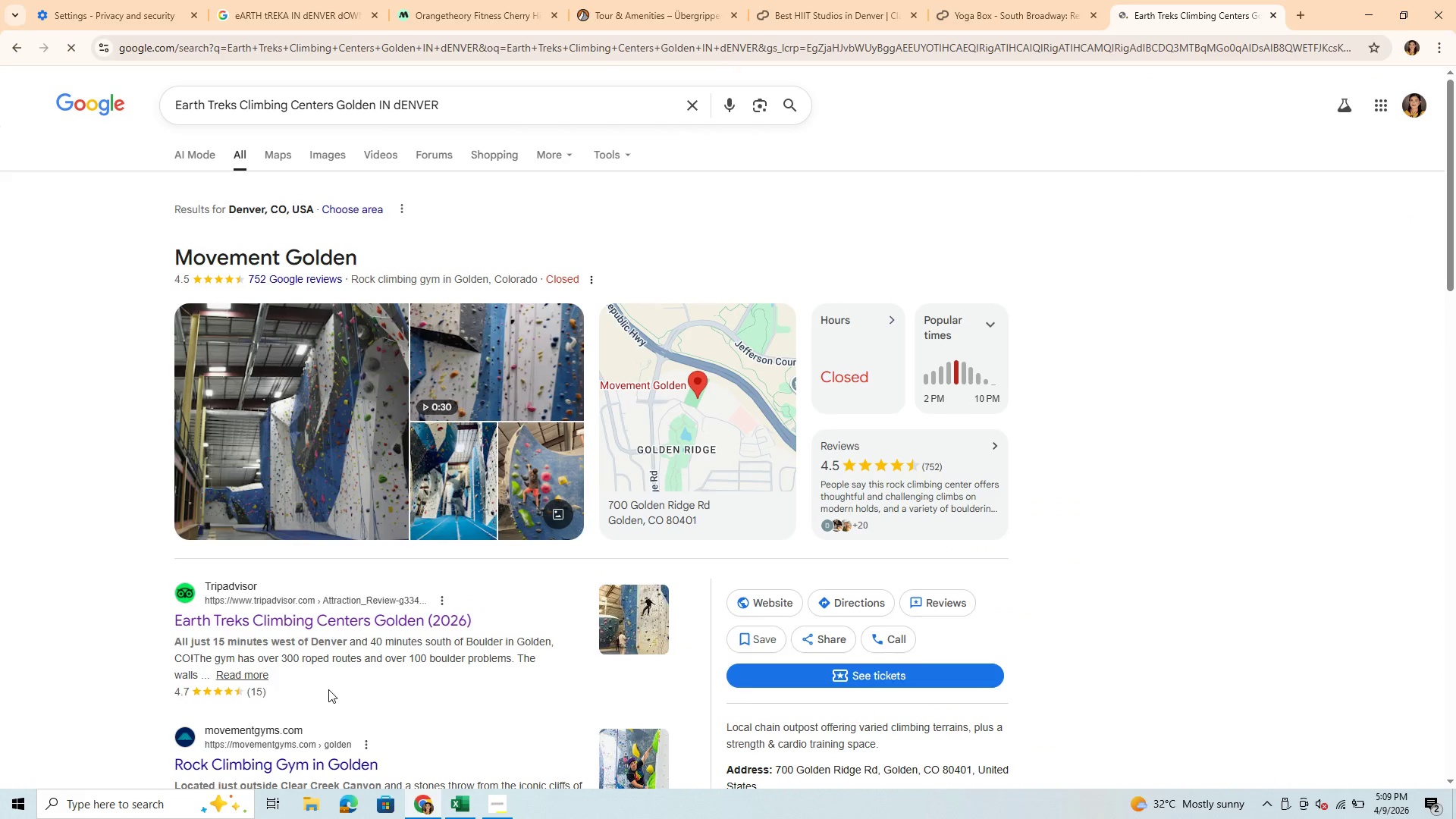 
wait(6.89)
 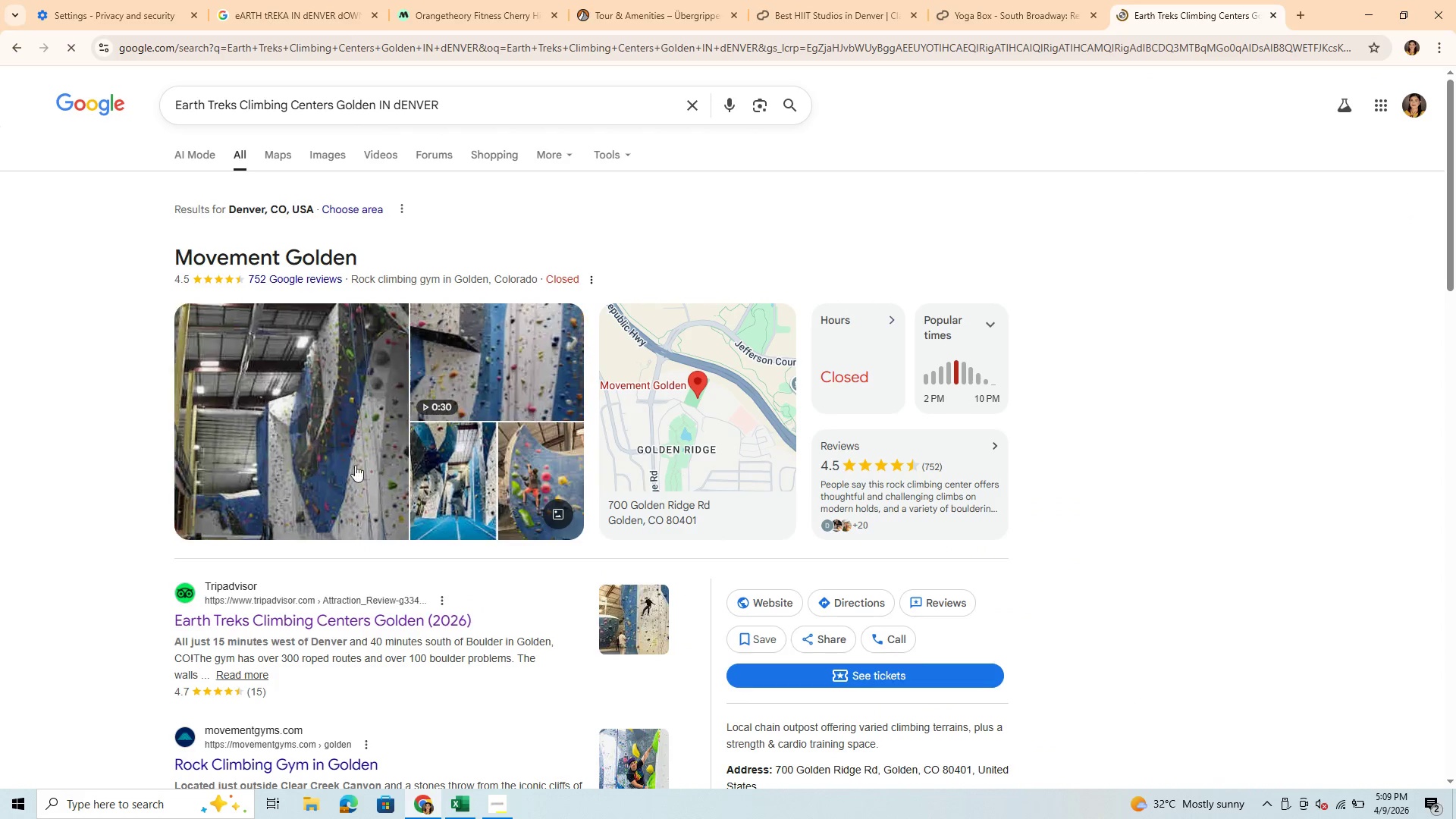 
scroll: coordinate [375, 658], scroll_direction: down, amount: 3.0
 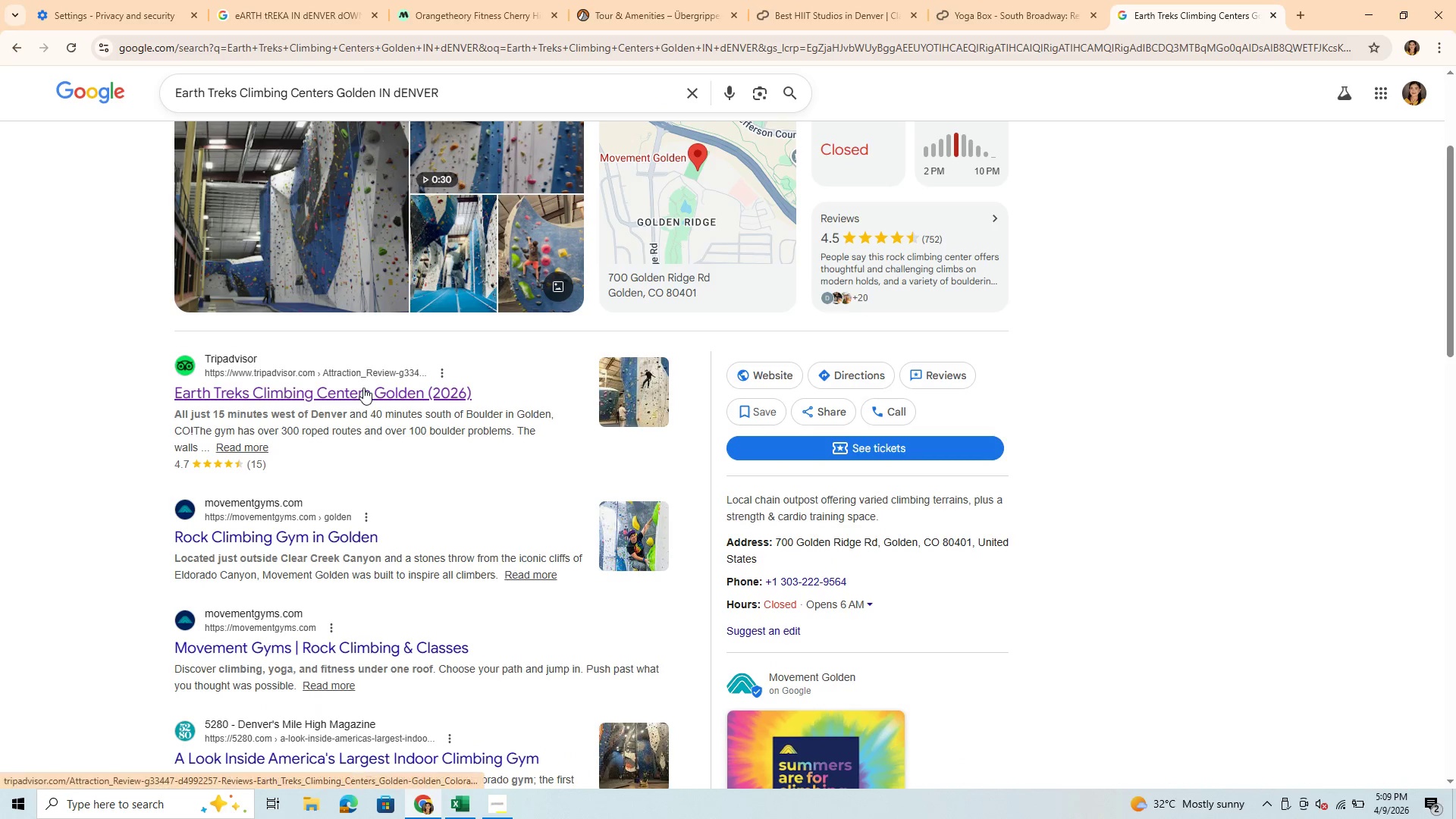 
left_click([363, 388])
 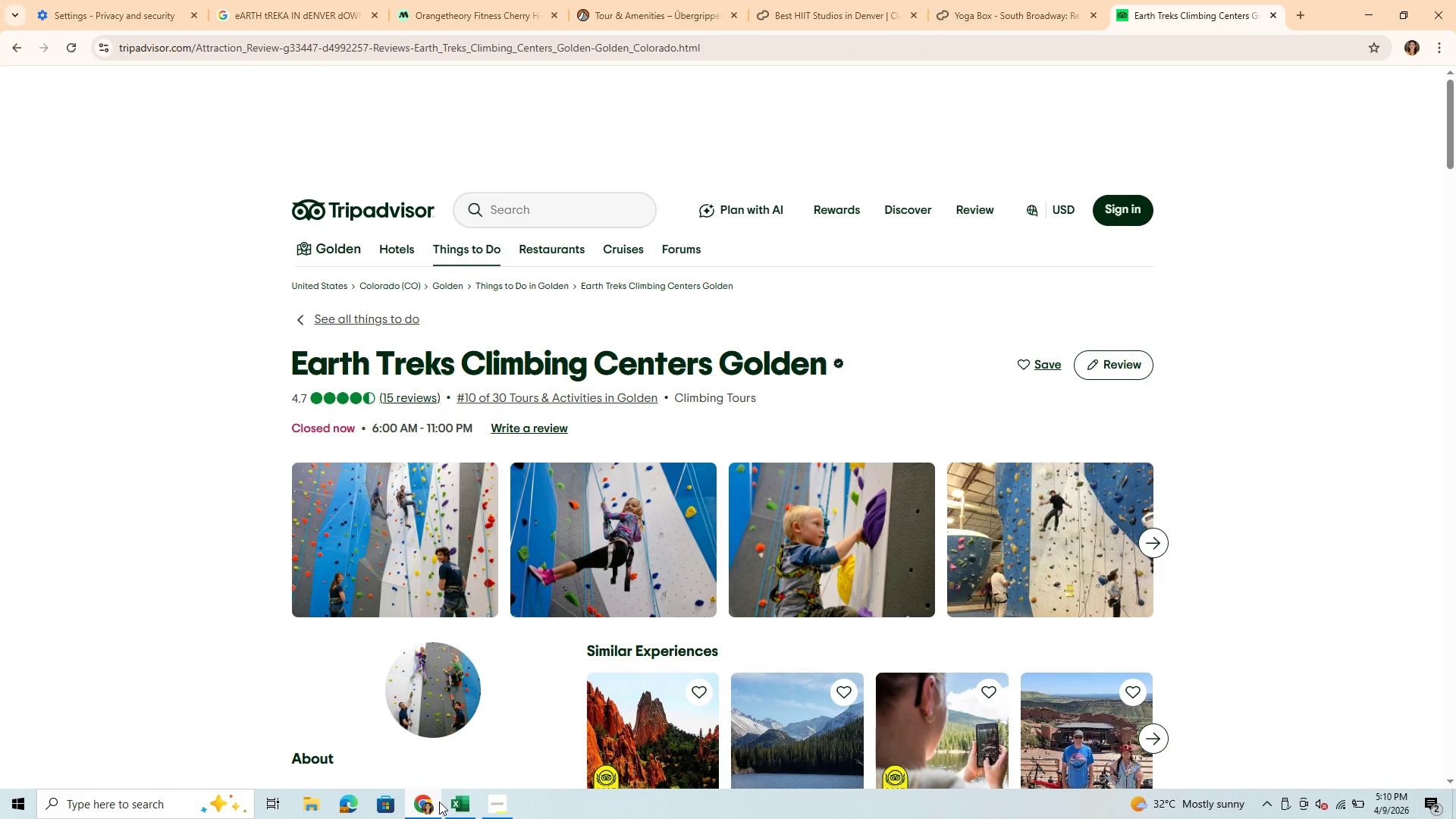 
left_click([460, 808])
 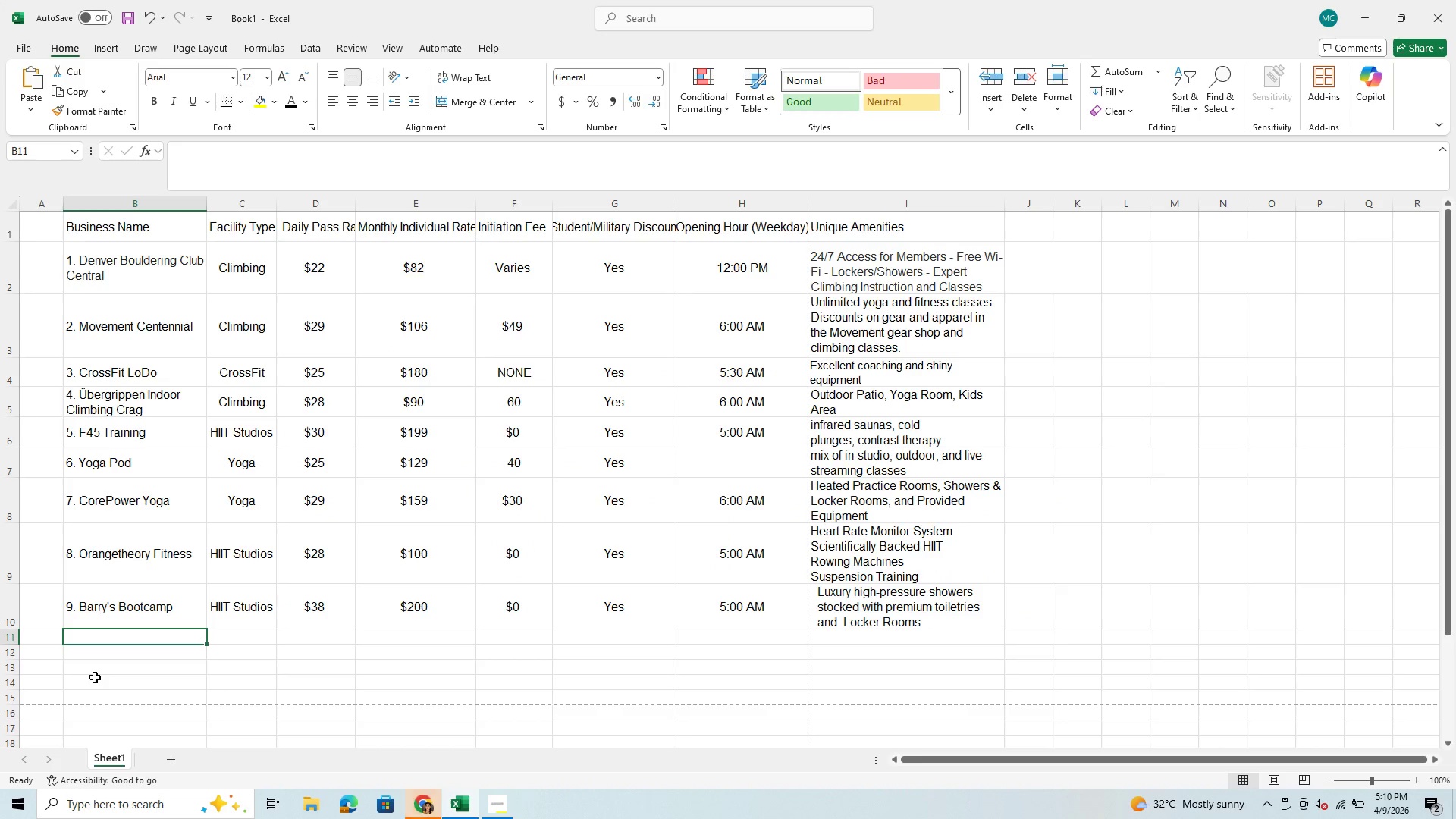 
type(10. )
 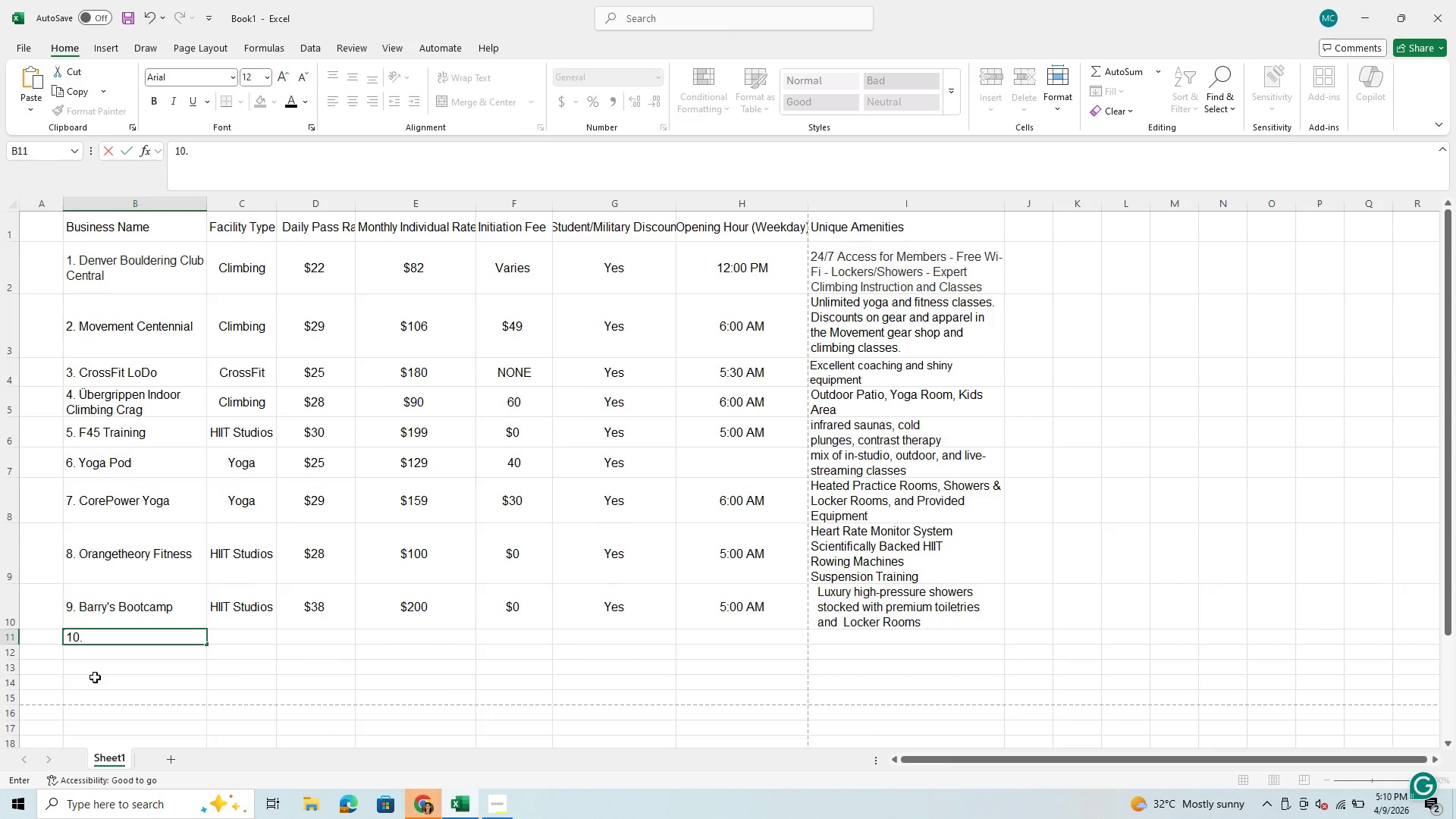 
key(Control+V)
 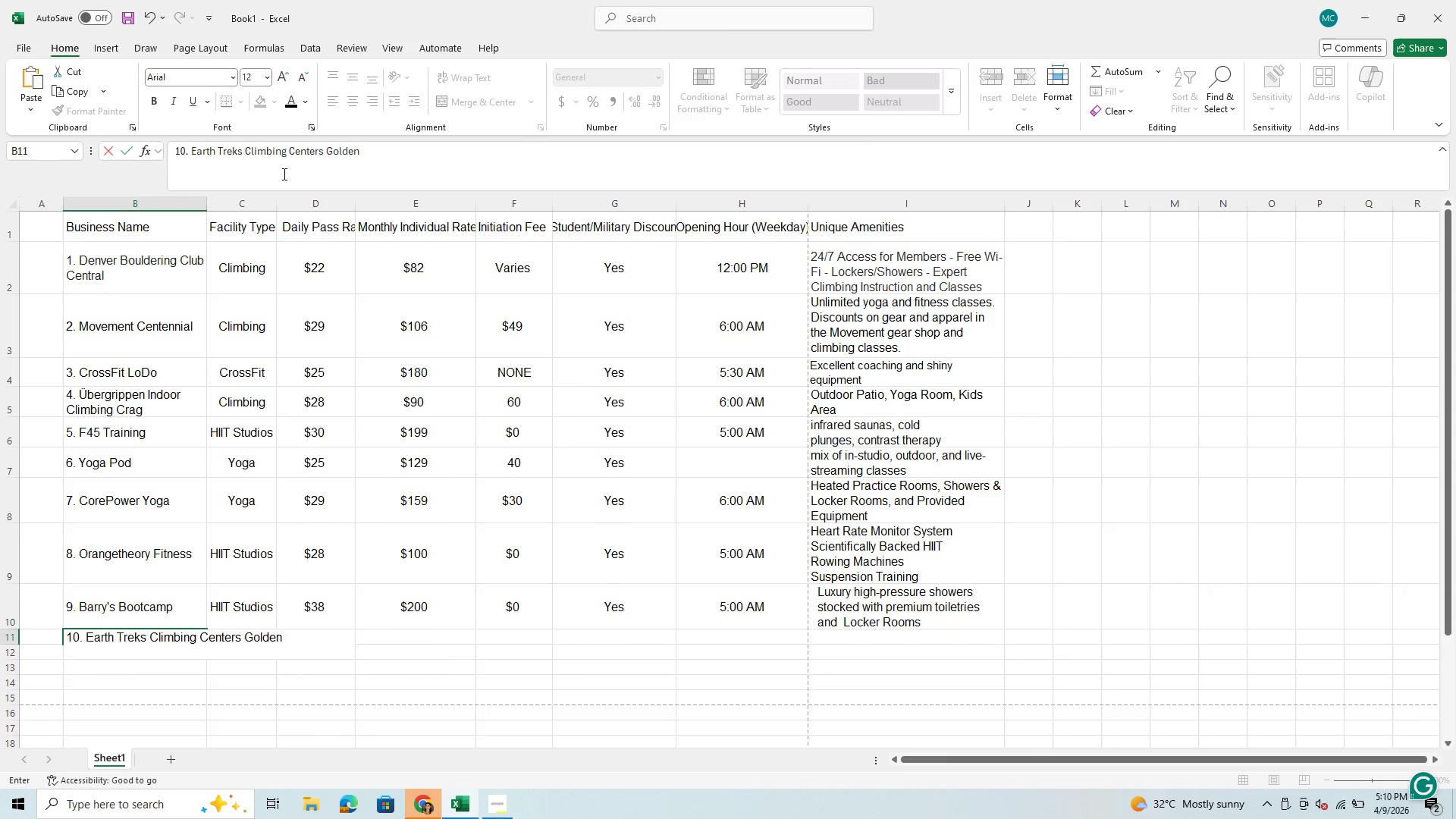 
wait(5.03)
 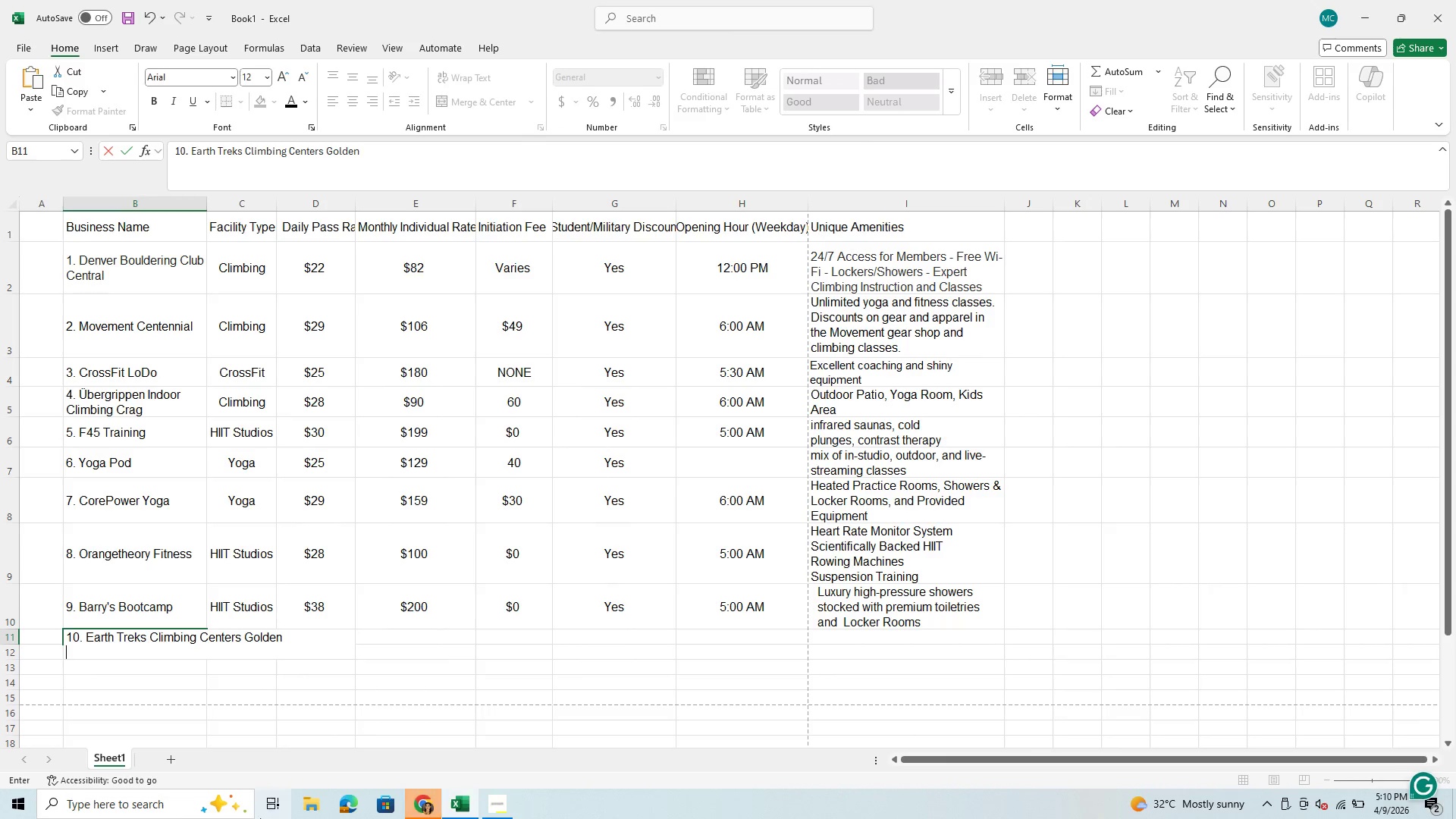 
left_click([320, 326])
 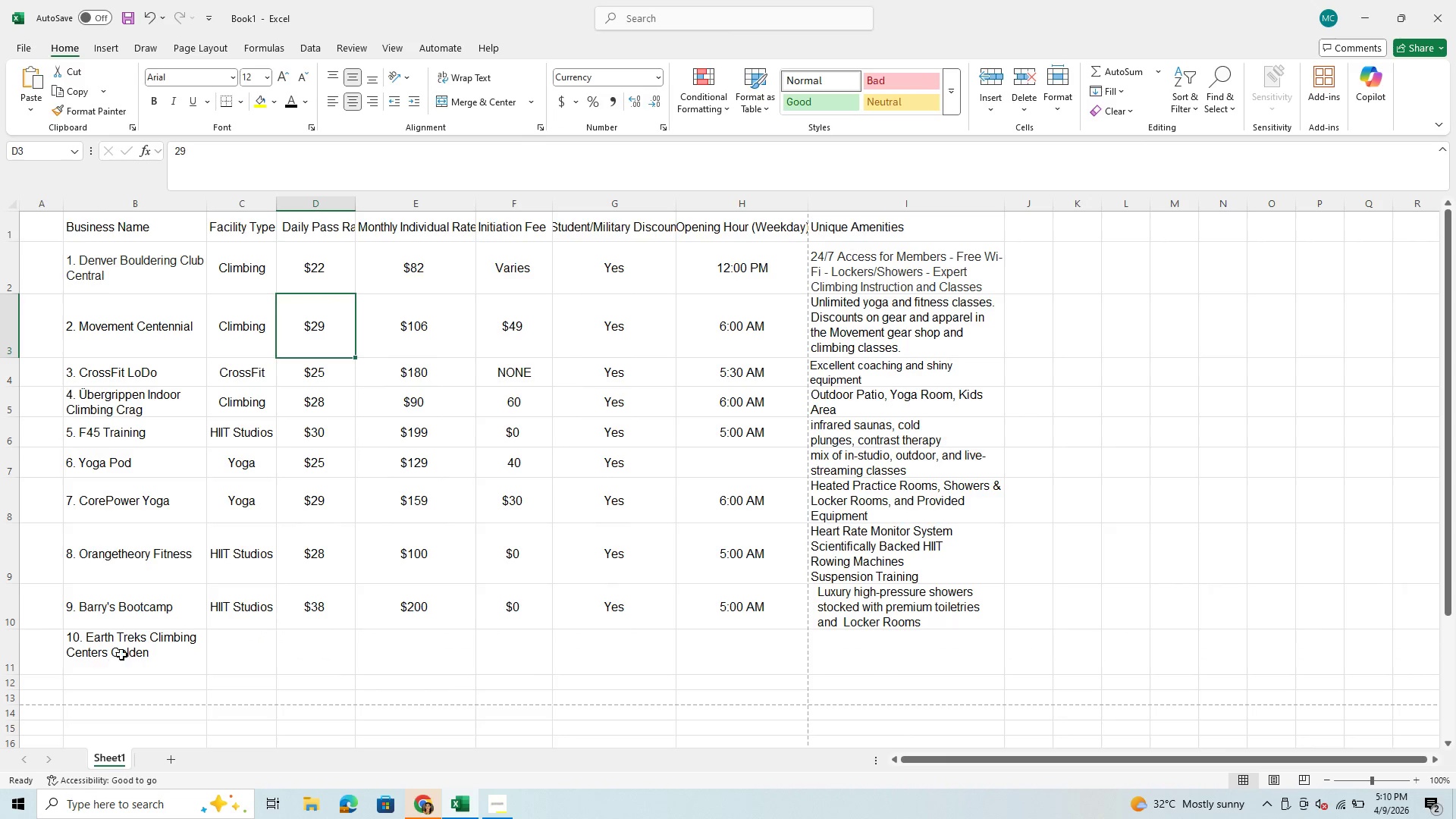 
left_click([127, 648])
 